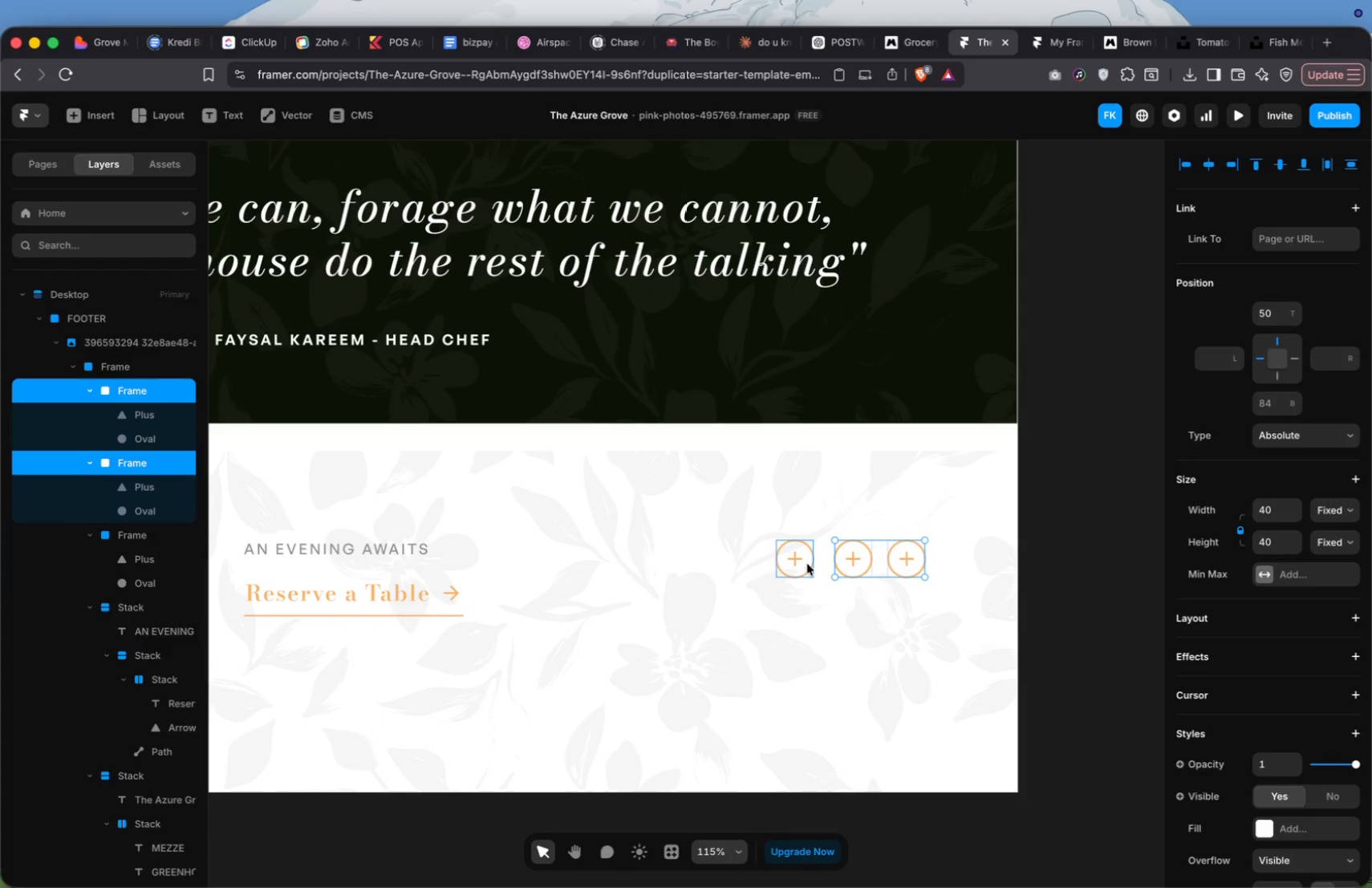 
left_click([809, 562])
 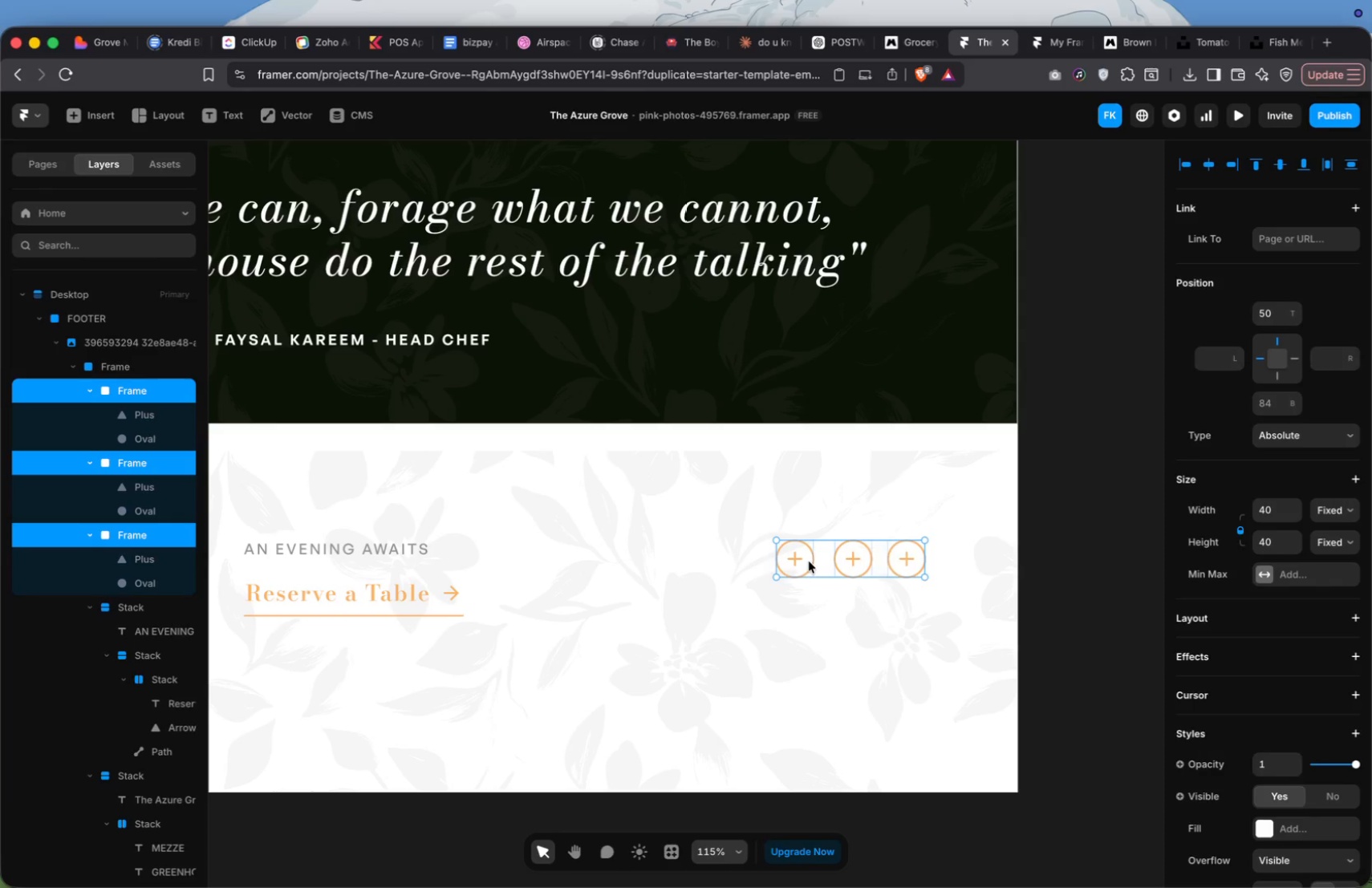 
key(Shift+A)
 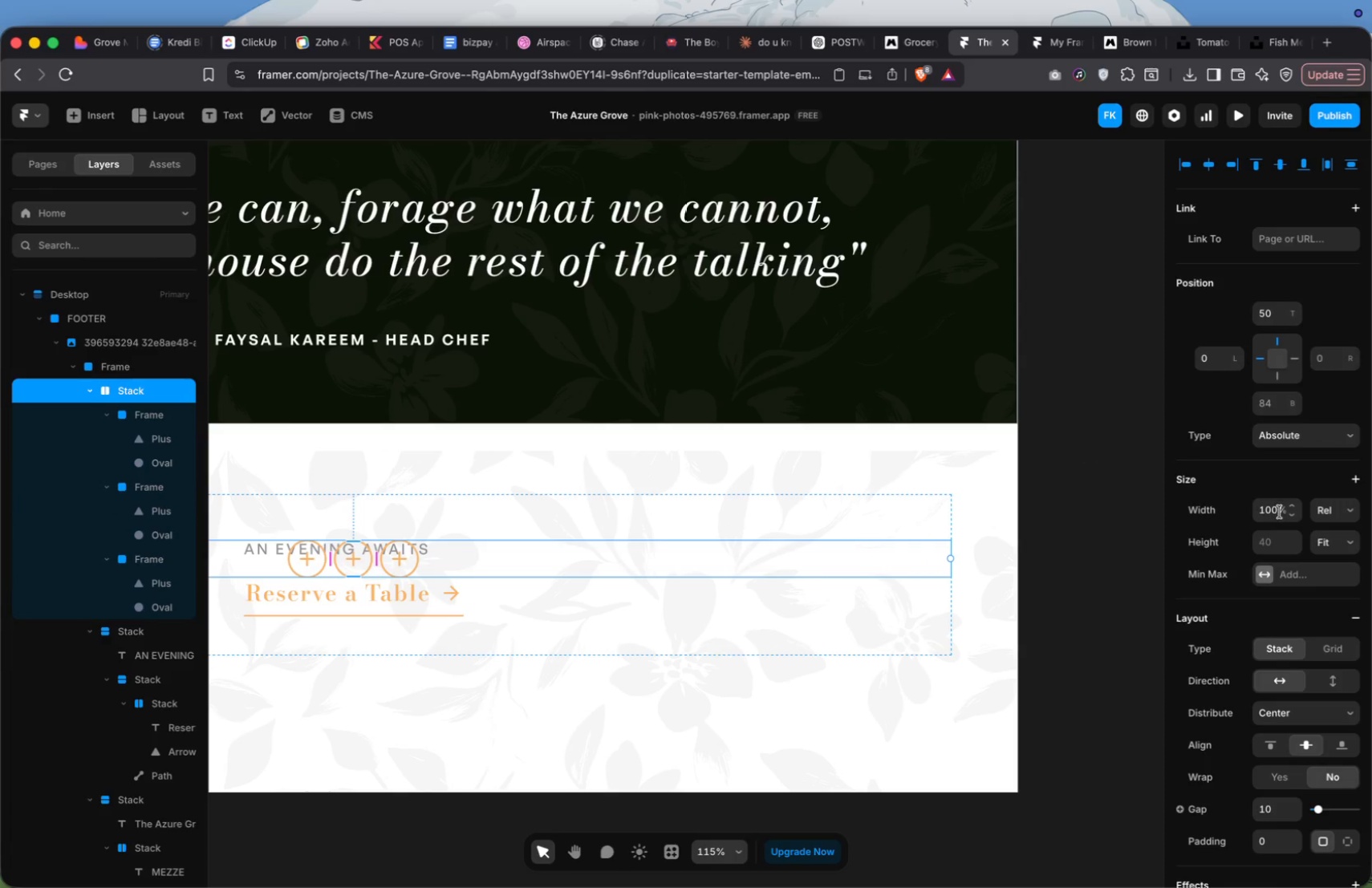 
left_click([1320, 505])
 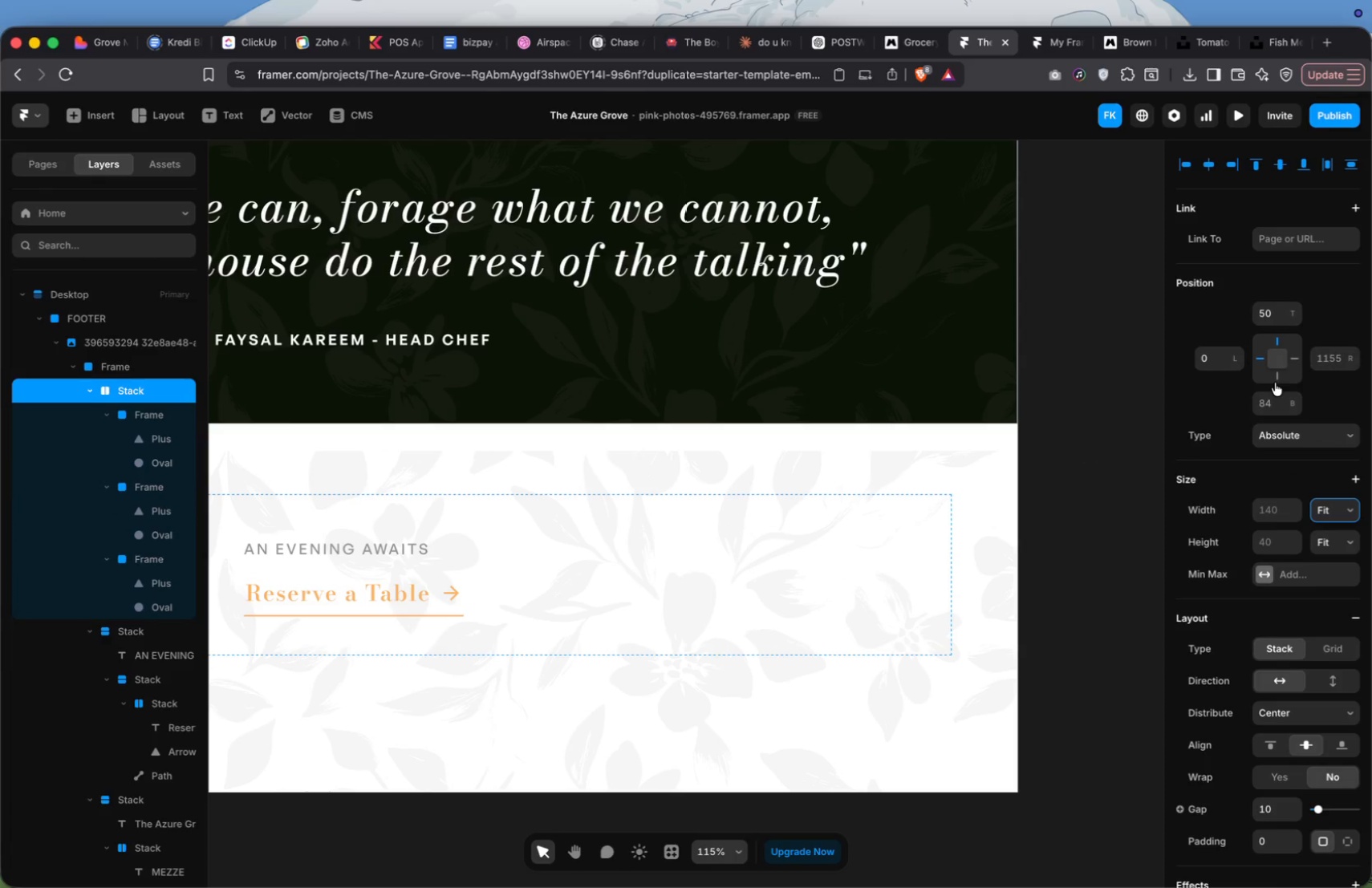 
left_click([1232, 157])
 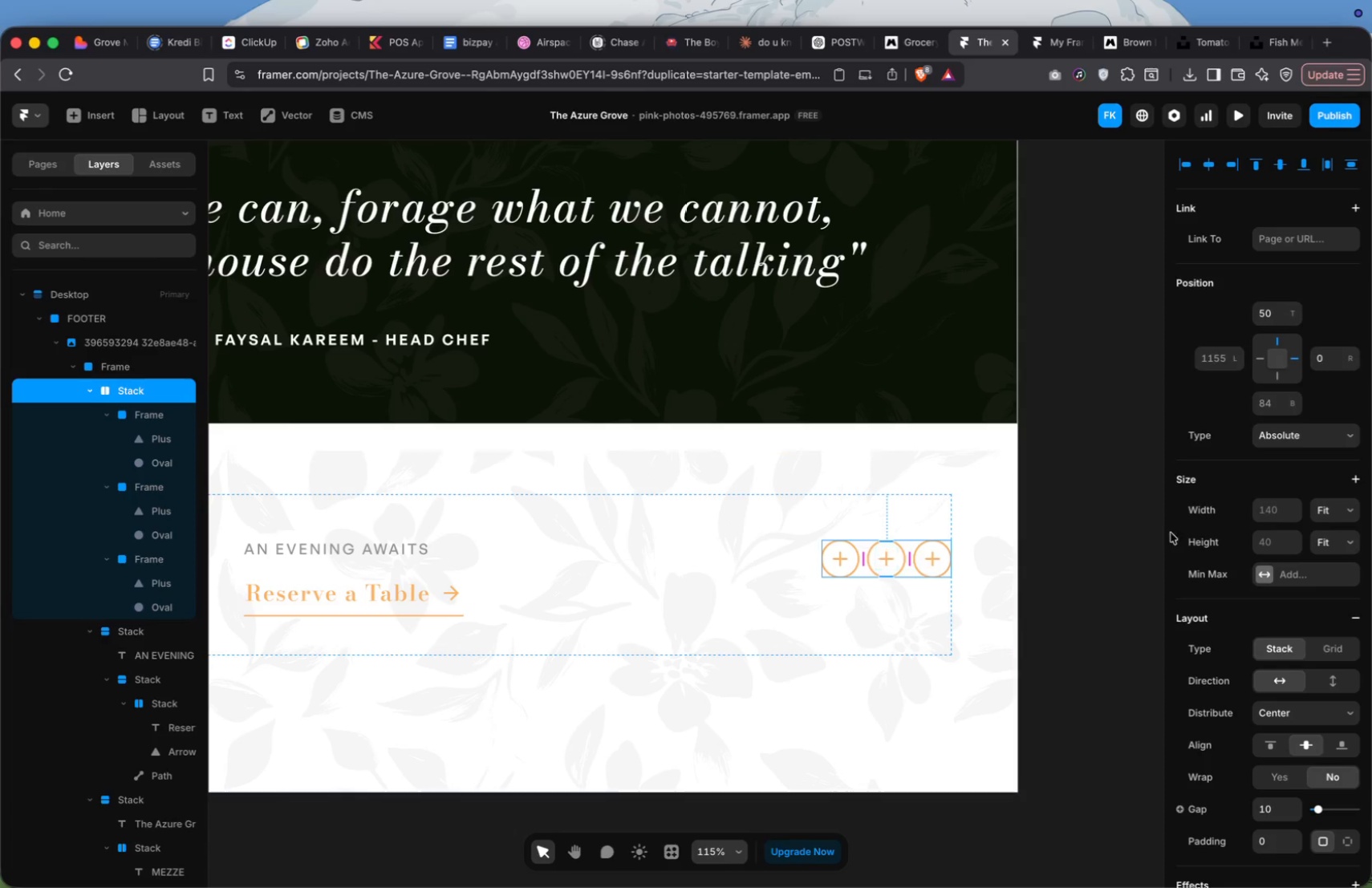 
wait(8.35)
 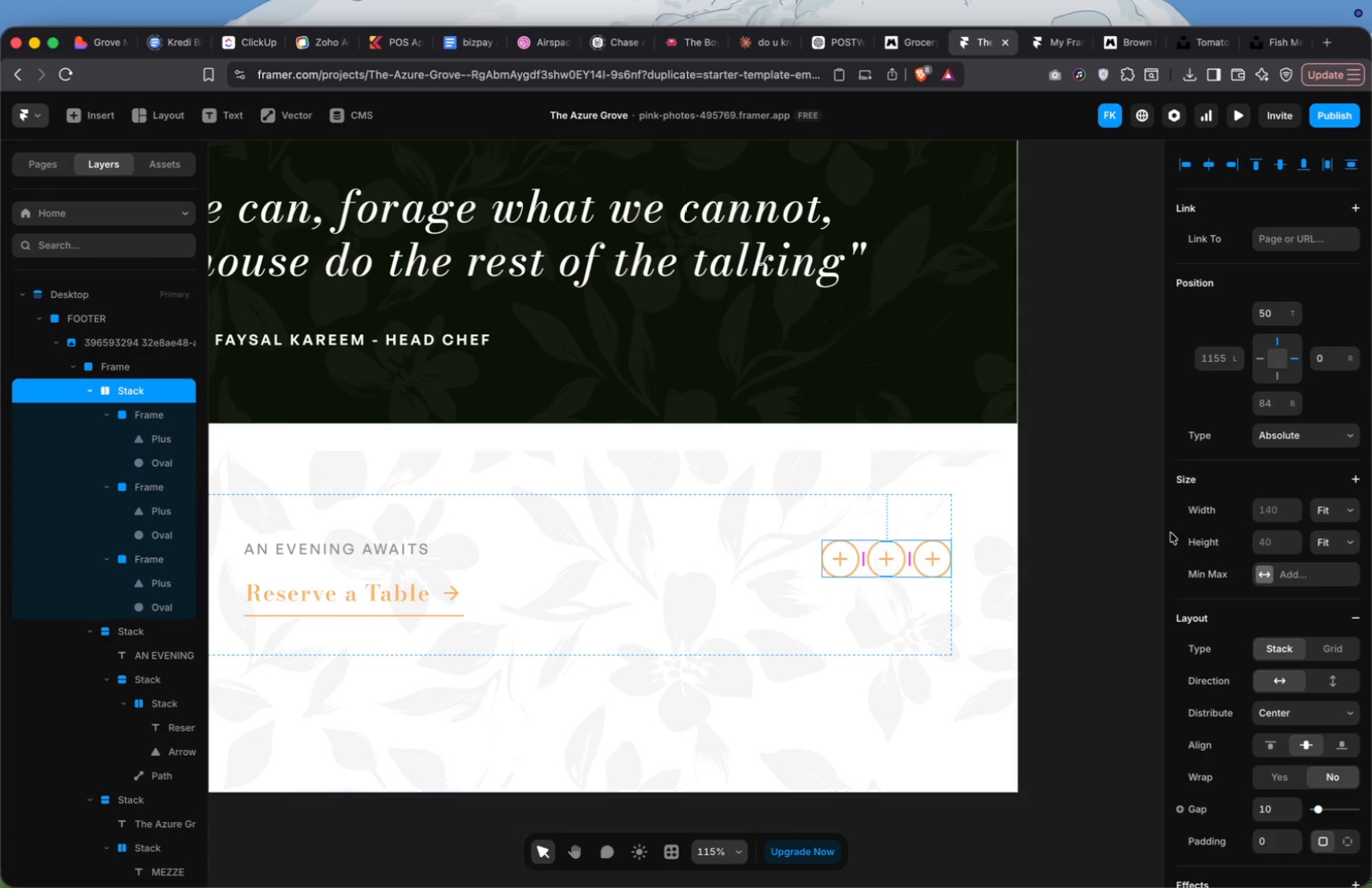 
double_click([1289, 813])
 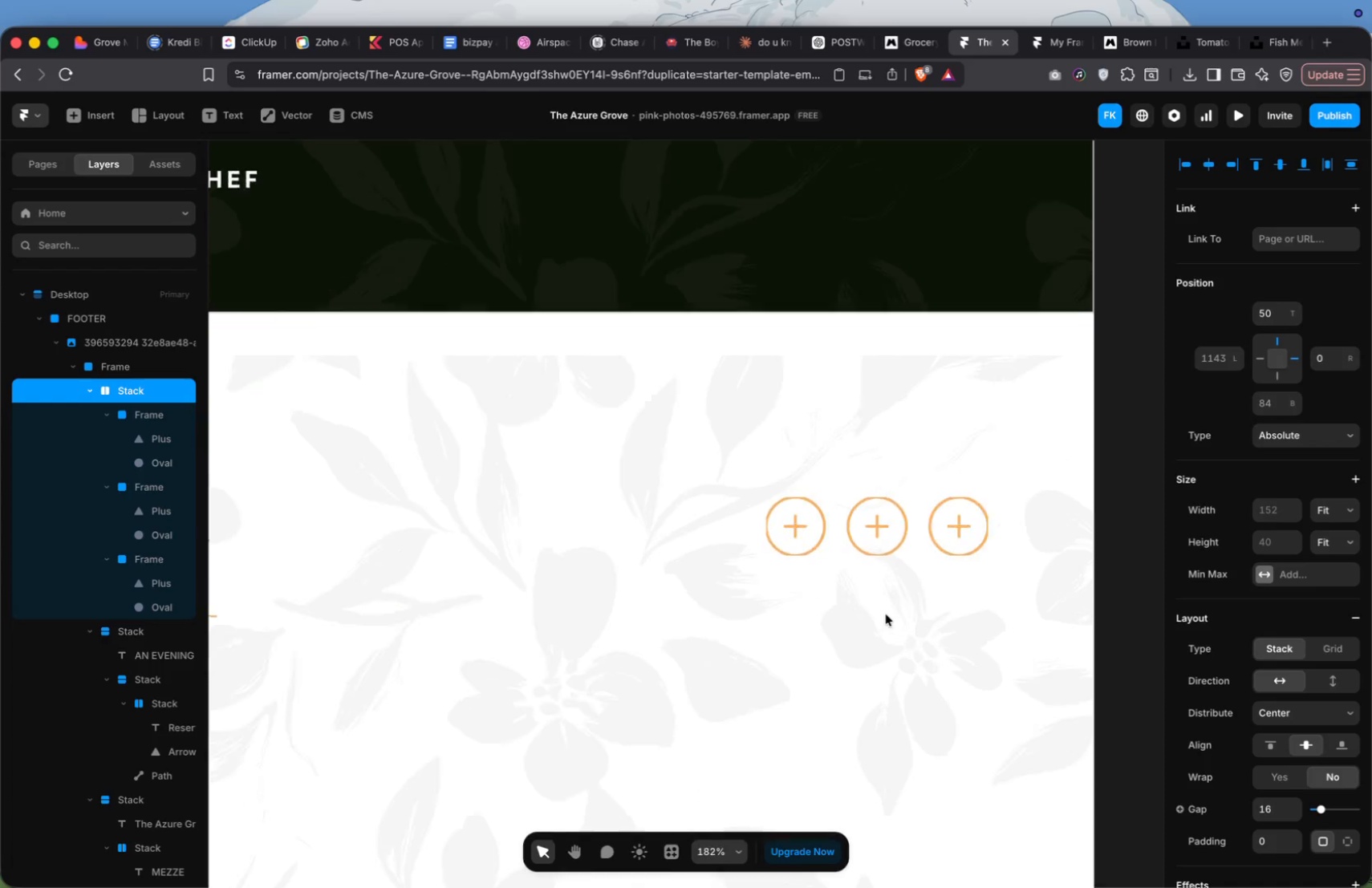 
wait(6.26)
 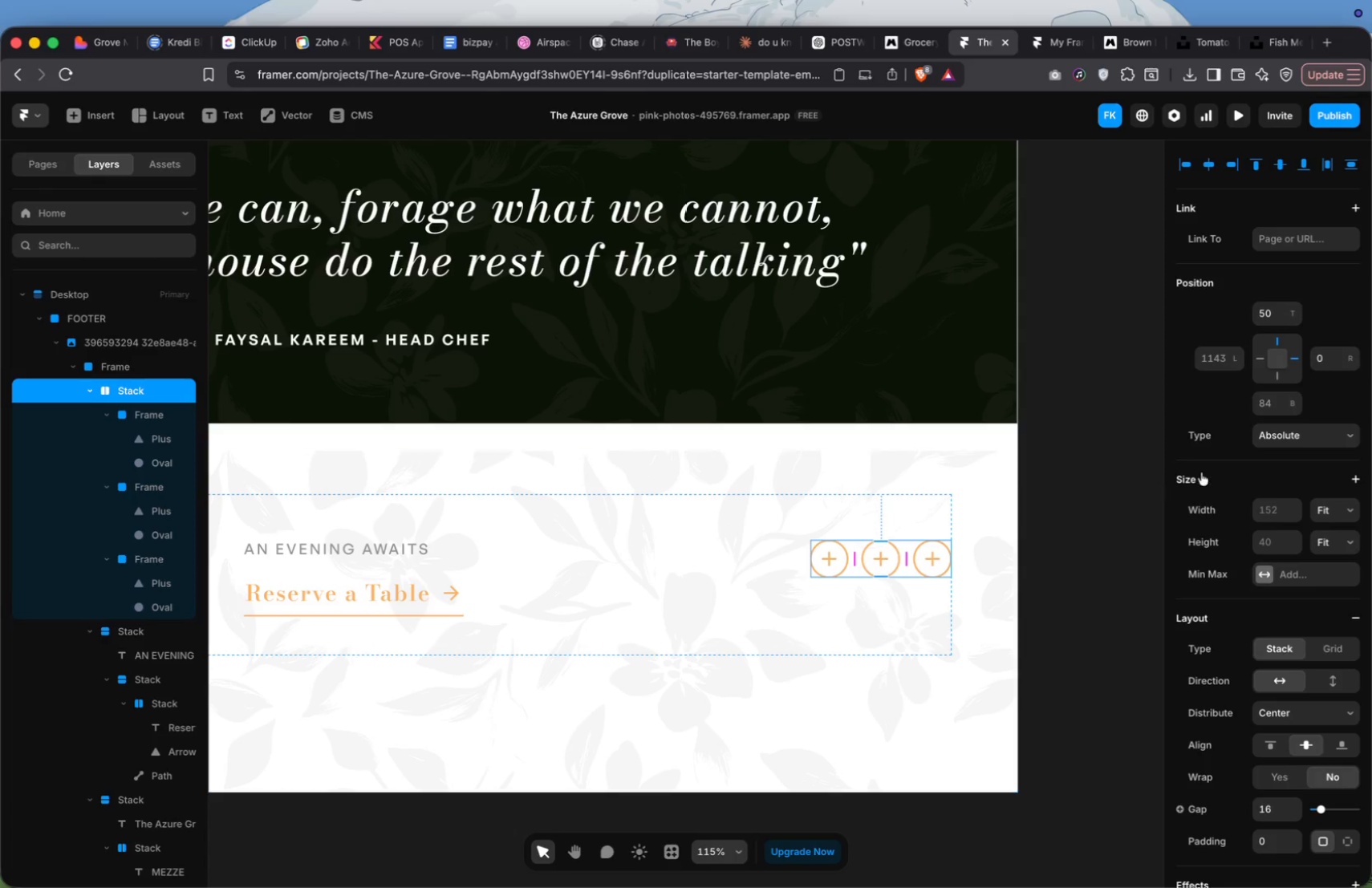 
double_click([777, 494])
 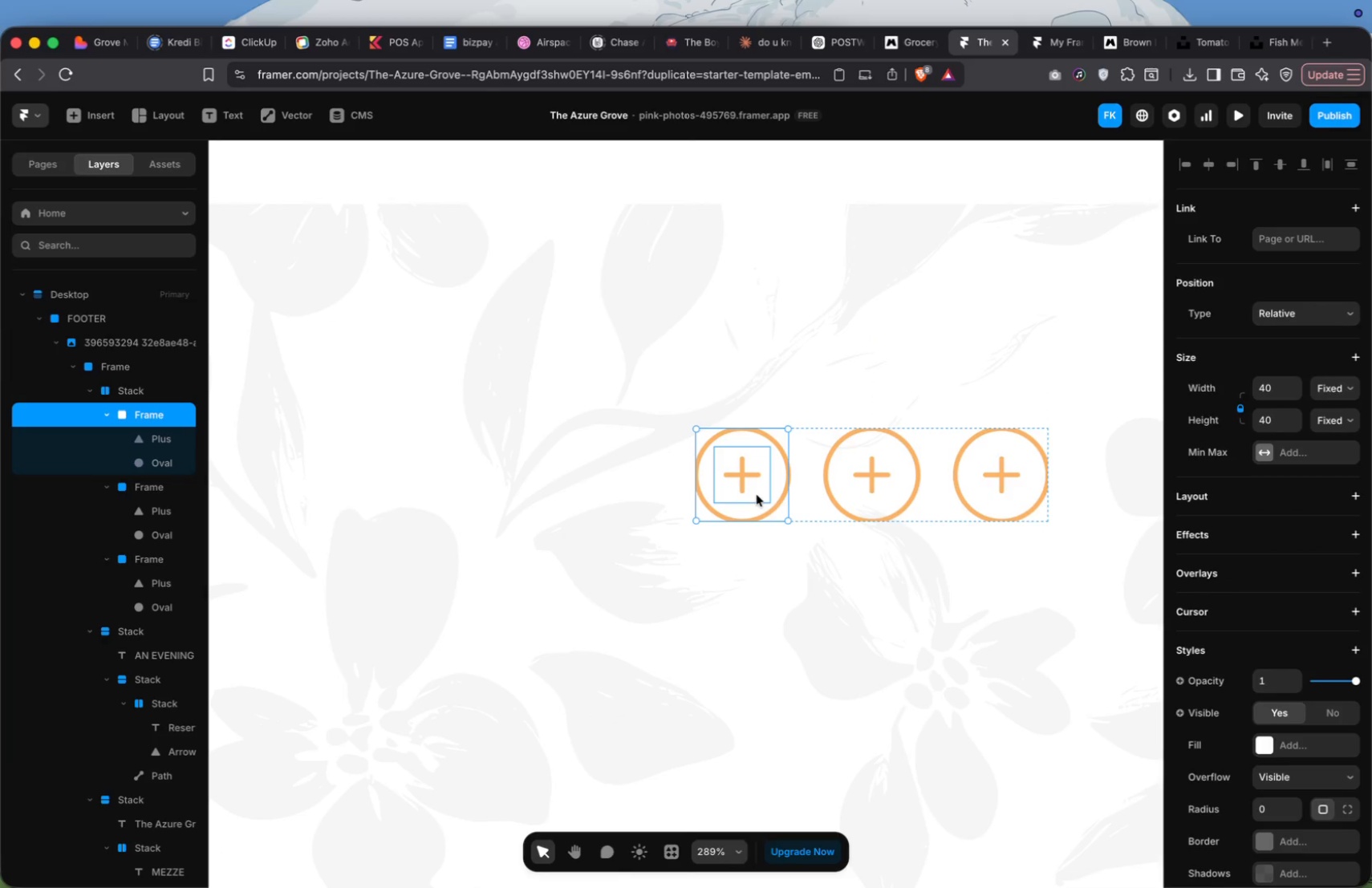 
left_click([768, 508])
 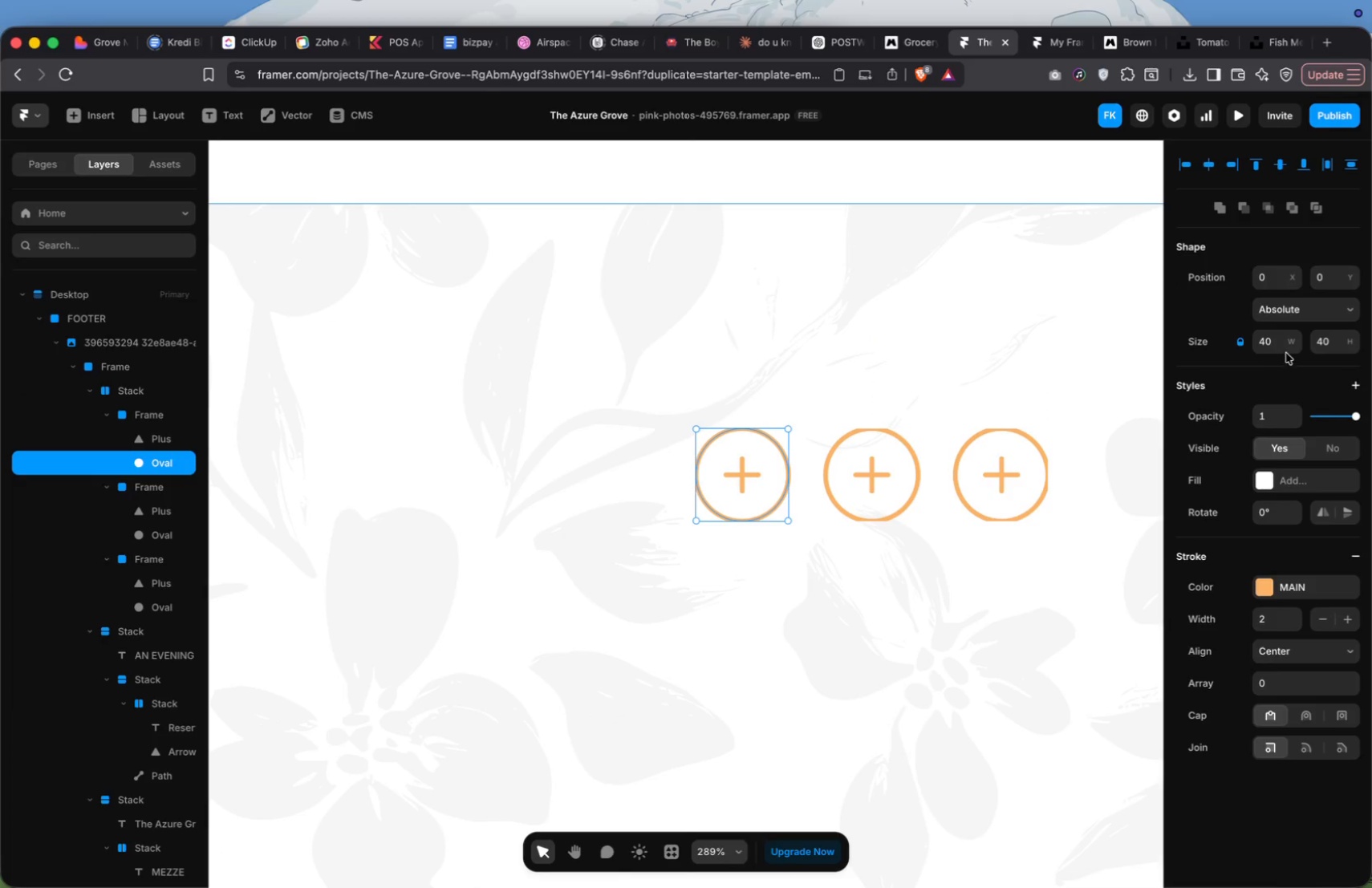 
left_click([1289, 350])
 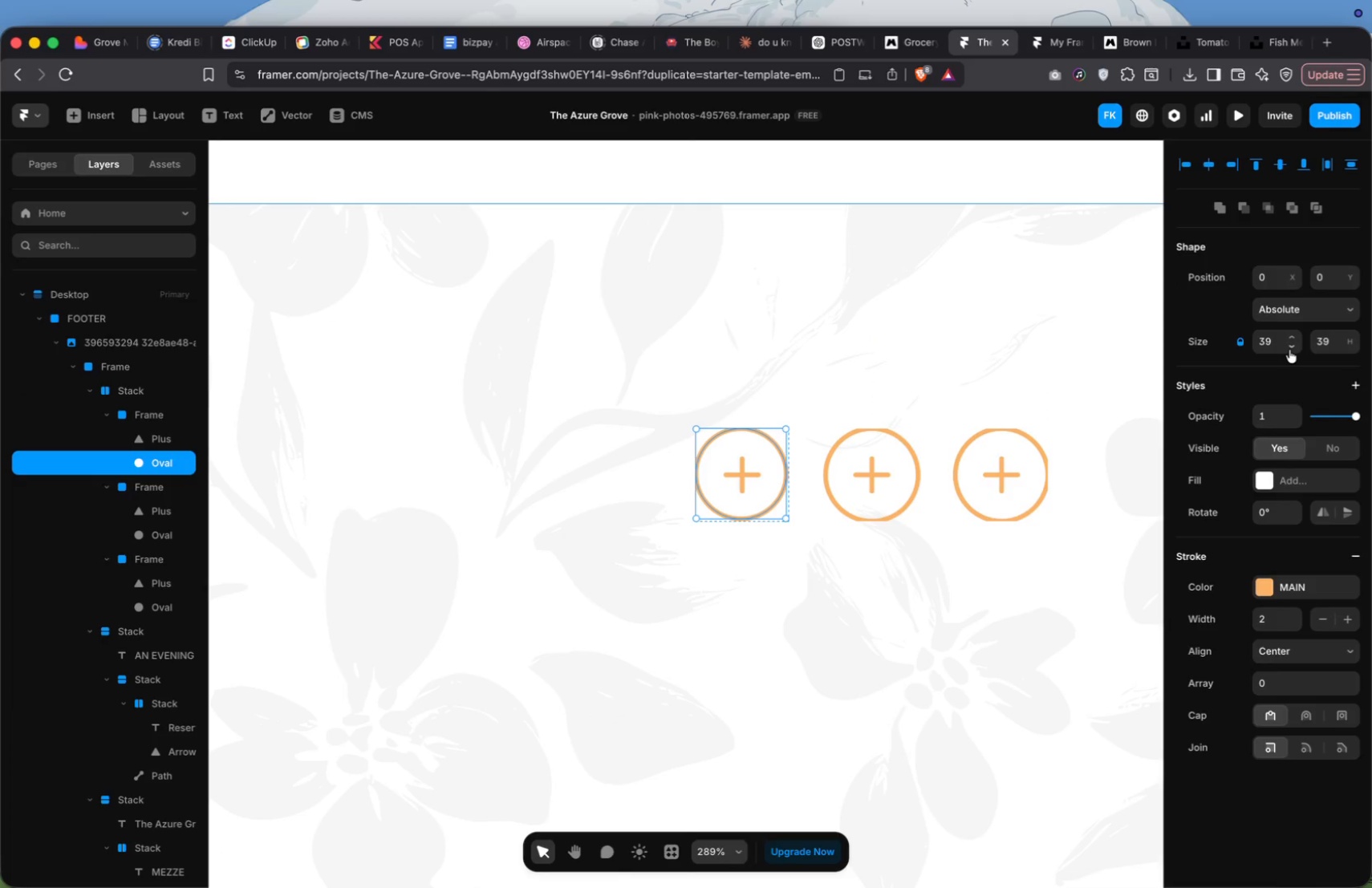 
left_click([1289, 350])
 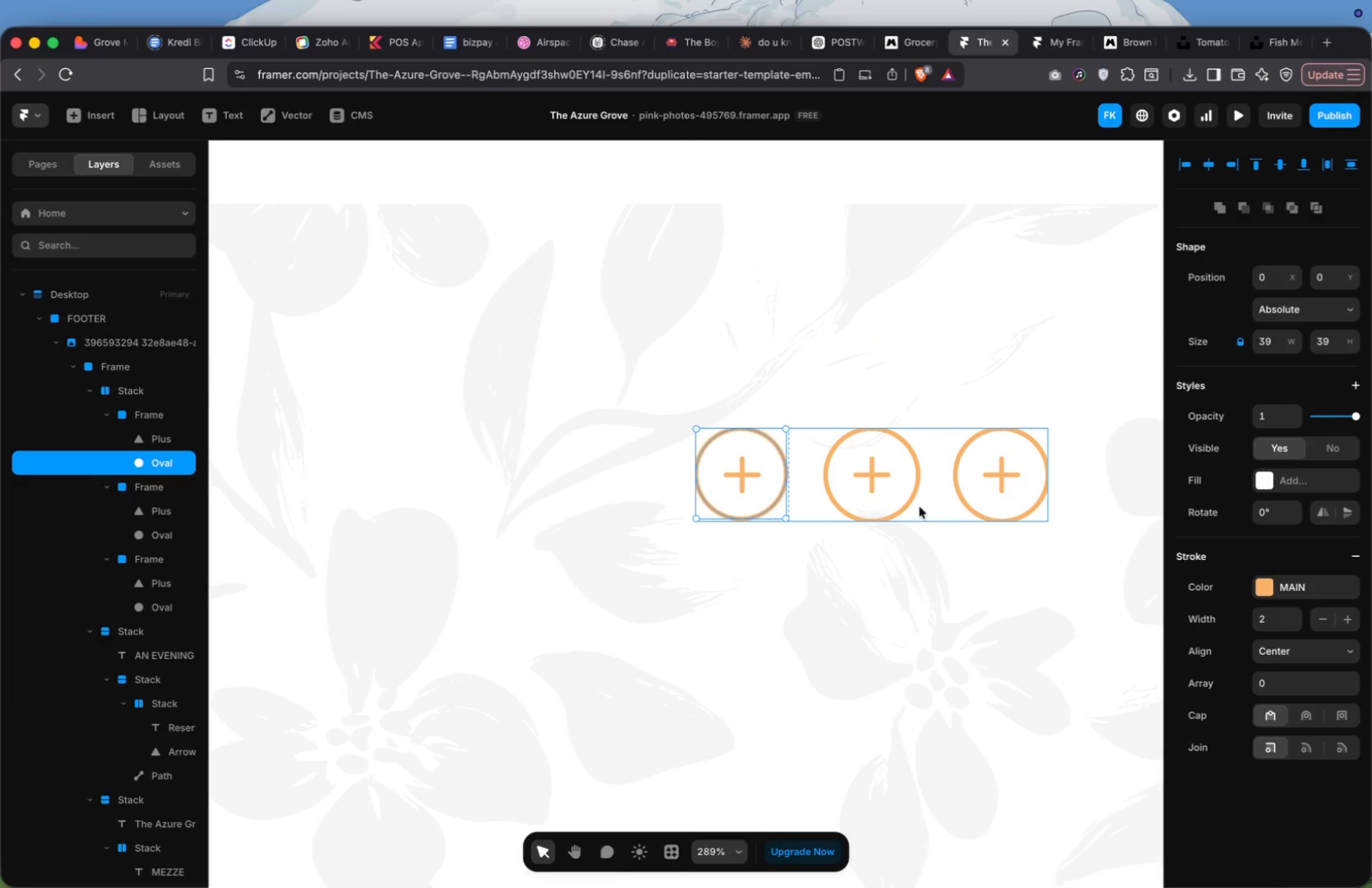 
left_click([910, 505])
 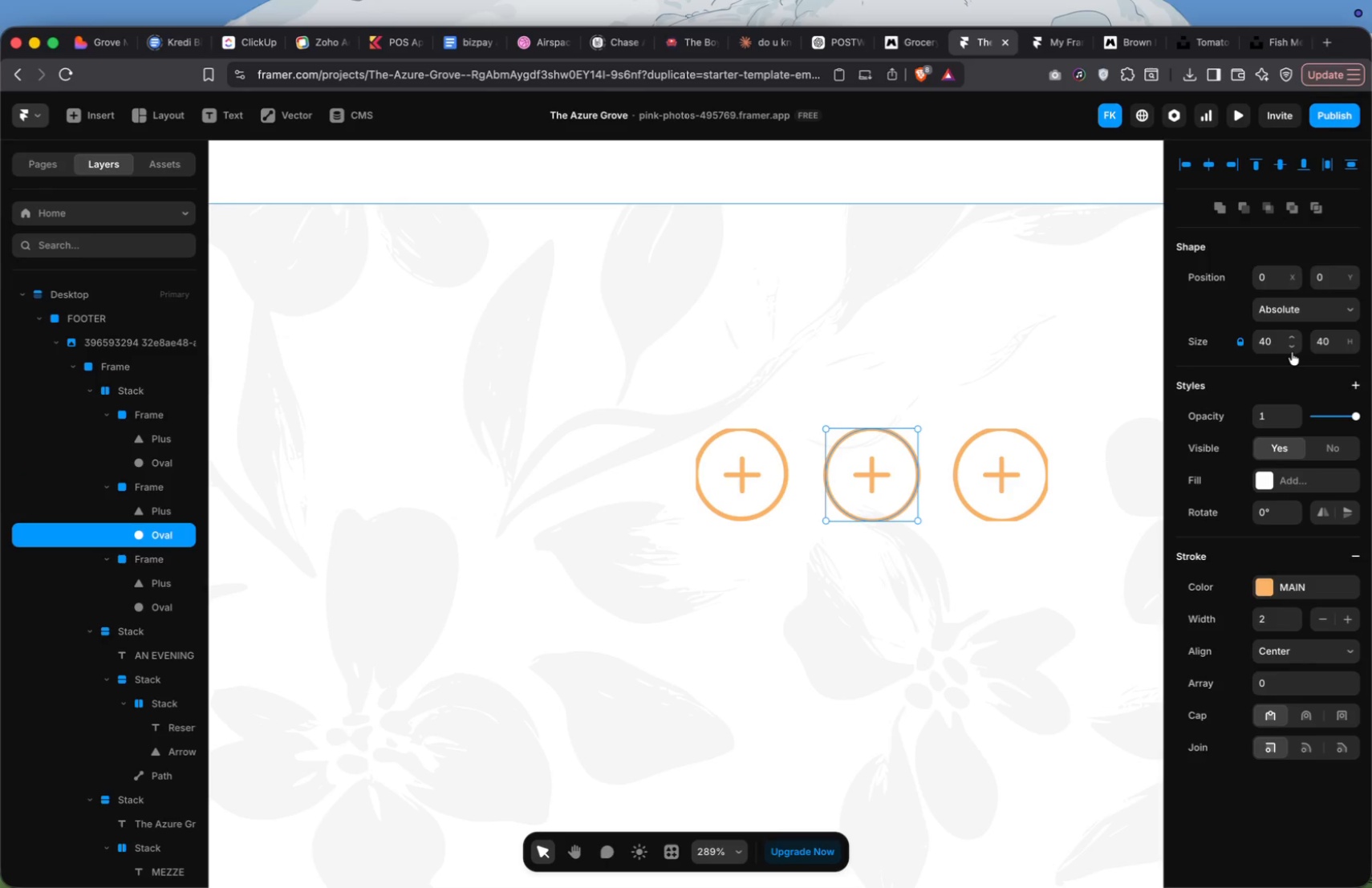 
left_click([1292, 349])
 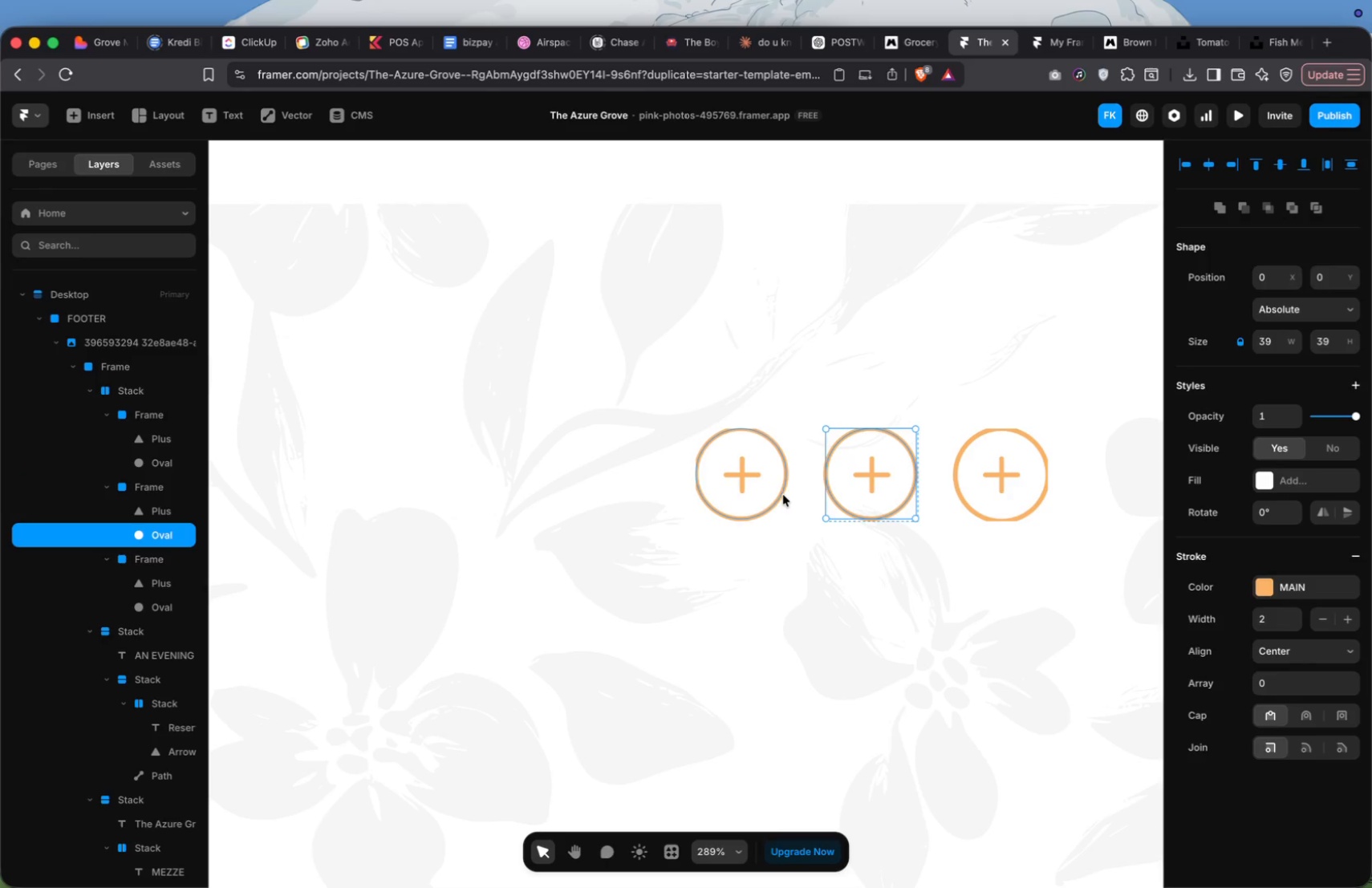 
left_click([787, 501])
 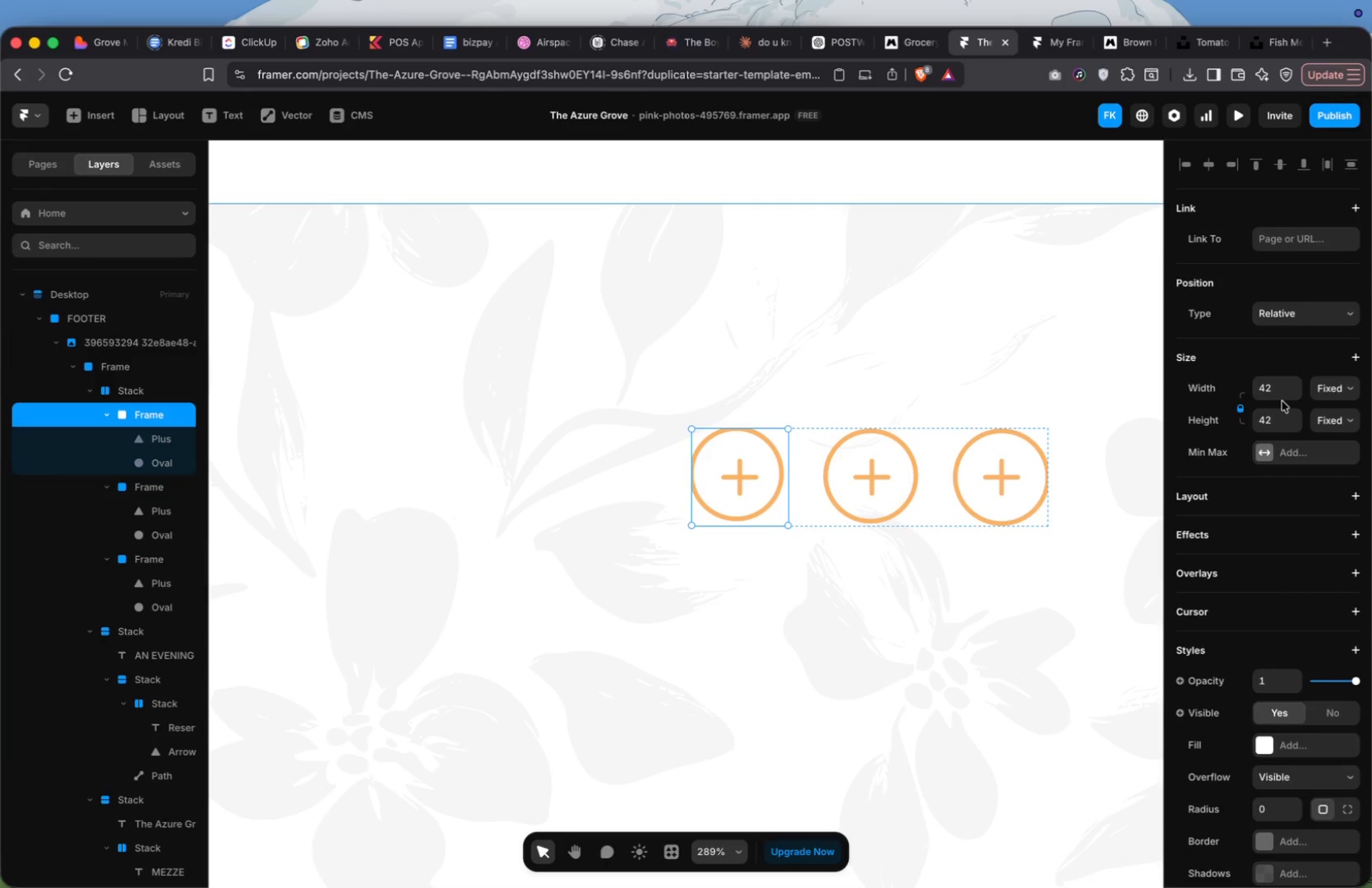 
wait(5.4)
 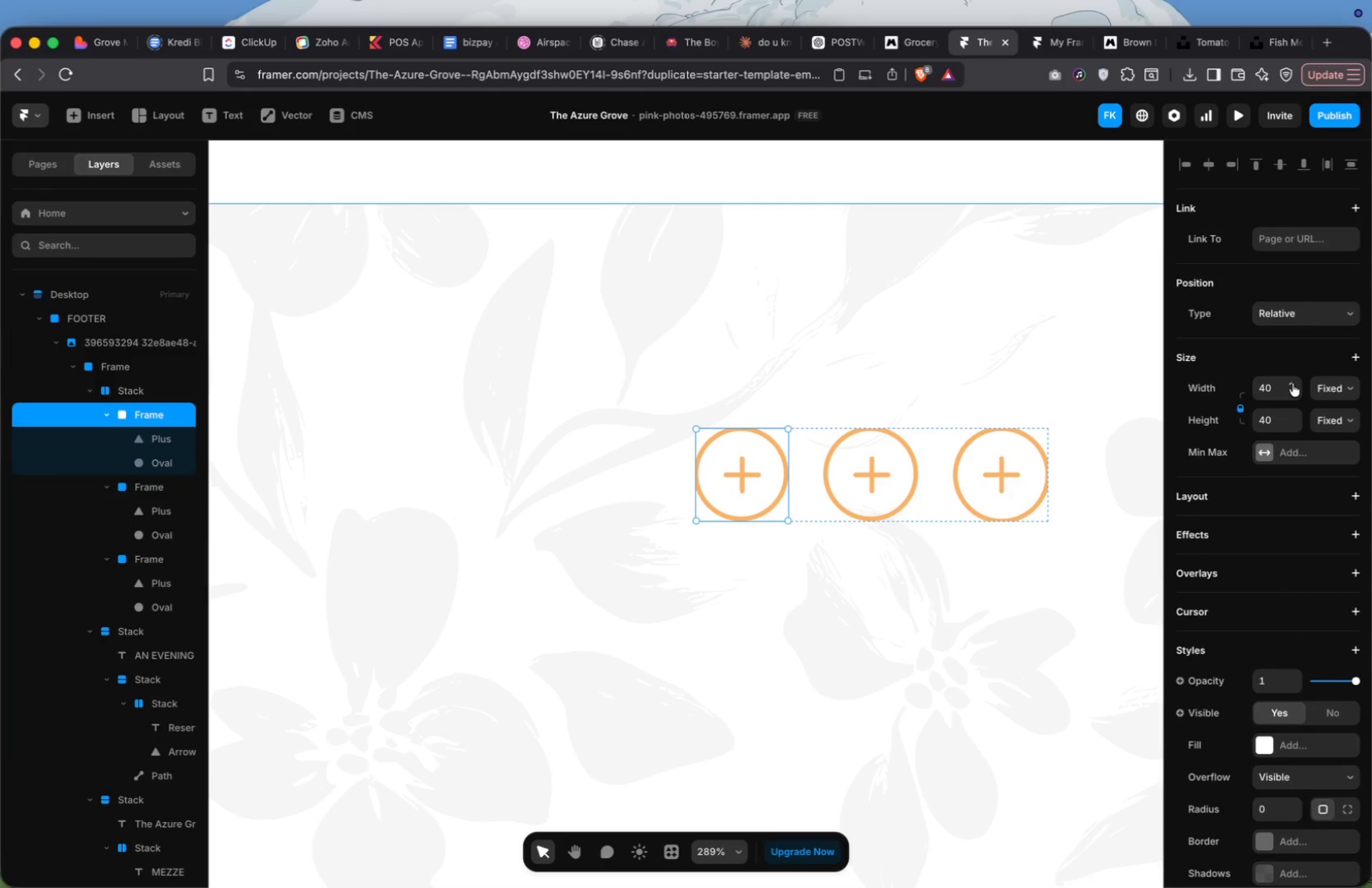 
left_click([814, 485])
 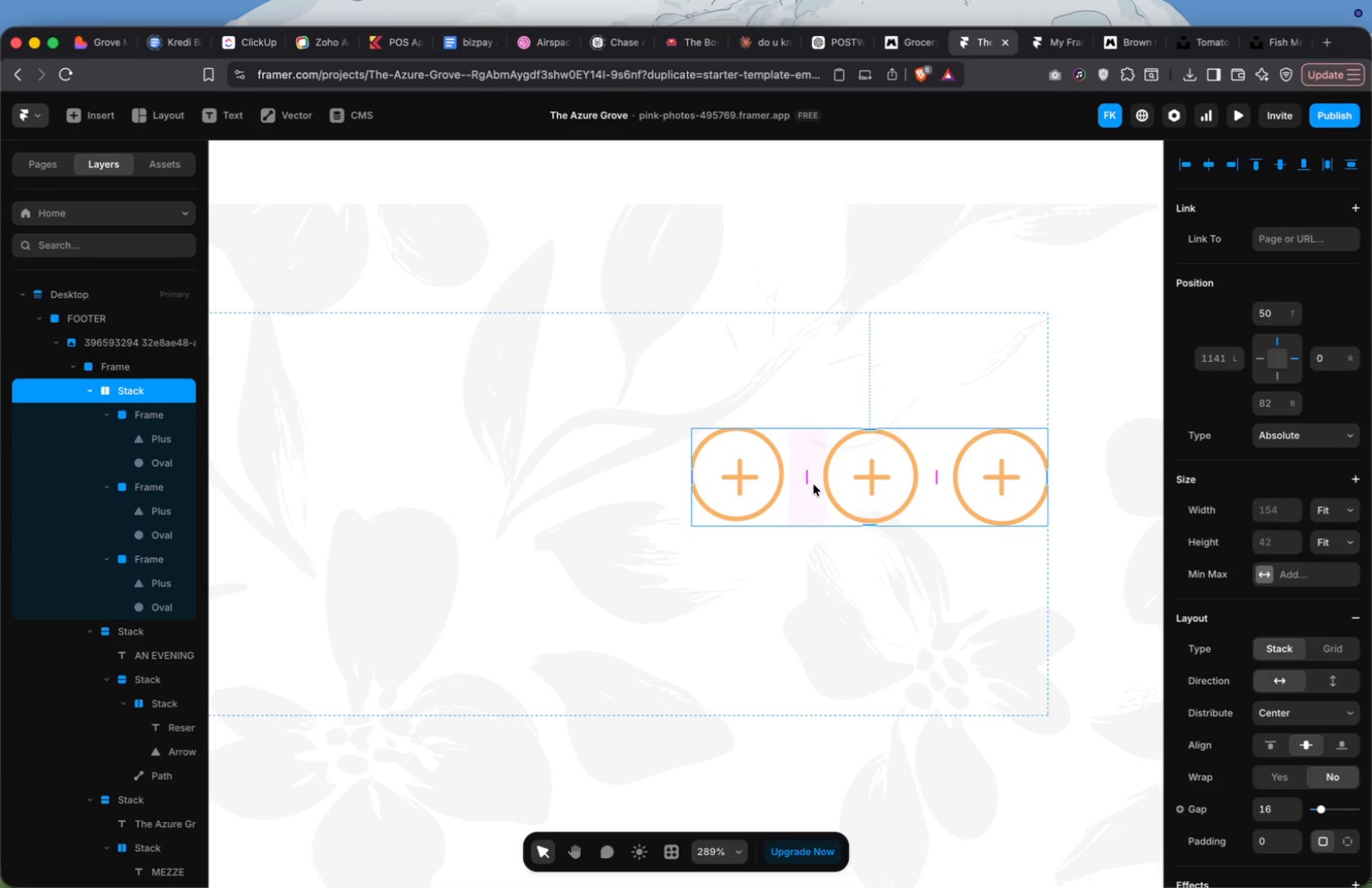 
right_click([814, 485])
 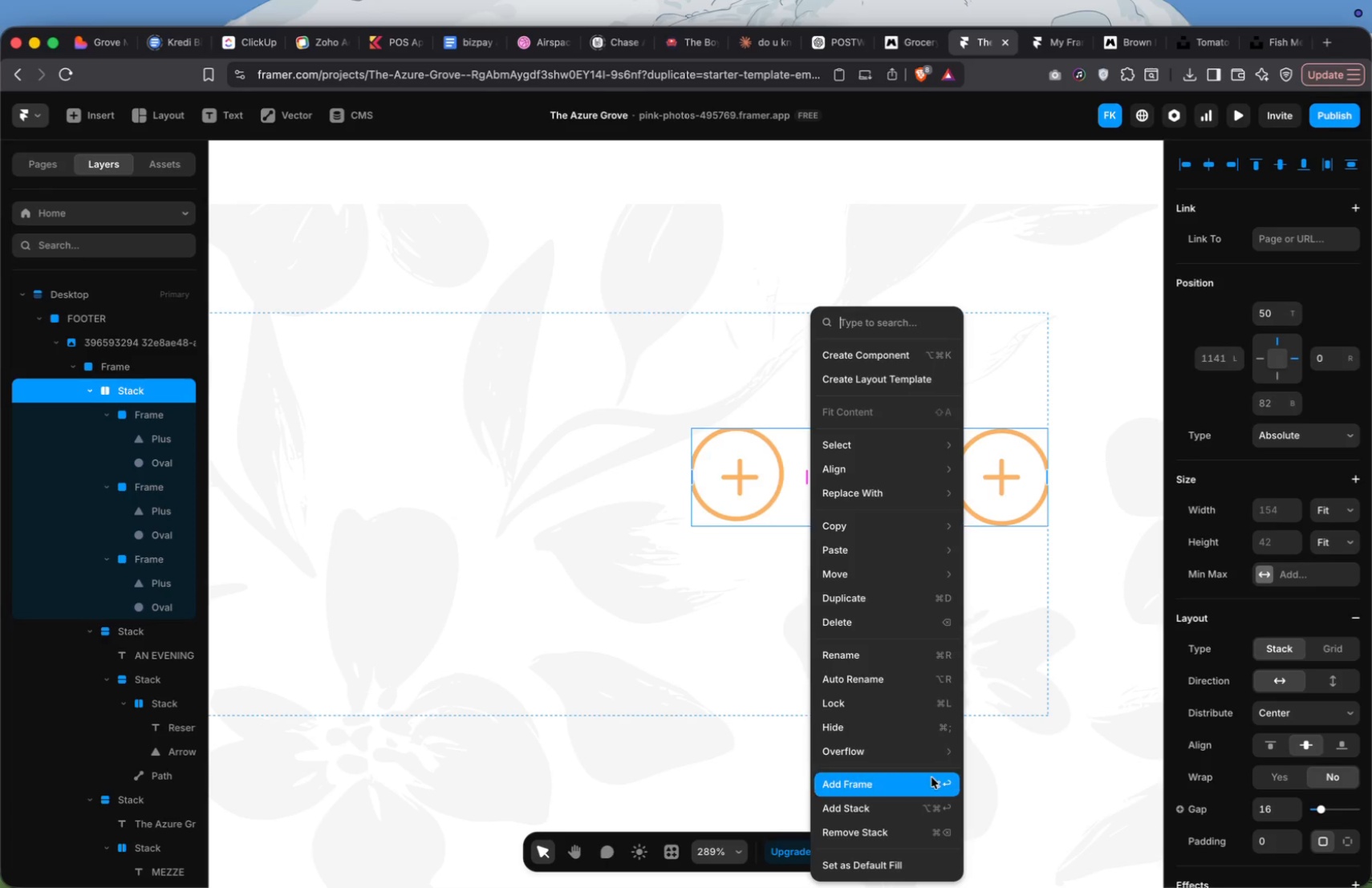 
left_click([920, 841])
 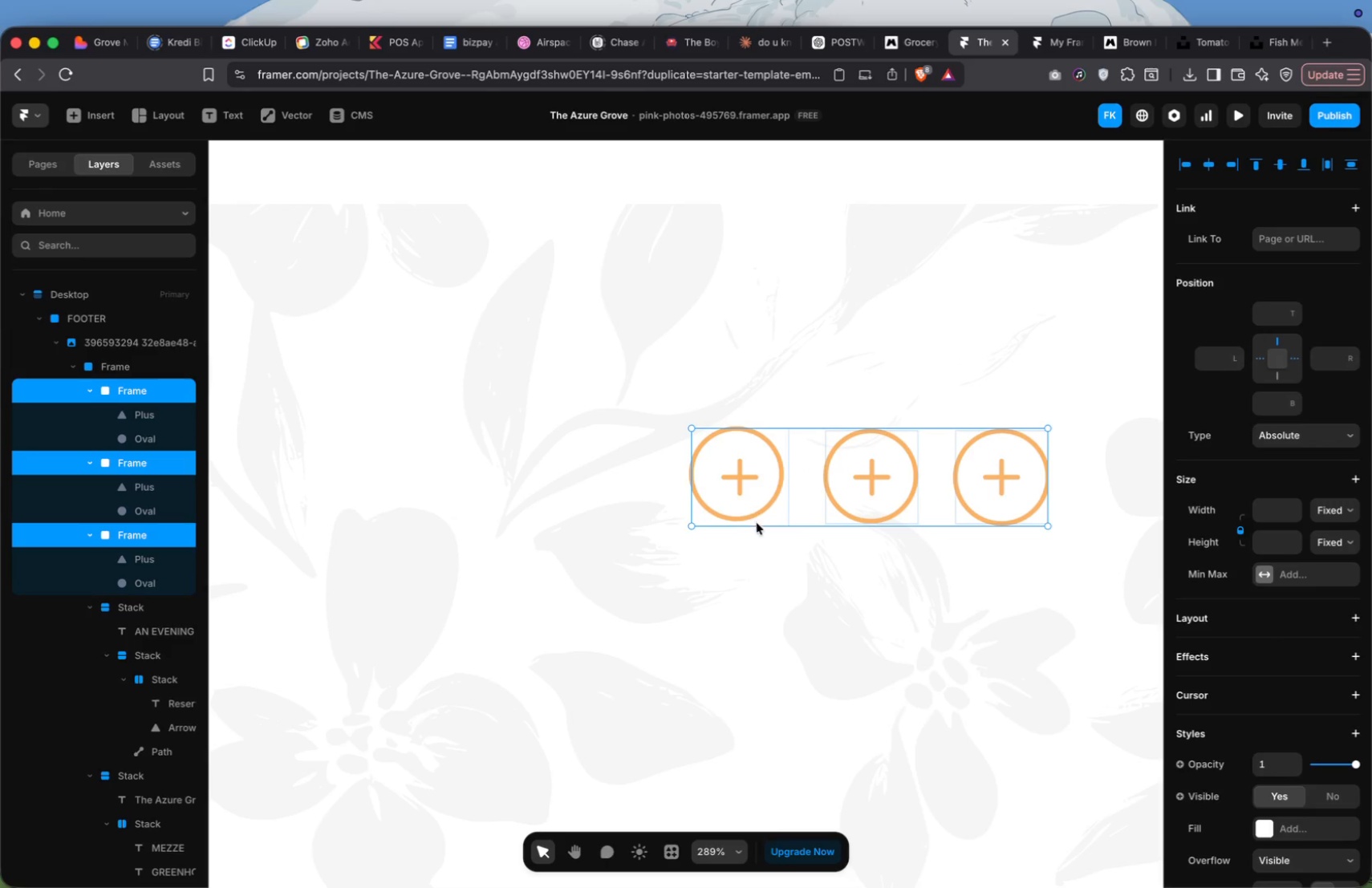 
left_click([790, 561])
 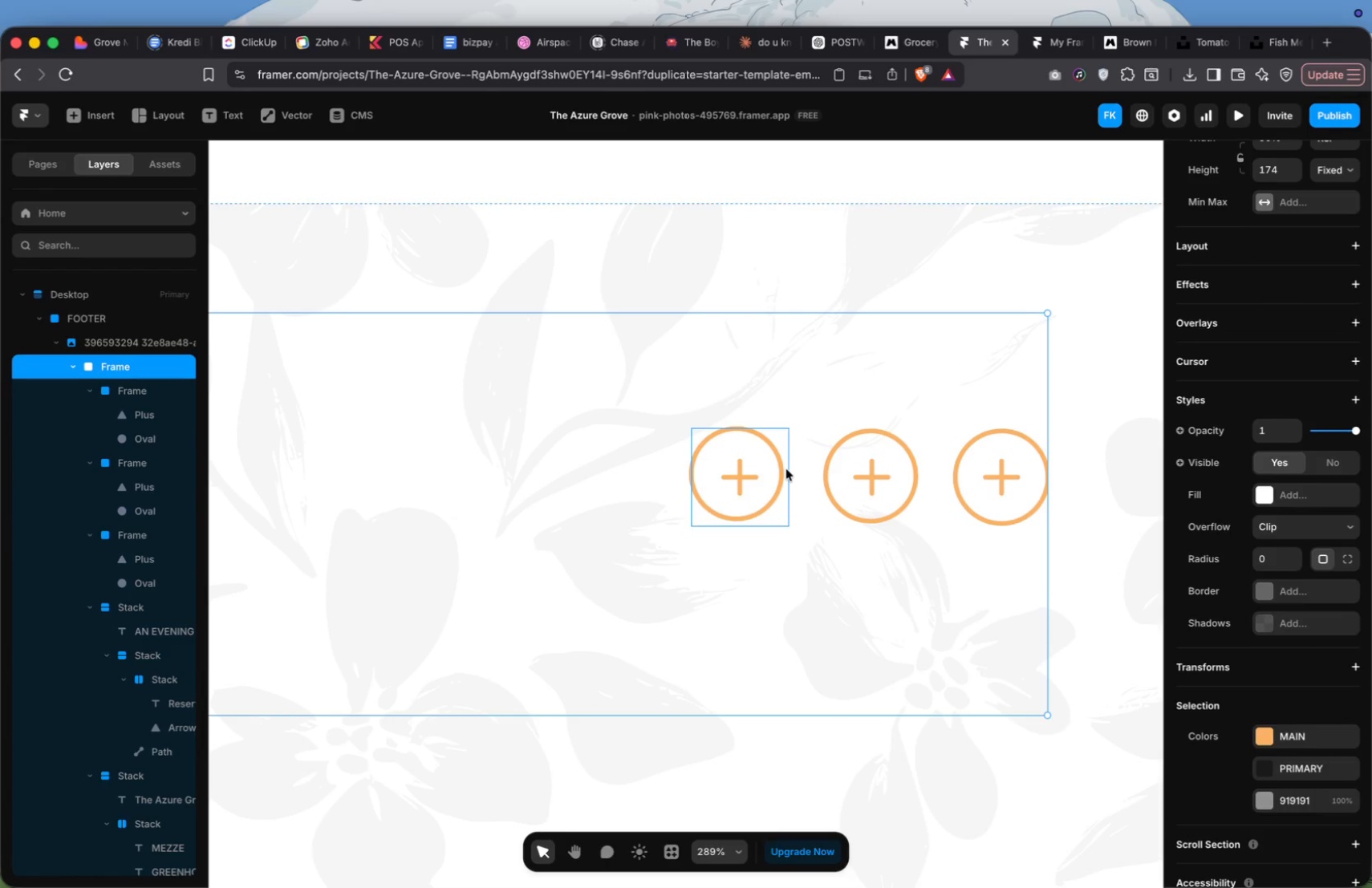 
left_click([783, 469])
 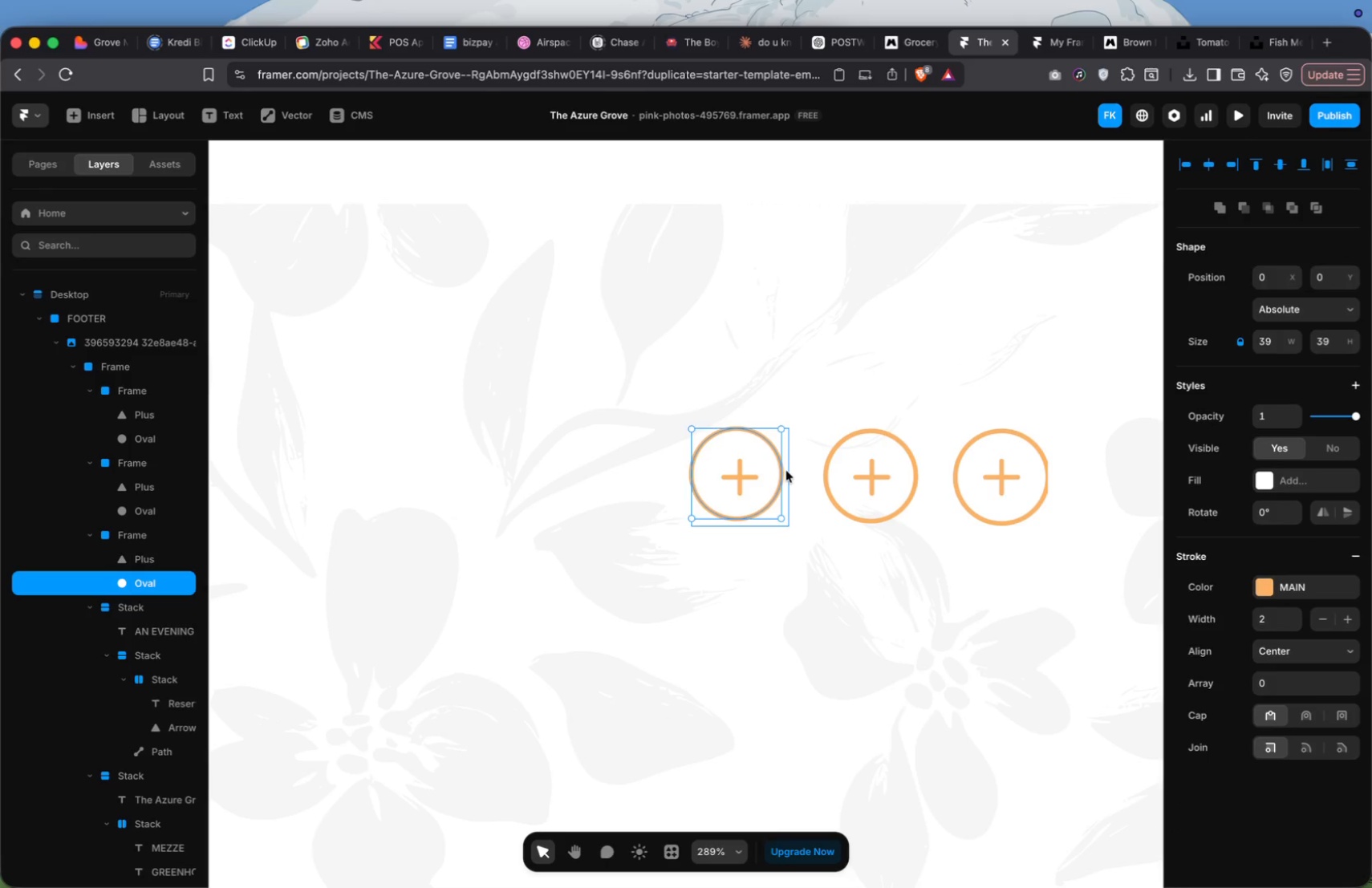 
left_click([786, 471])
 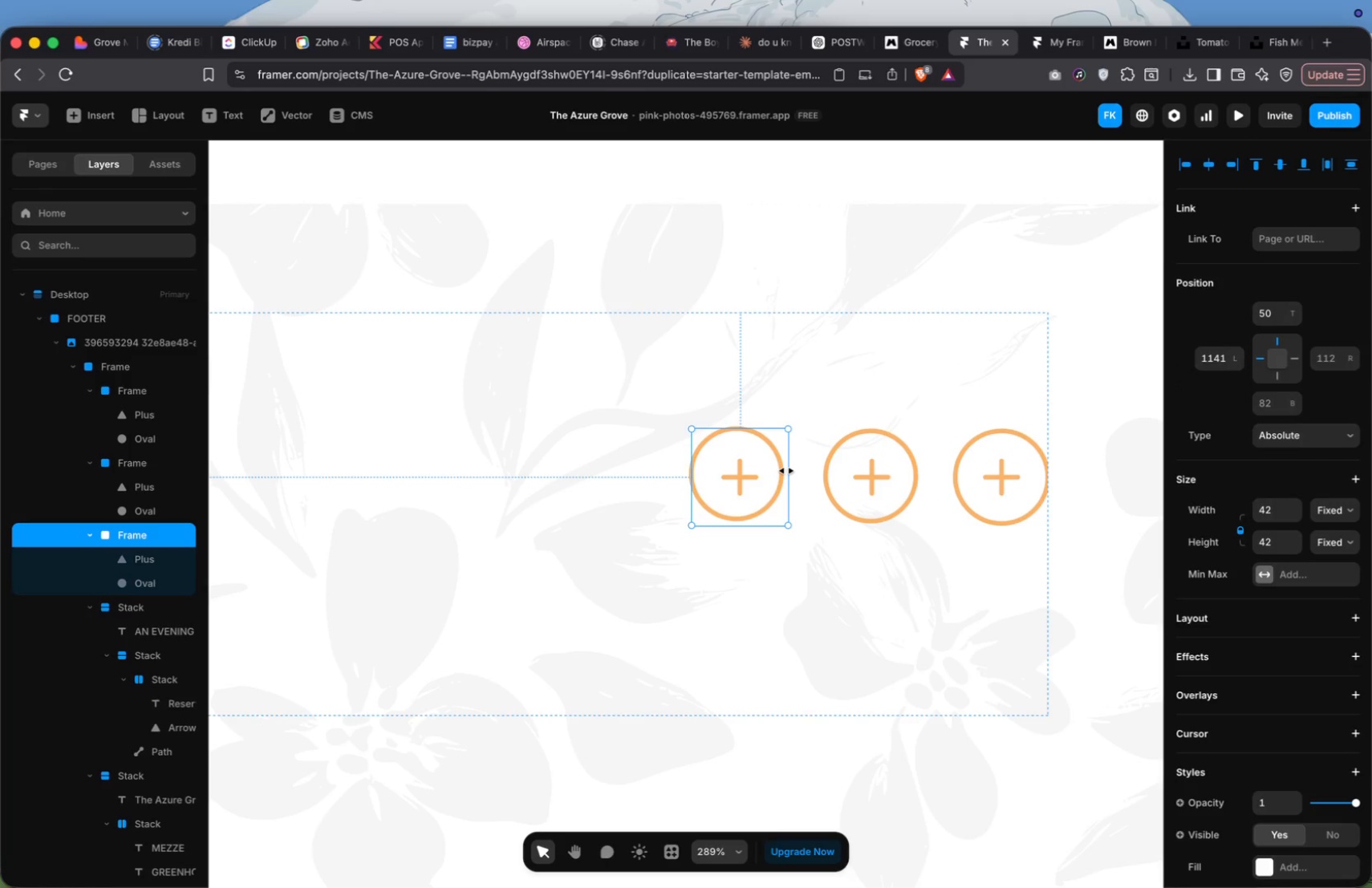 
key(Backspace)
 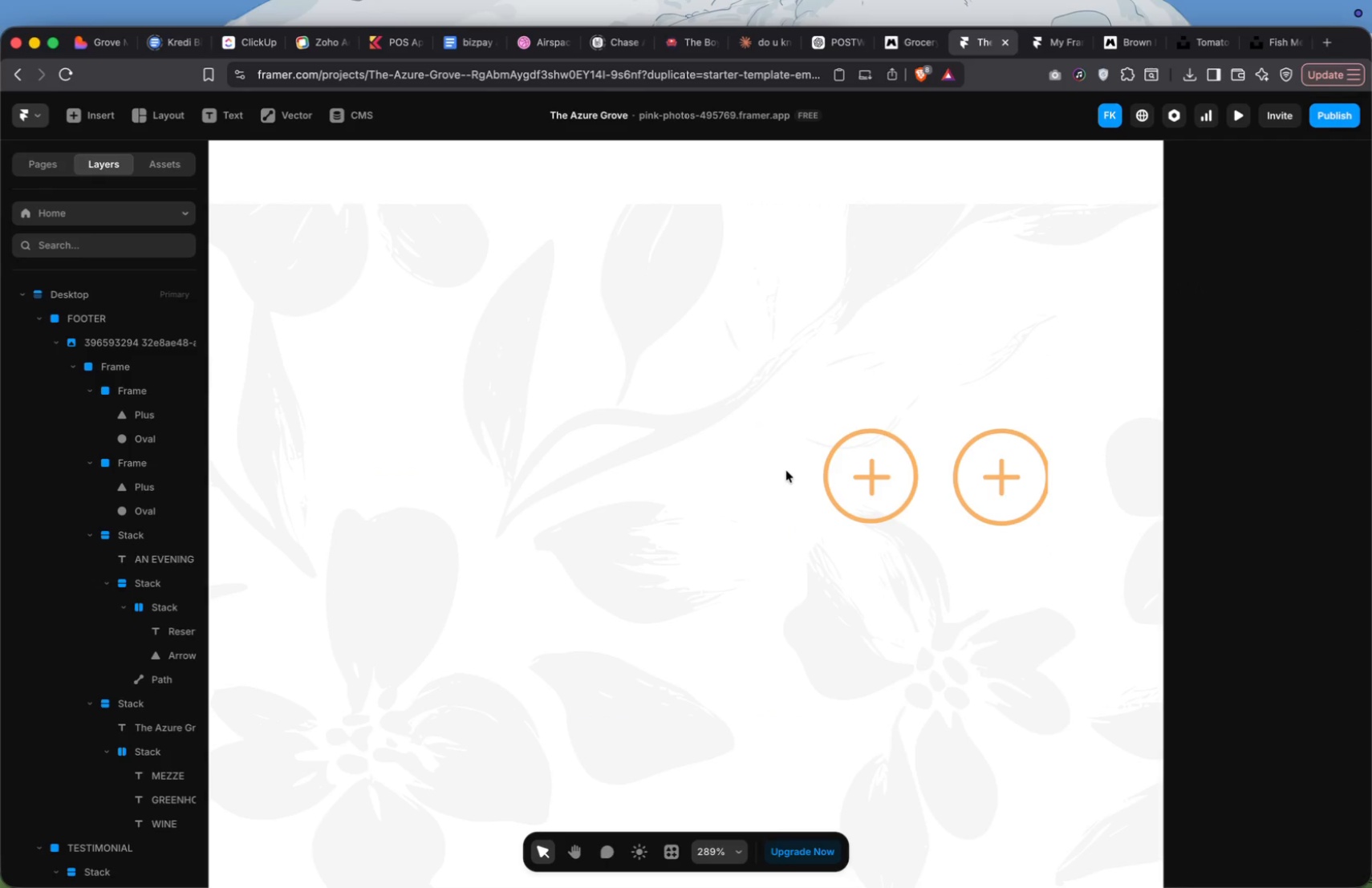 
wait(8.82)
 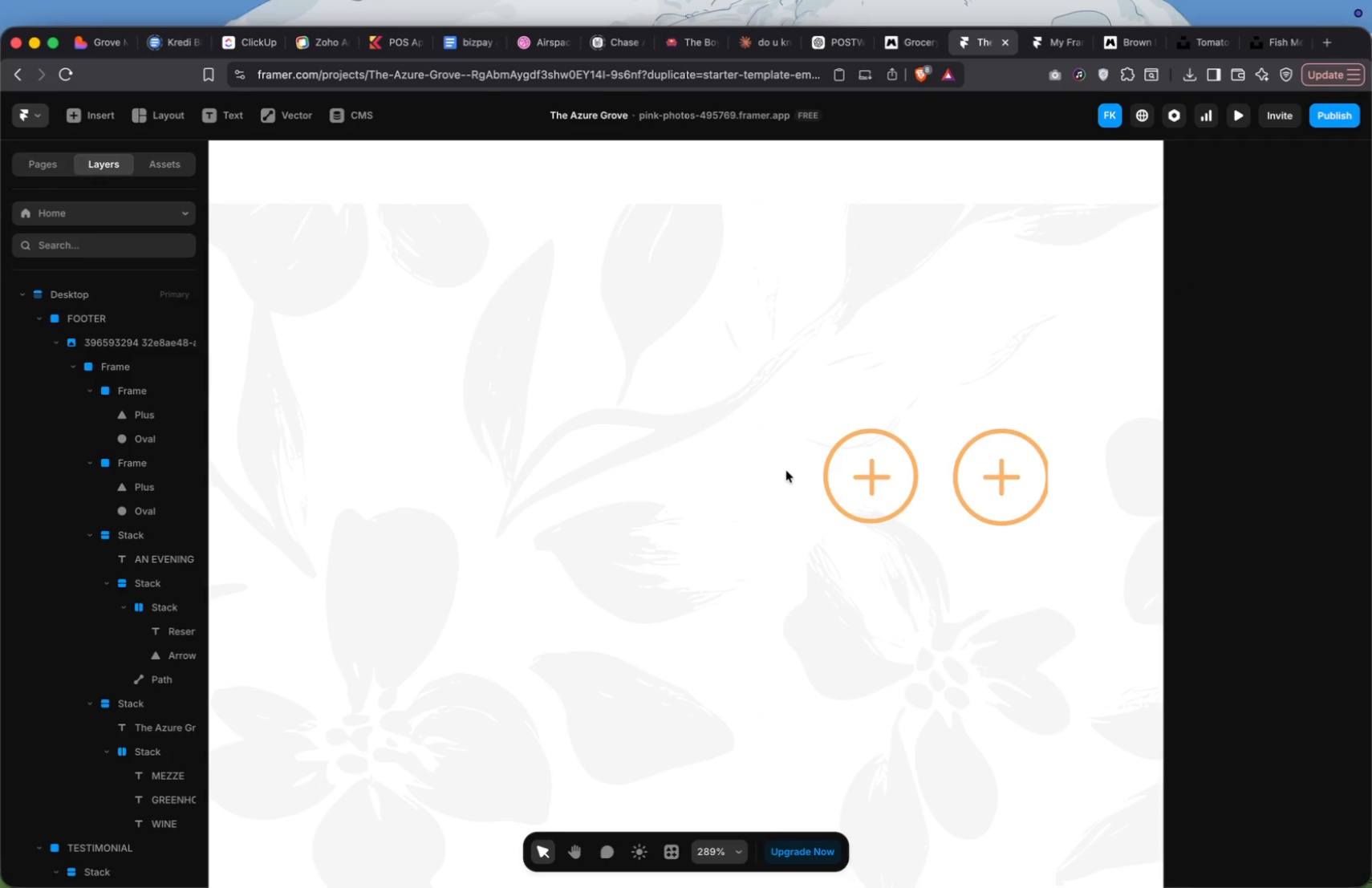 
left_click([1008, 440])
 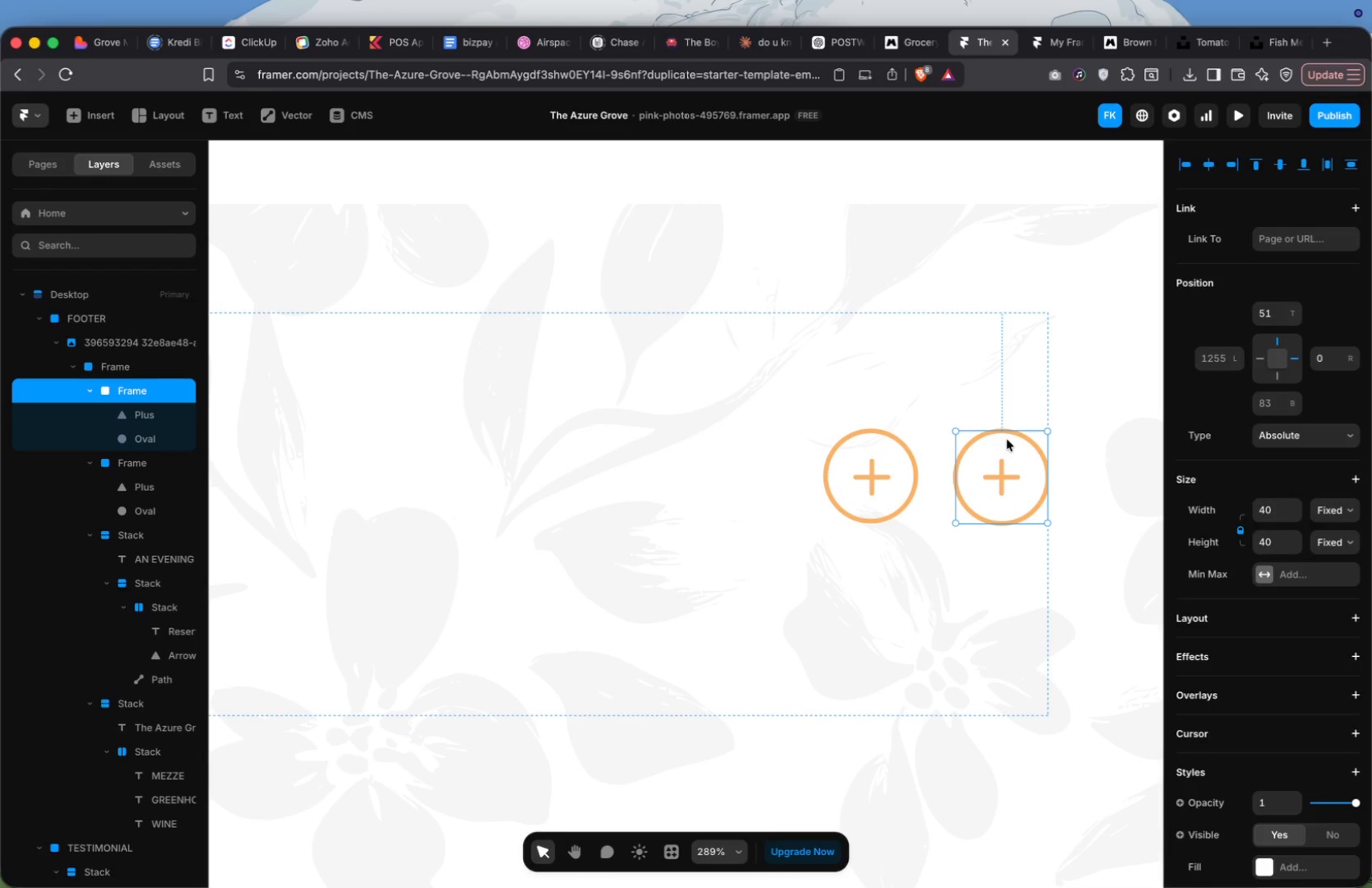 
key(Backspace)
 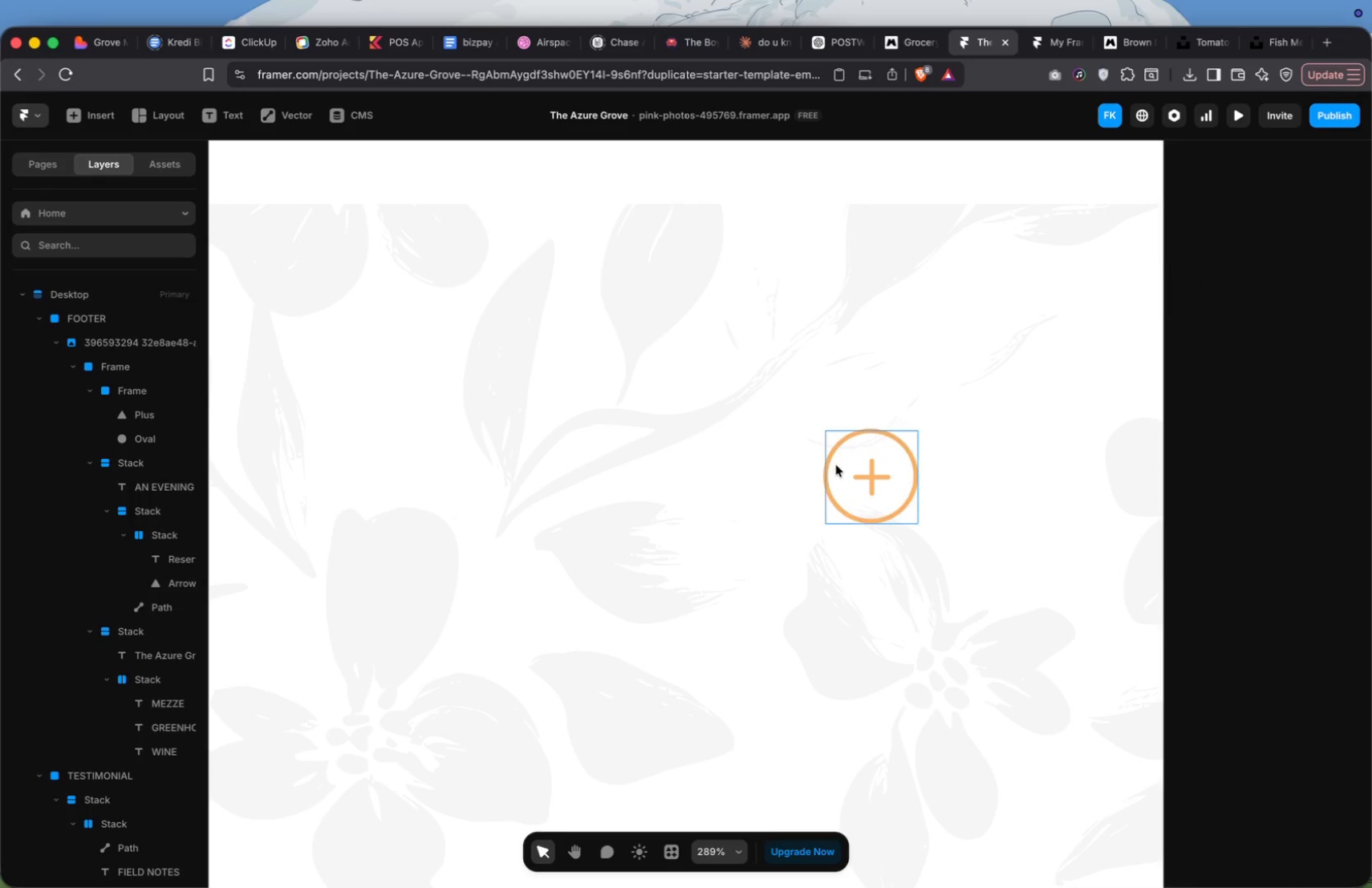 
left_click([867, 469])
 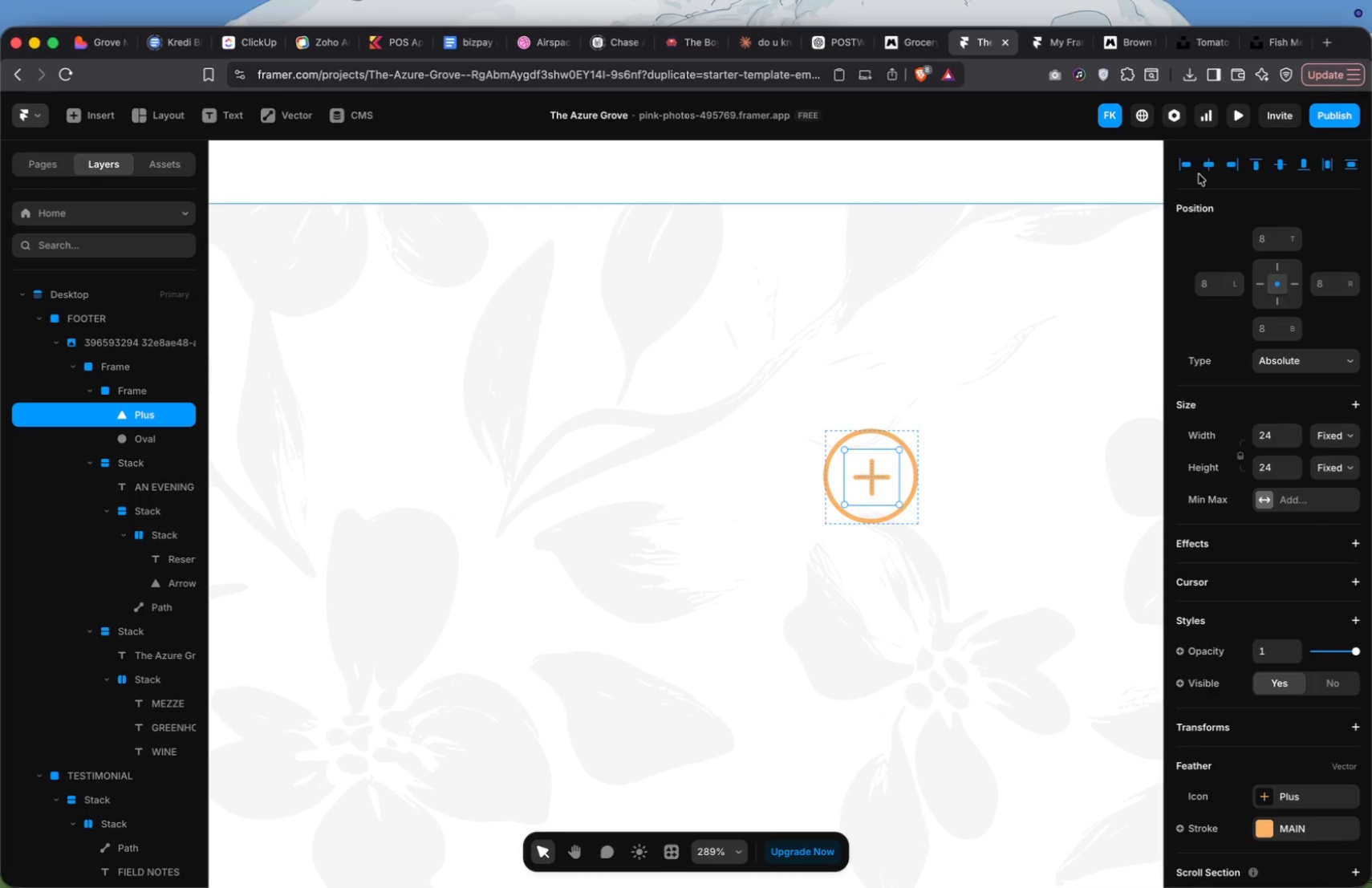 
left_click([1207, 161])
 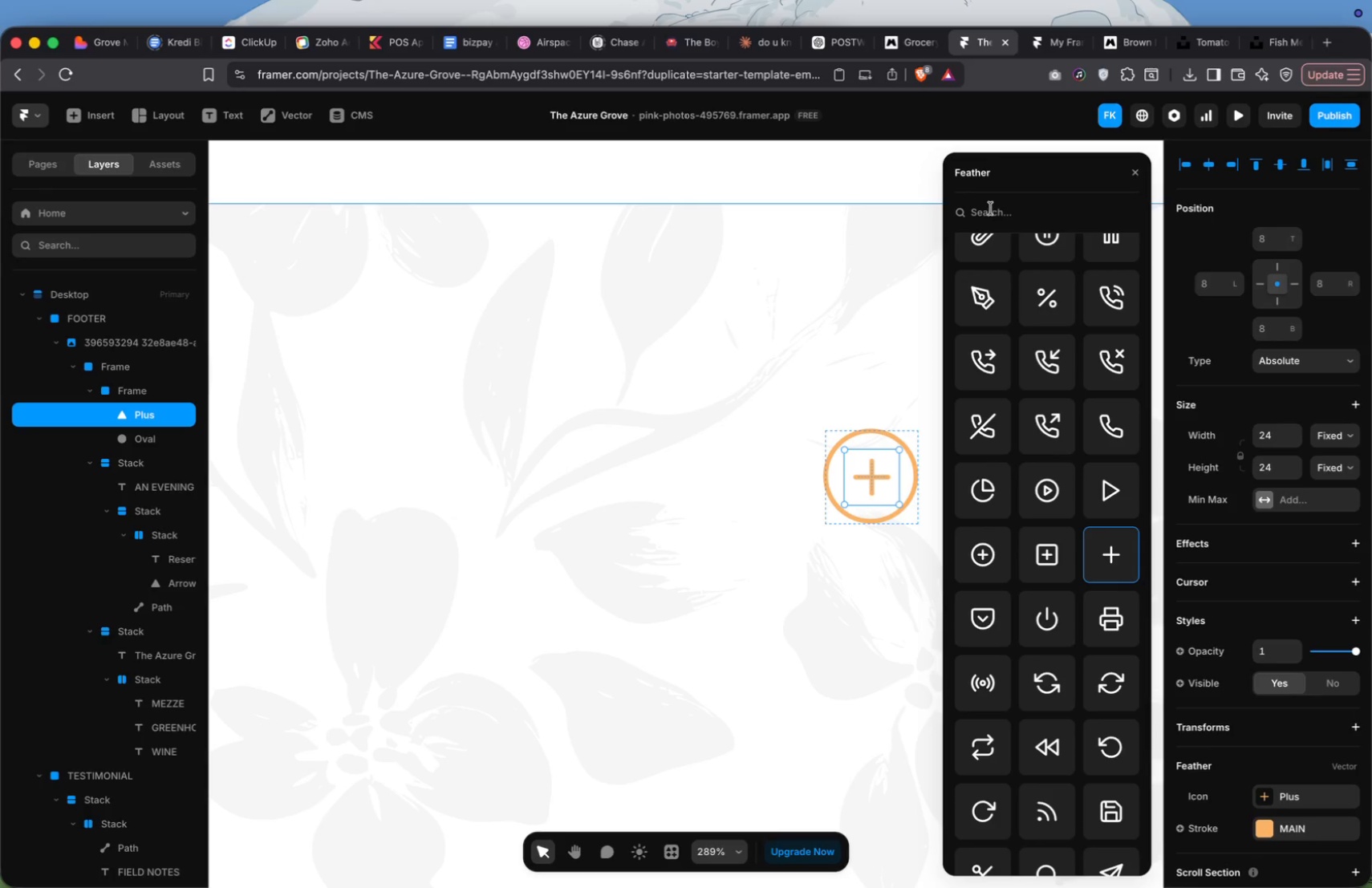 
wait(5.45)
 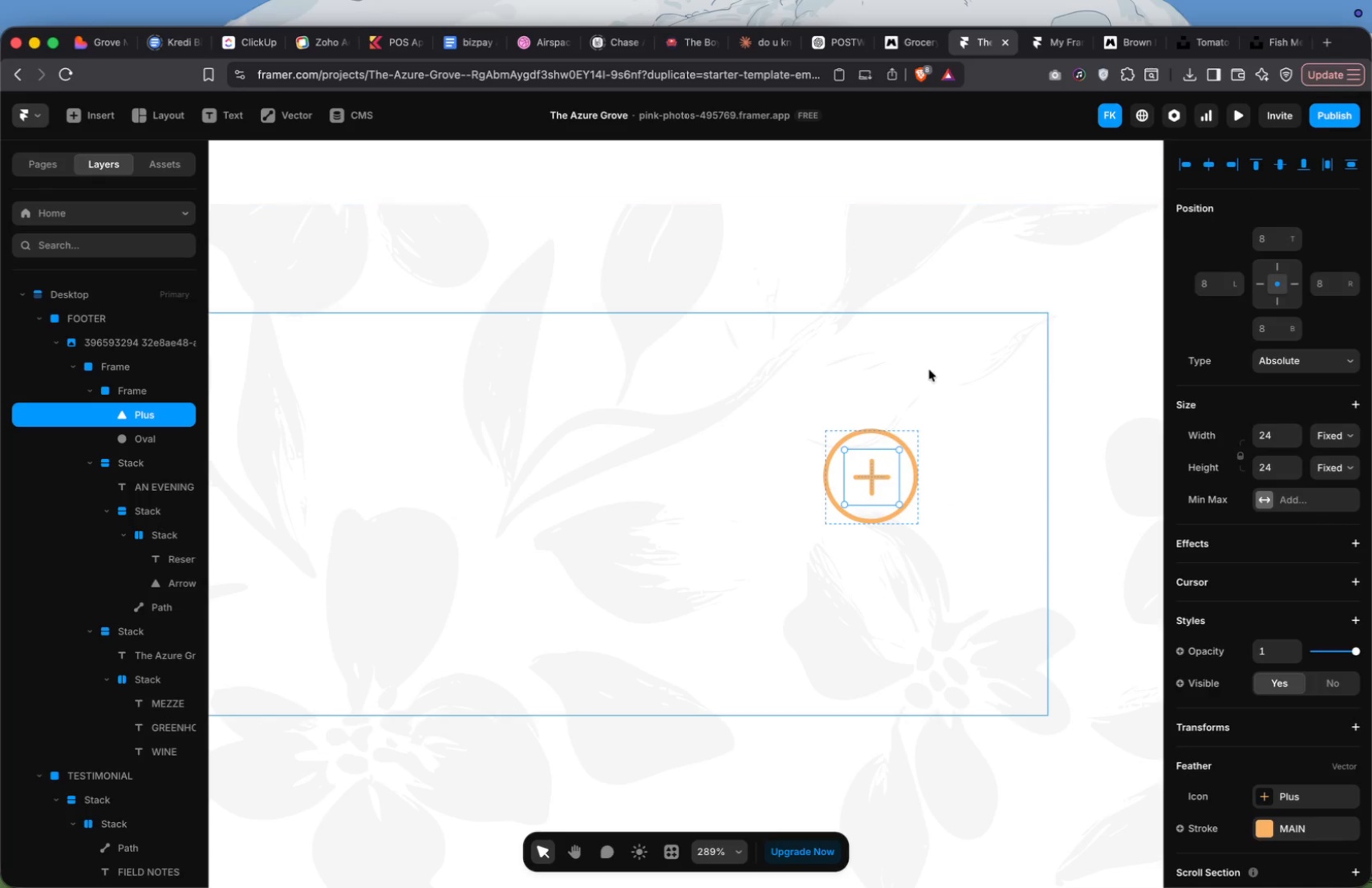 
type(ins)
 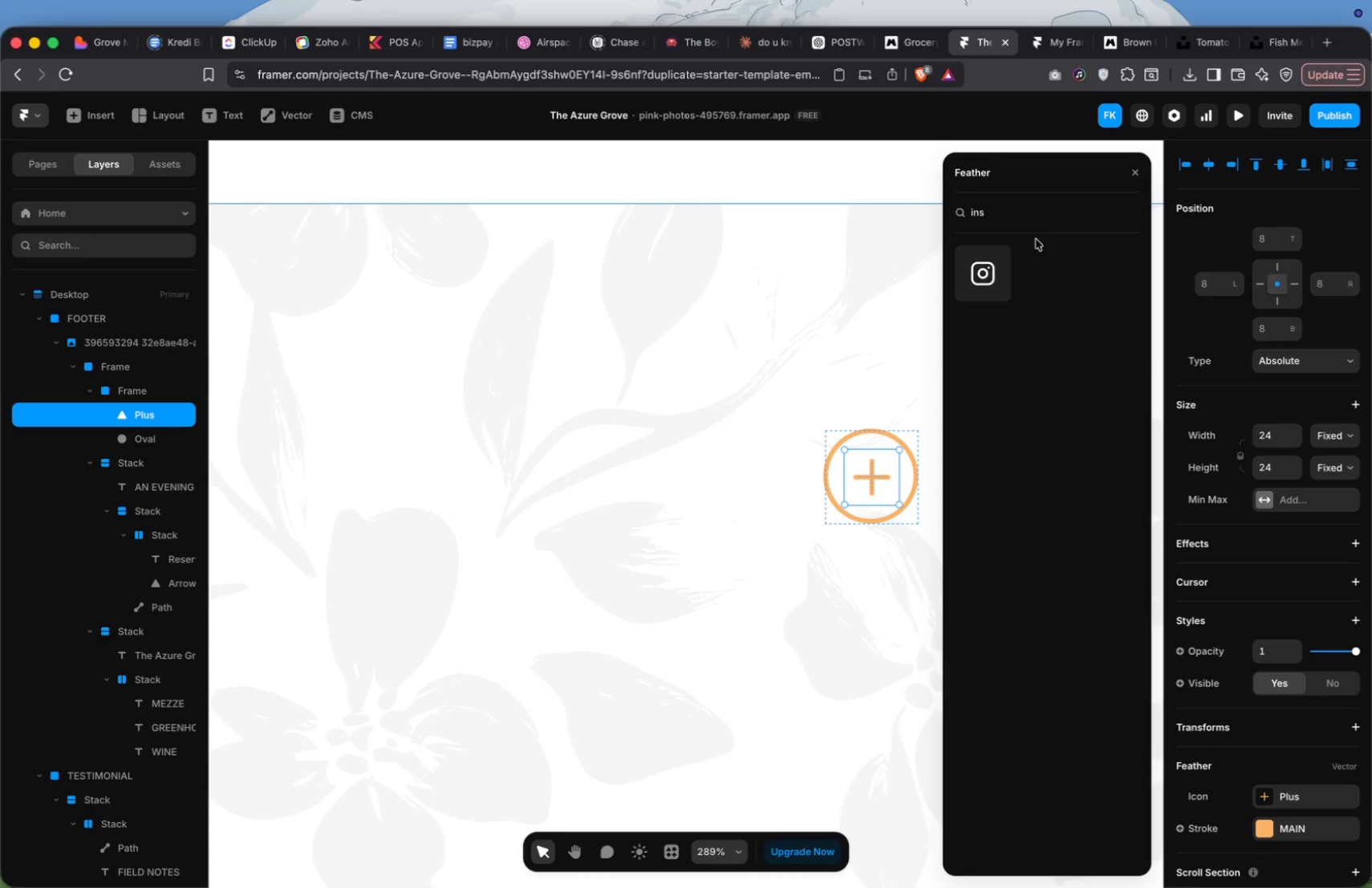 
left_click([1002, 279])
 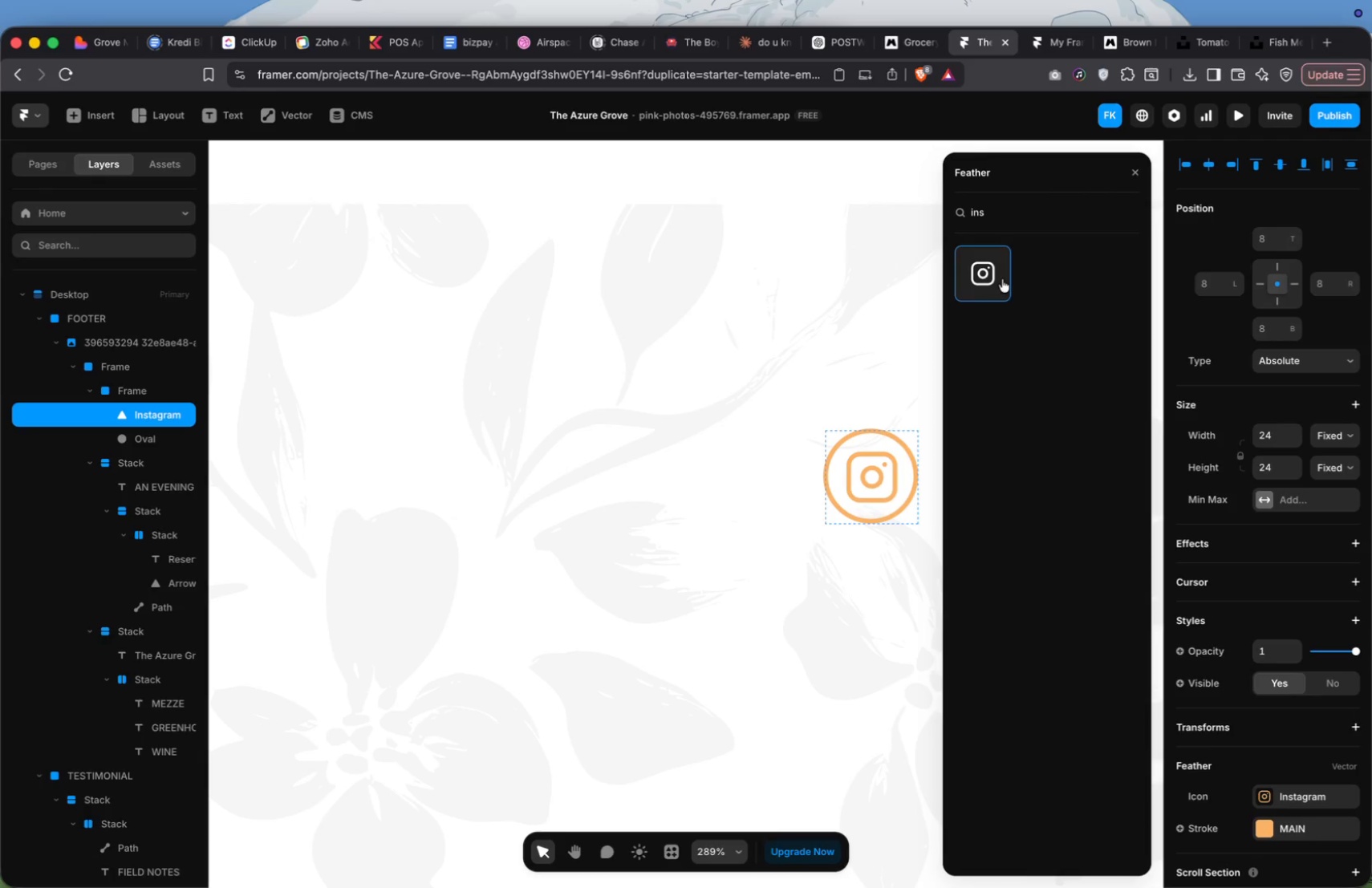 
left_click([826, 302])
 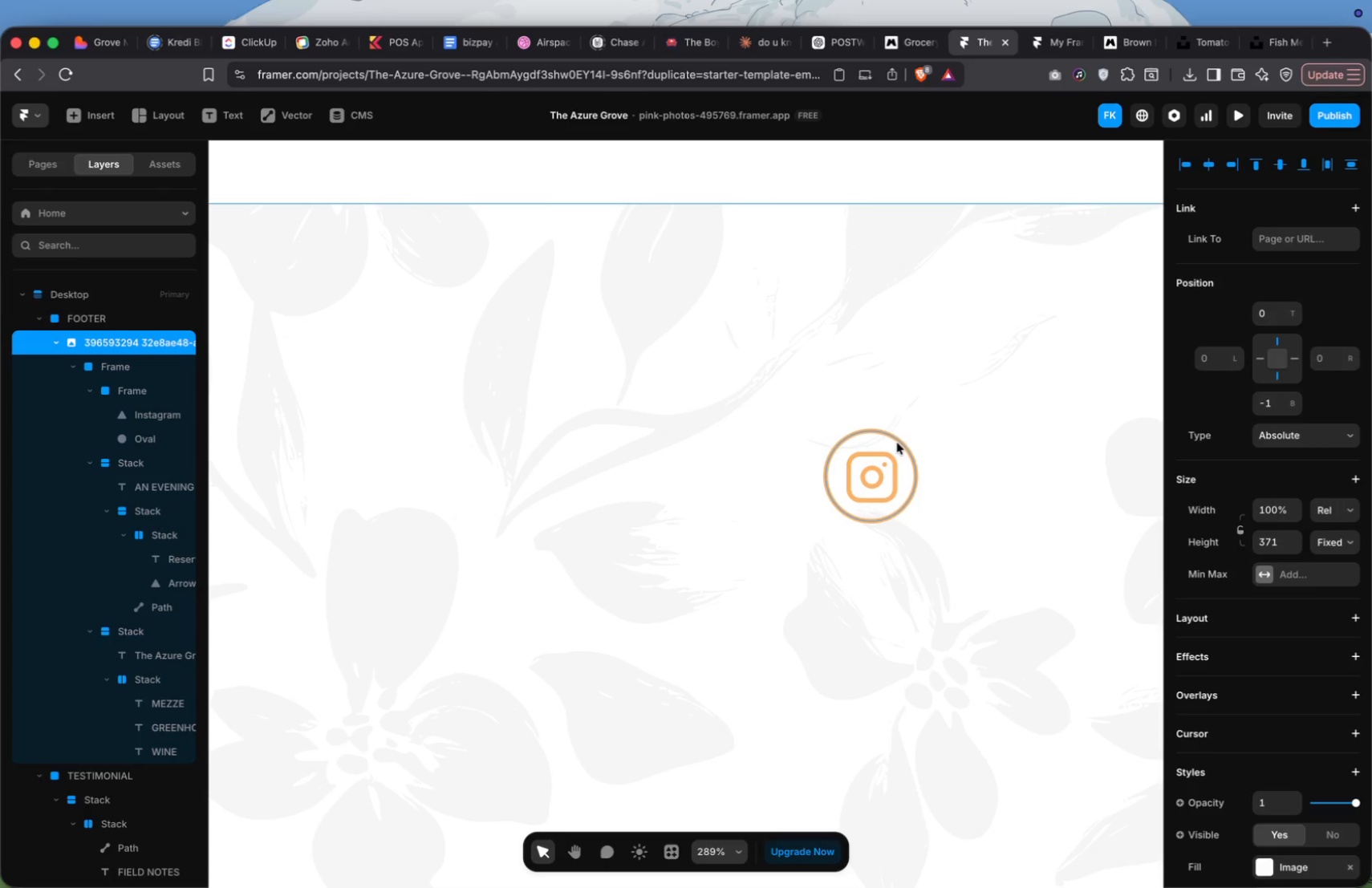 
left_click([891, 446])
 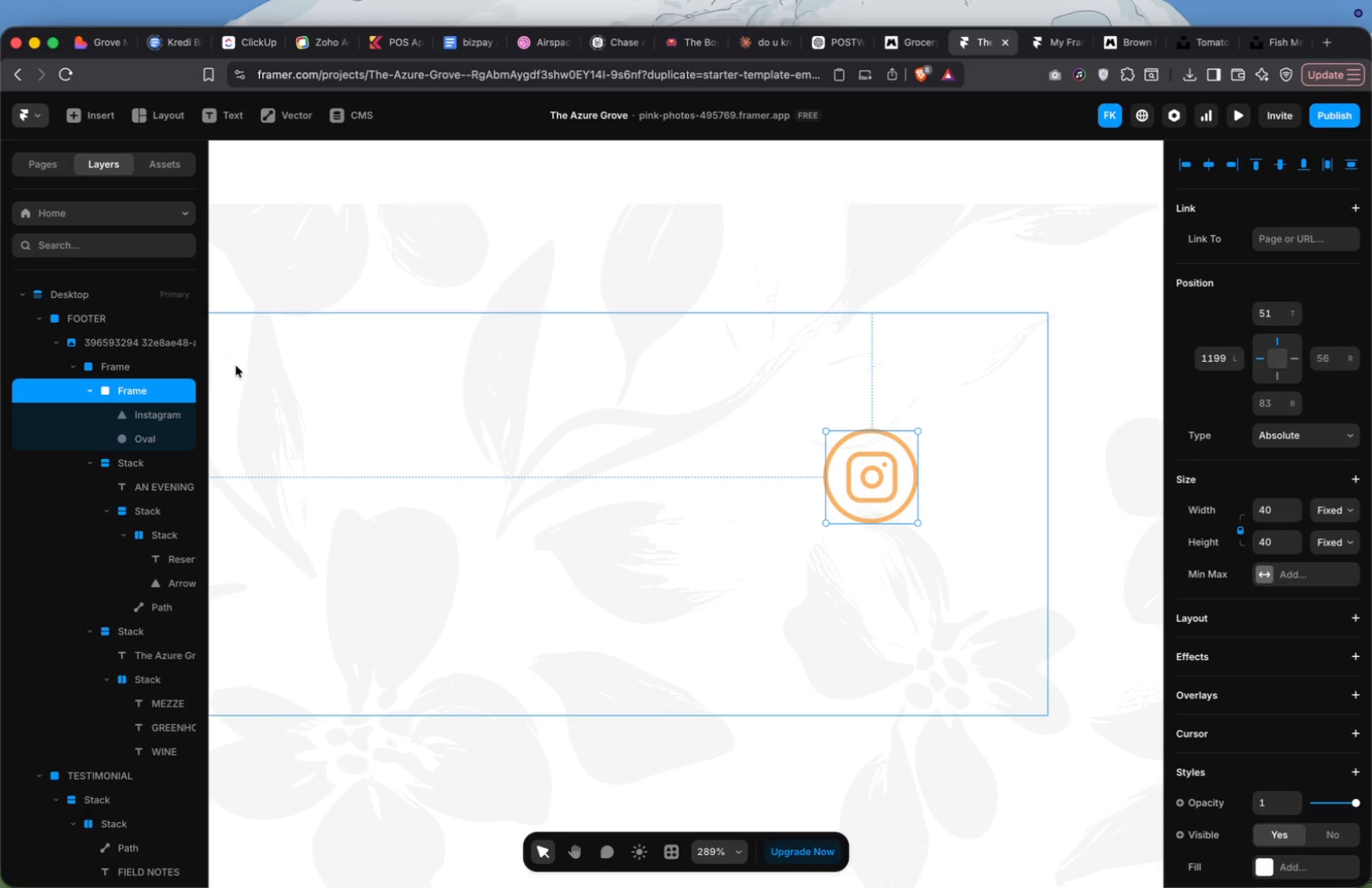 
left_click([136, 367])
 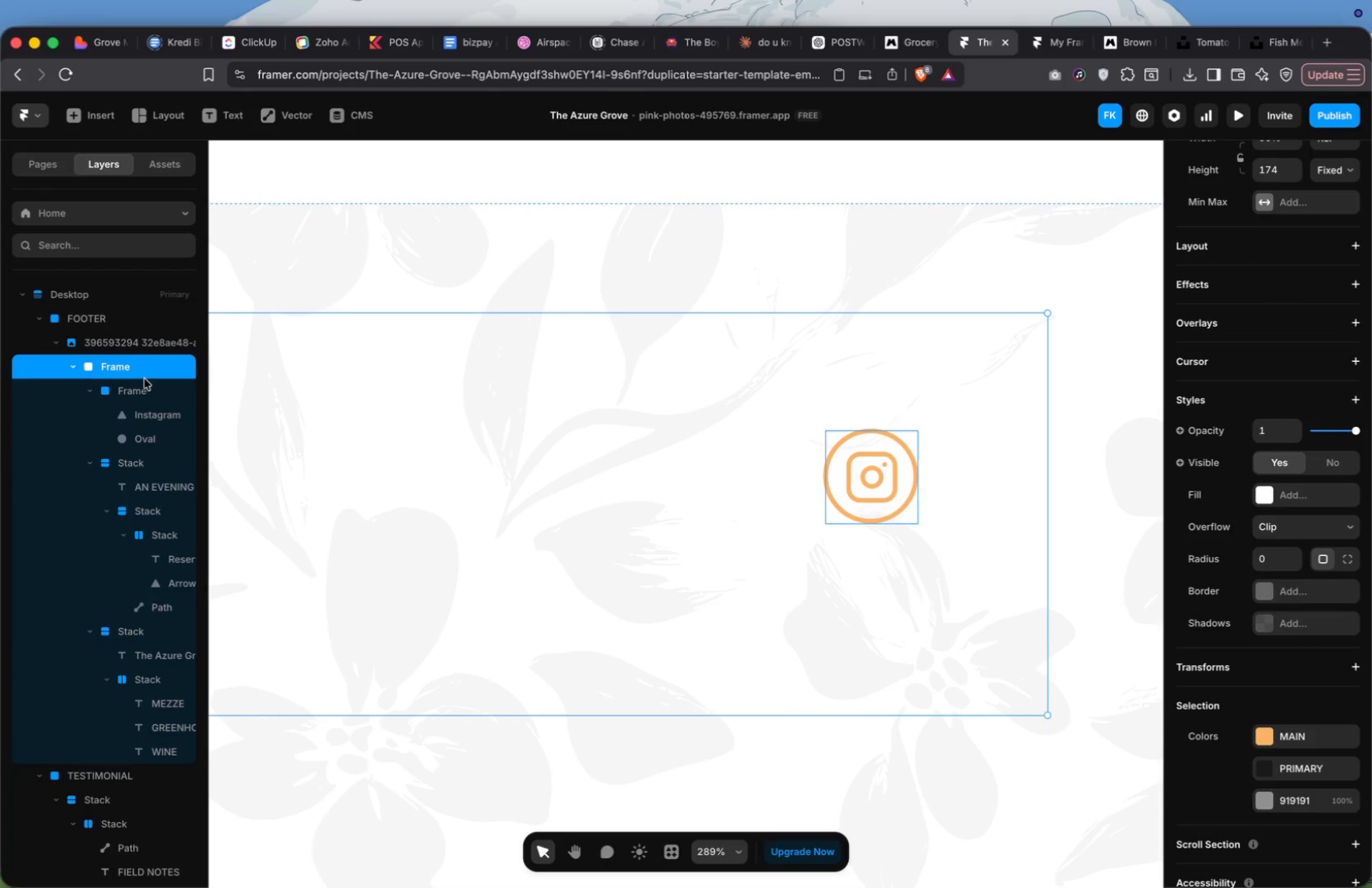 
left_click([143, 384])
 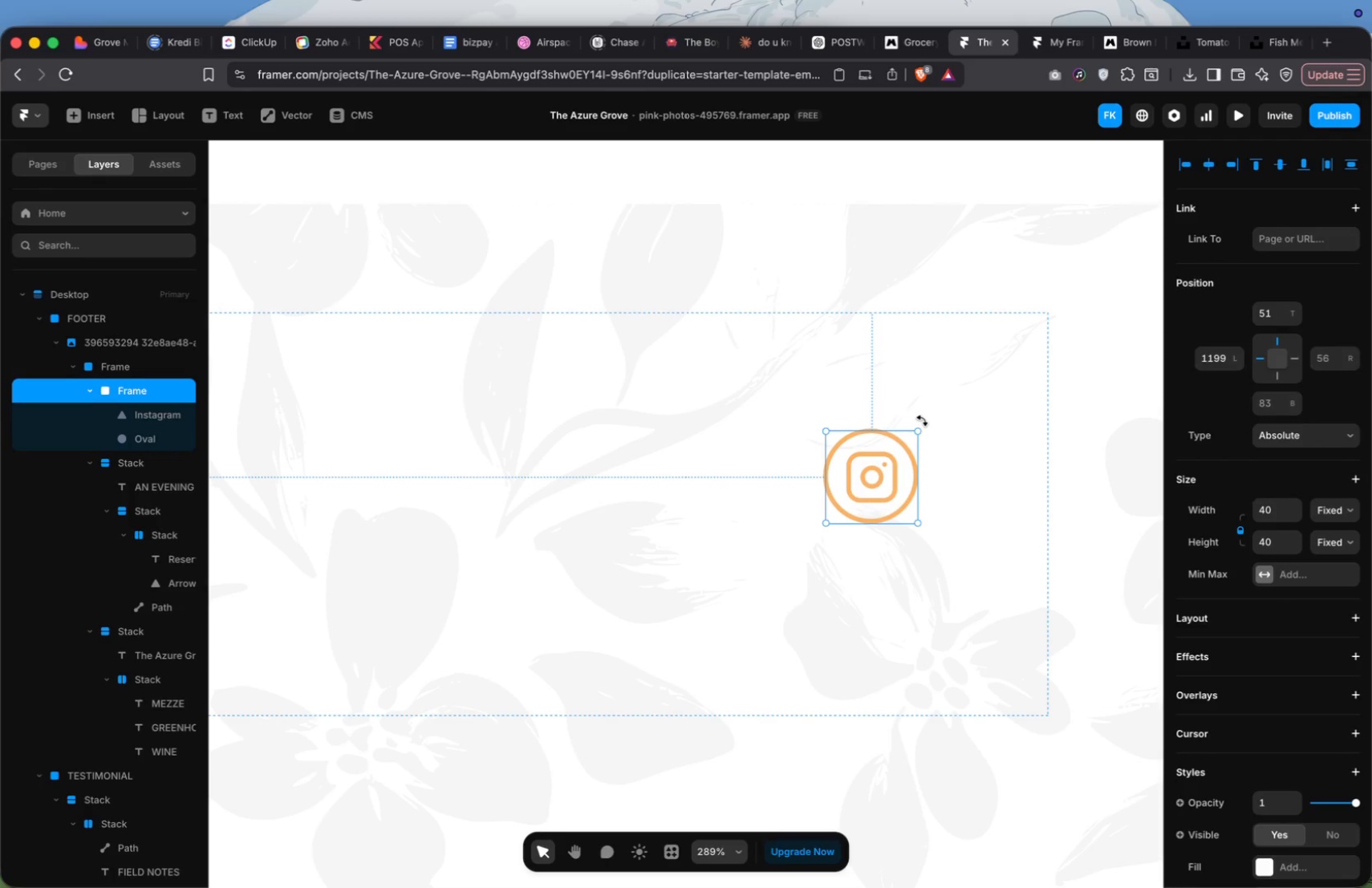 
key(K)
 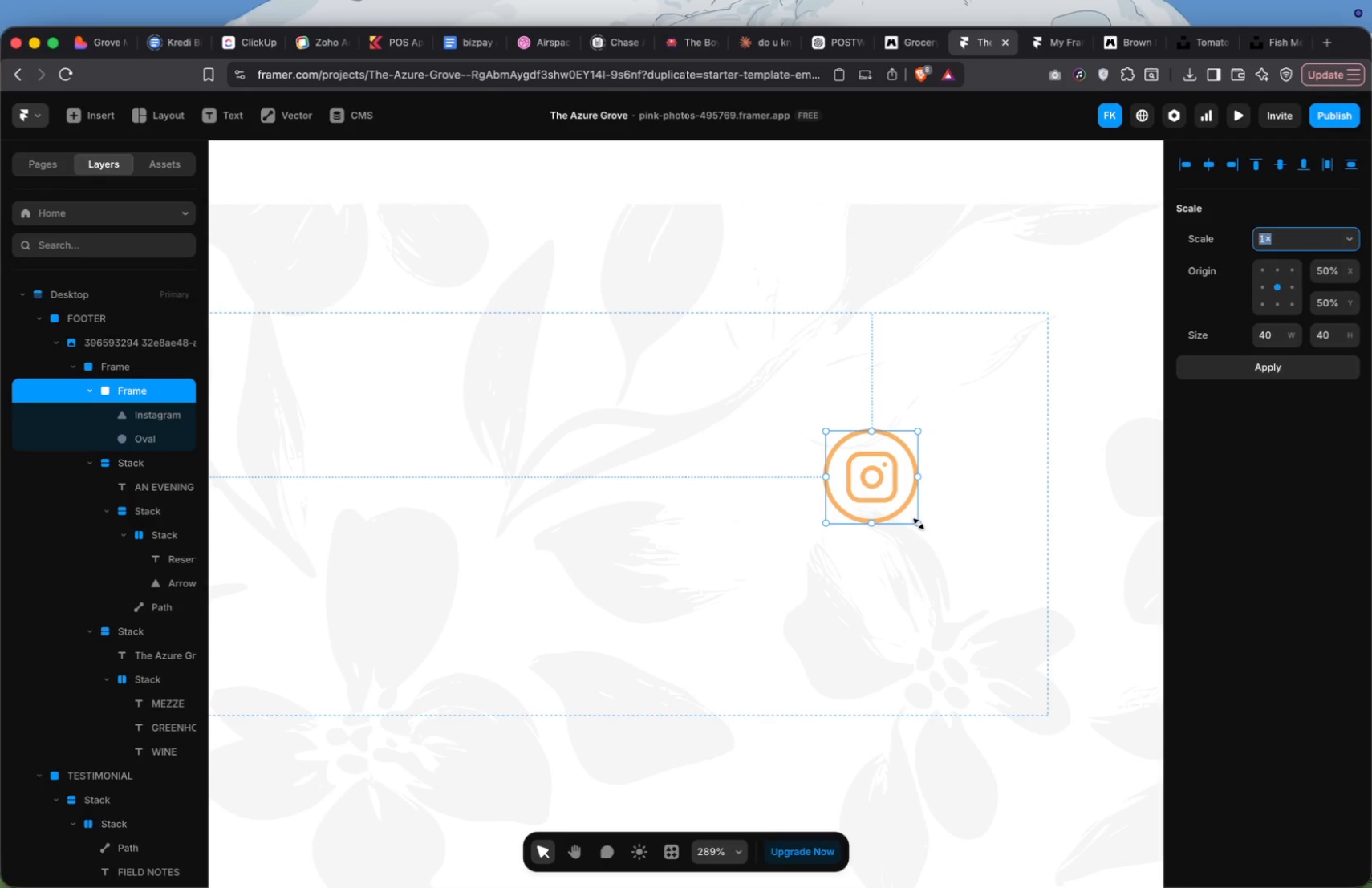 
left_click_drag(start_coordinate=[919, 524], to_coordinate=[899, 505])
 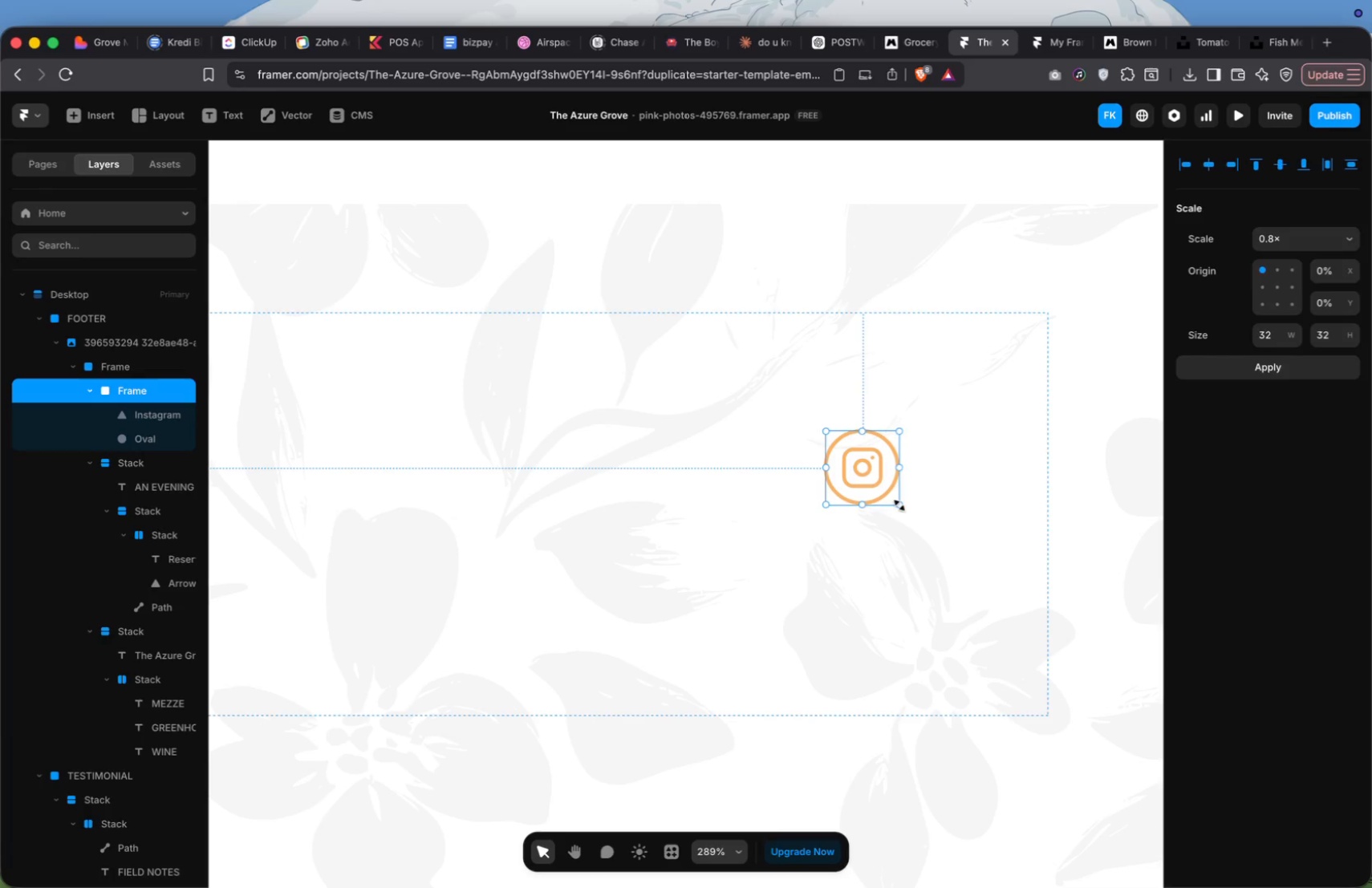 
key(V)
 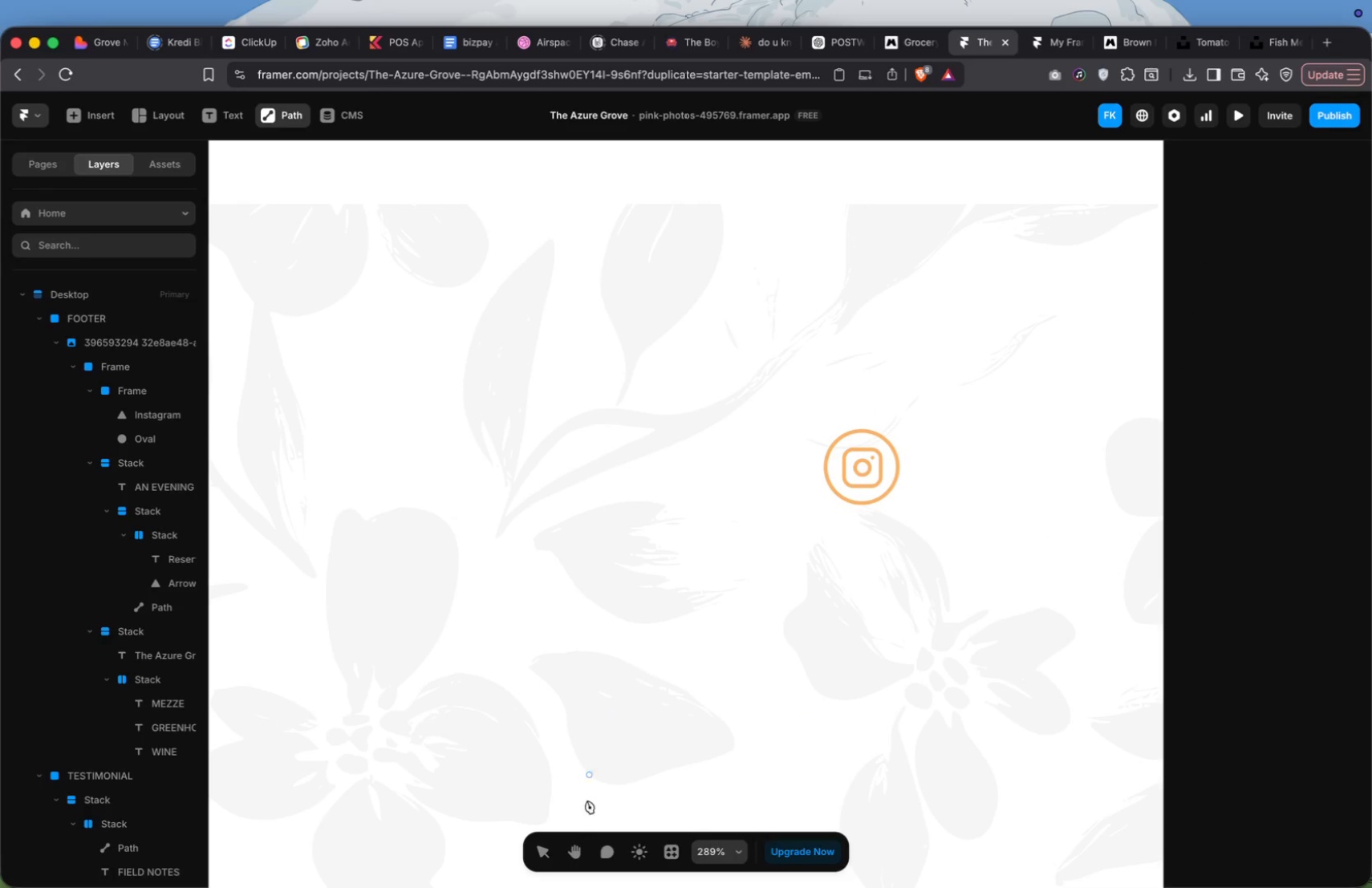 
left_click([540, 854])
 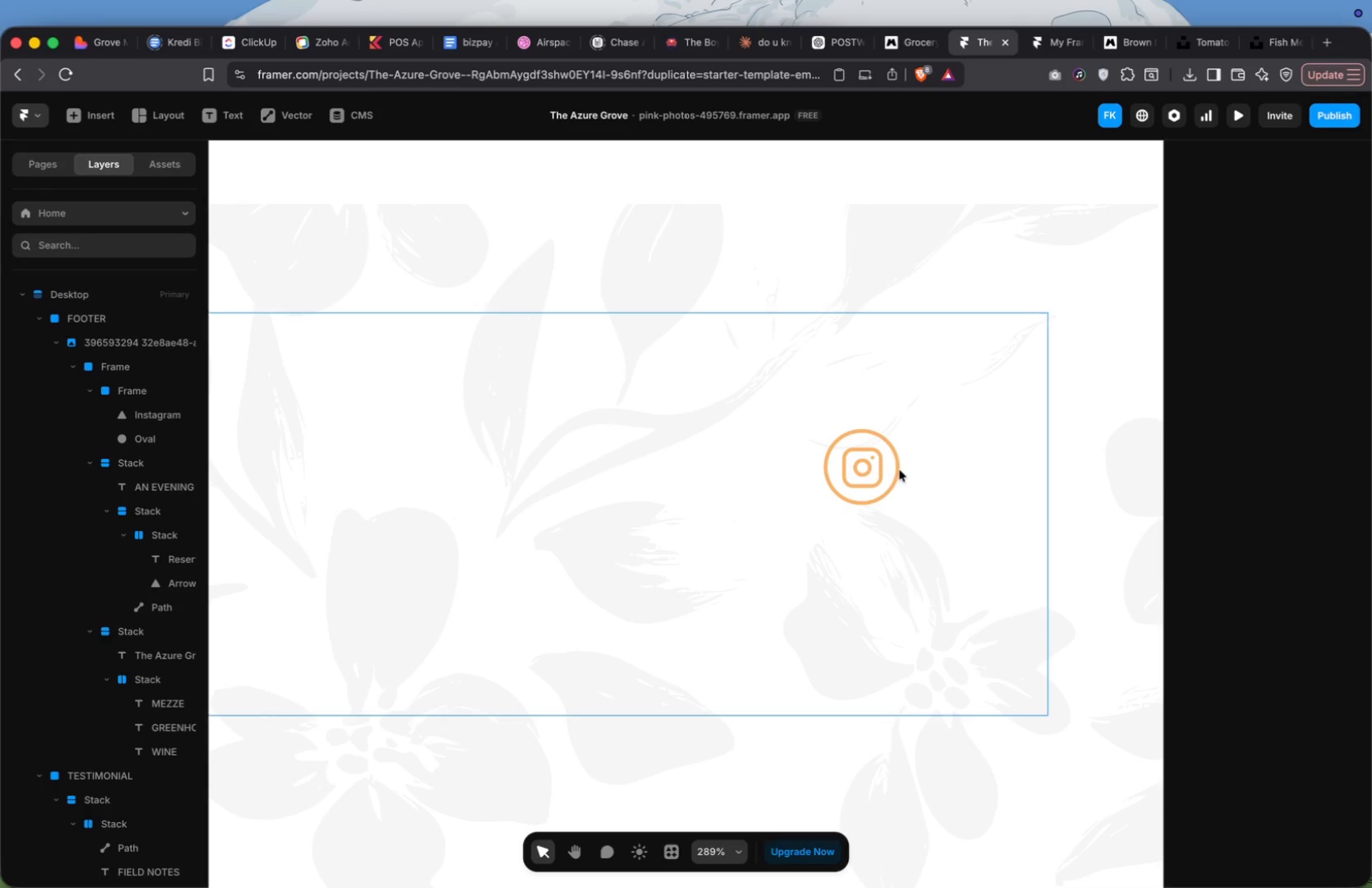 
left_click([890, 468])
 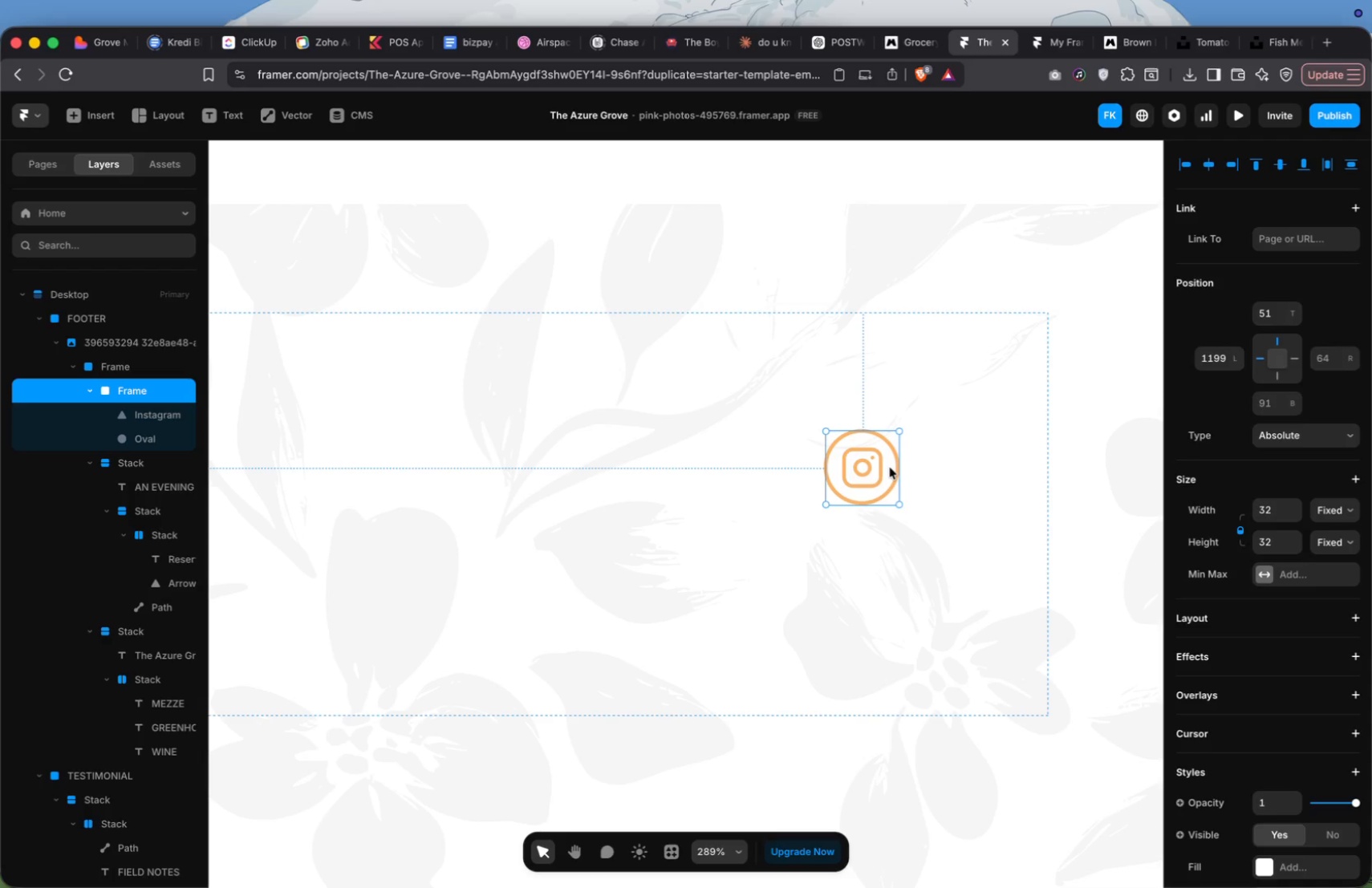 
hold_key(key=OptionLeft, duration=5.69)
left_click_drag(start_coordinate=[890, 468], to_coordinate=[988, 469])
 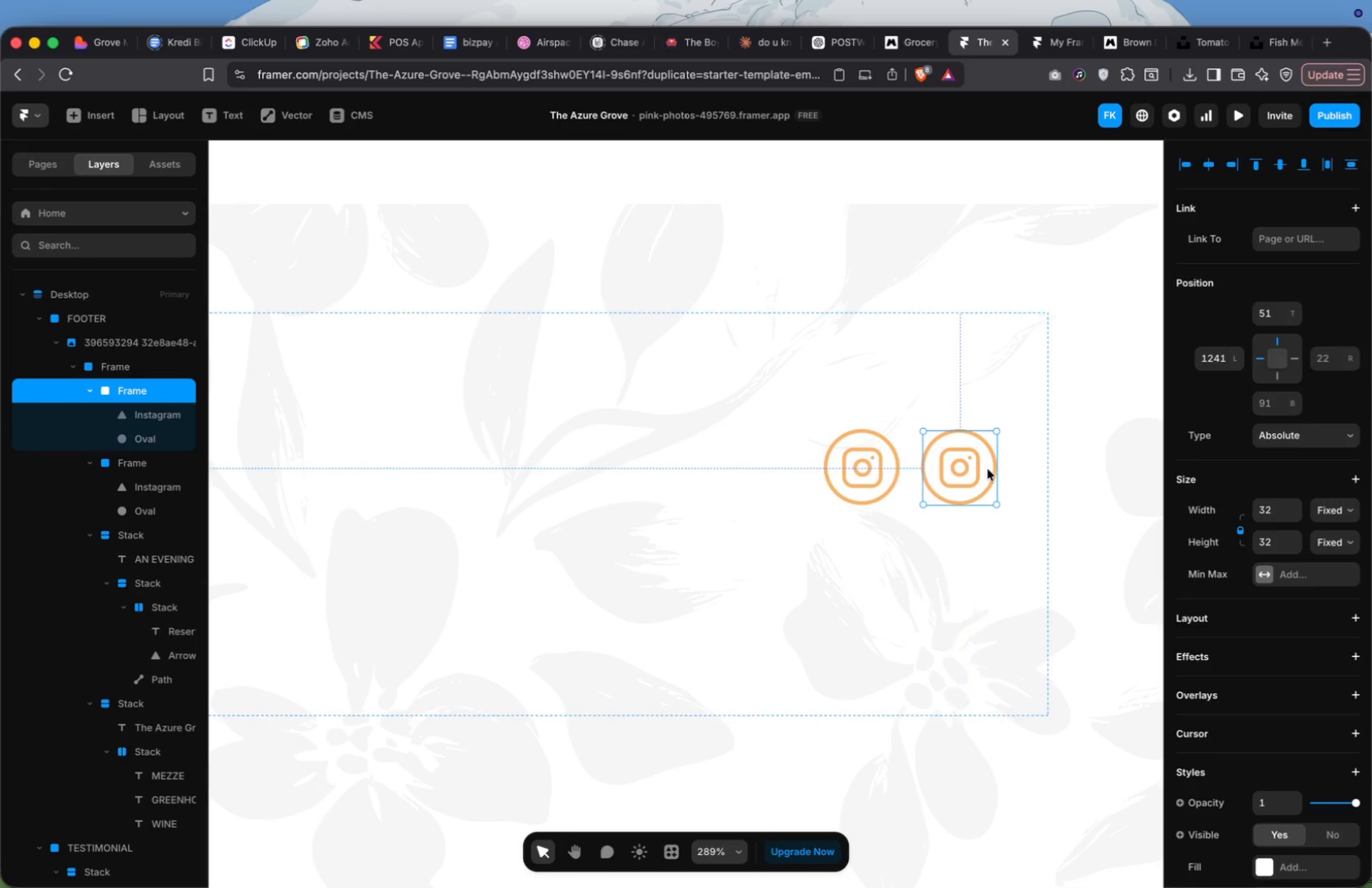 
left_click_drag(start_coordinate=[988, 469], to_coordinate=[794, 467])
 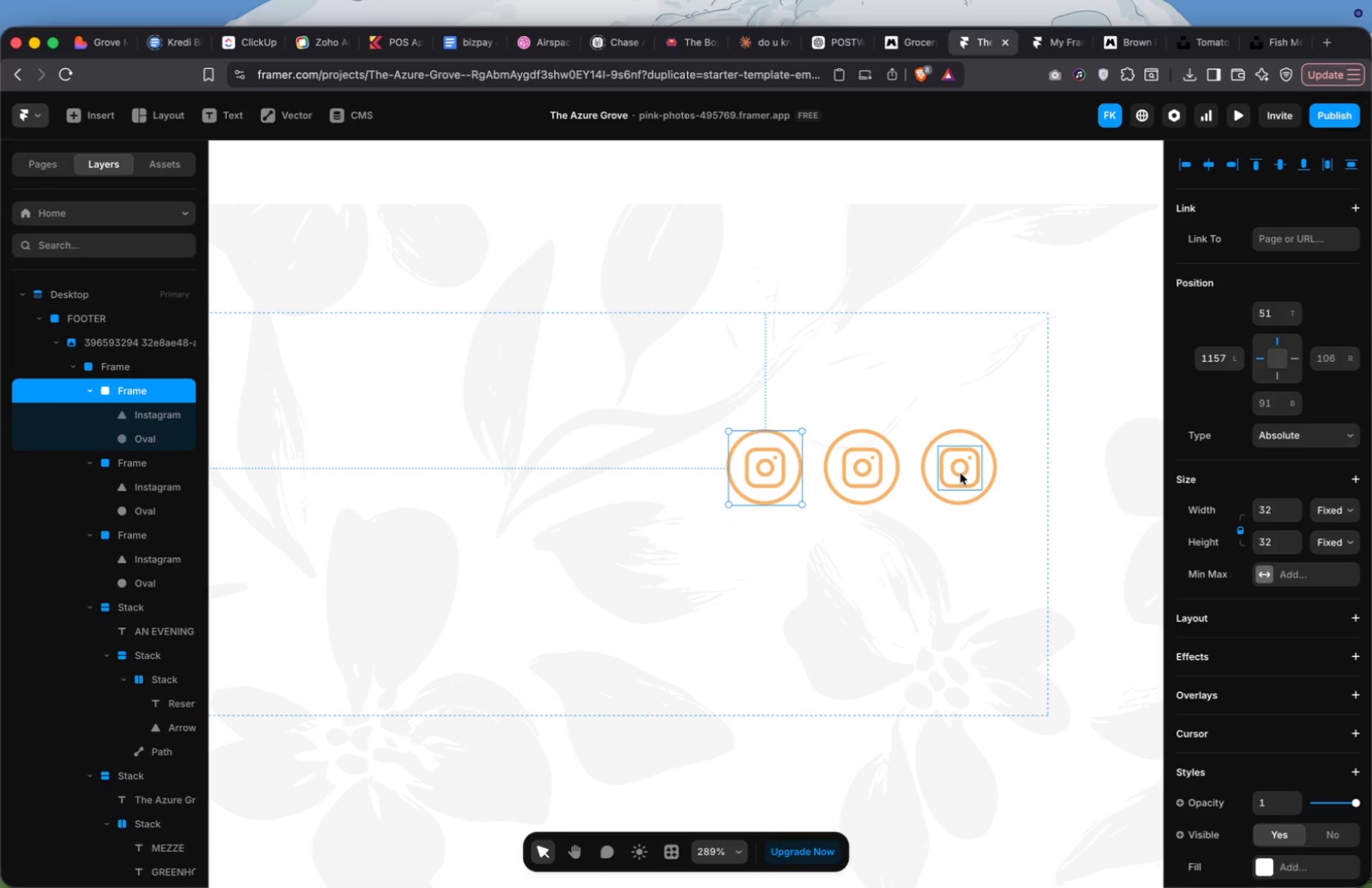 
left_click([960, 473])
 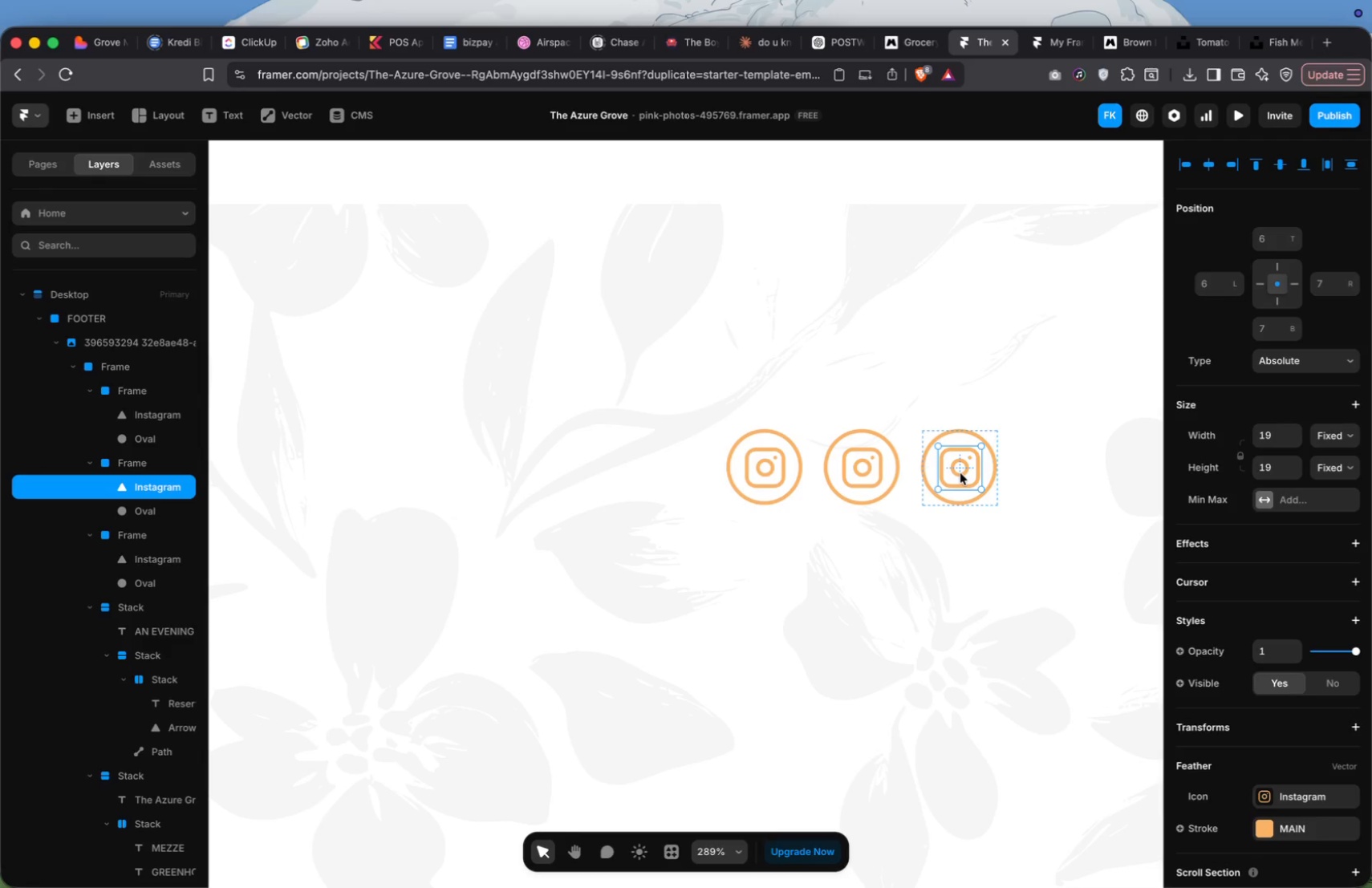 
wait(8.84)
 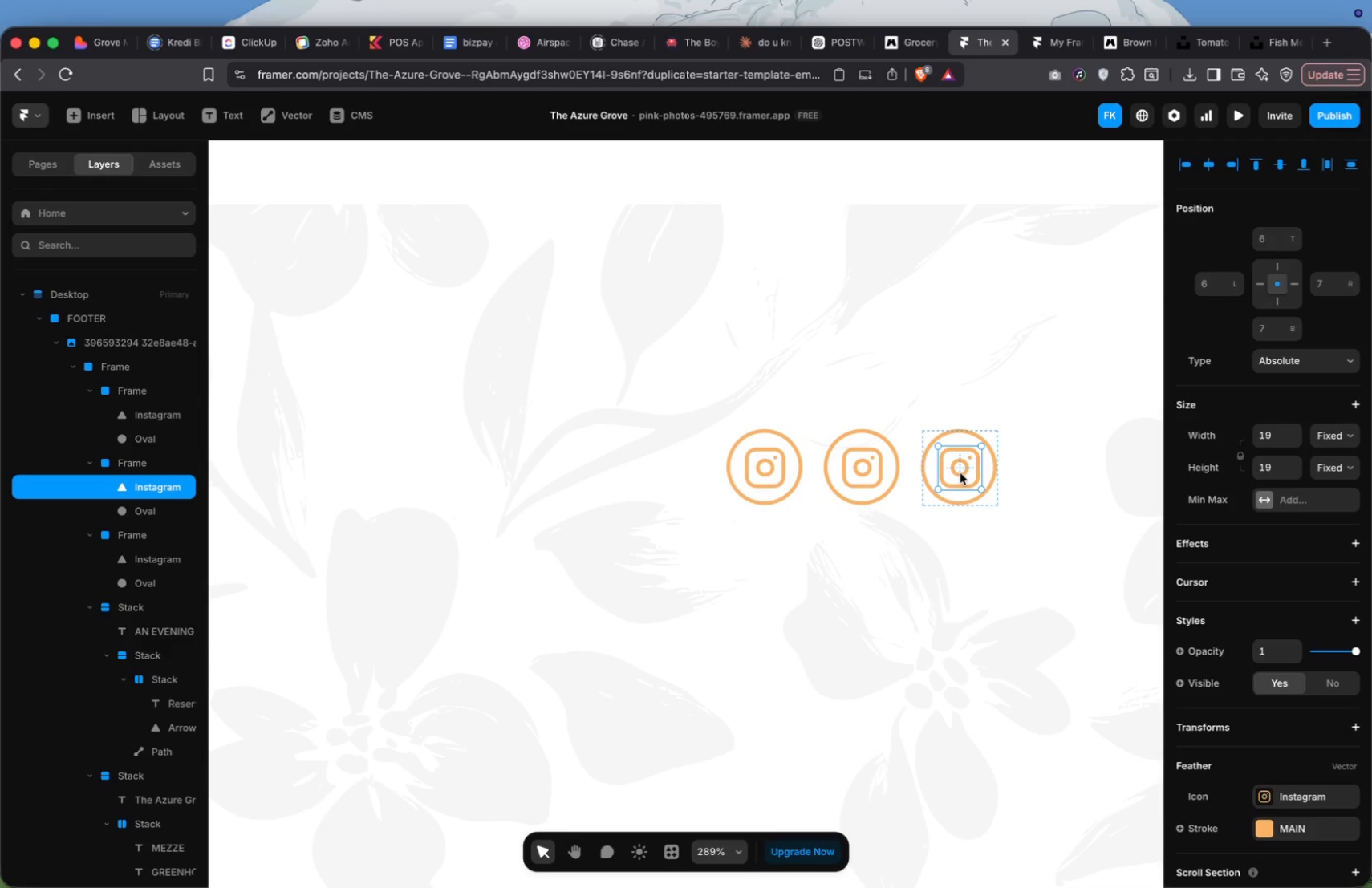 
left_click([775, 474])
 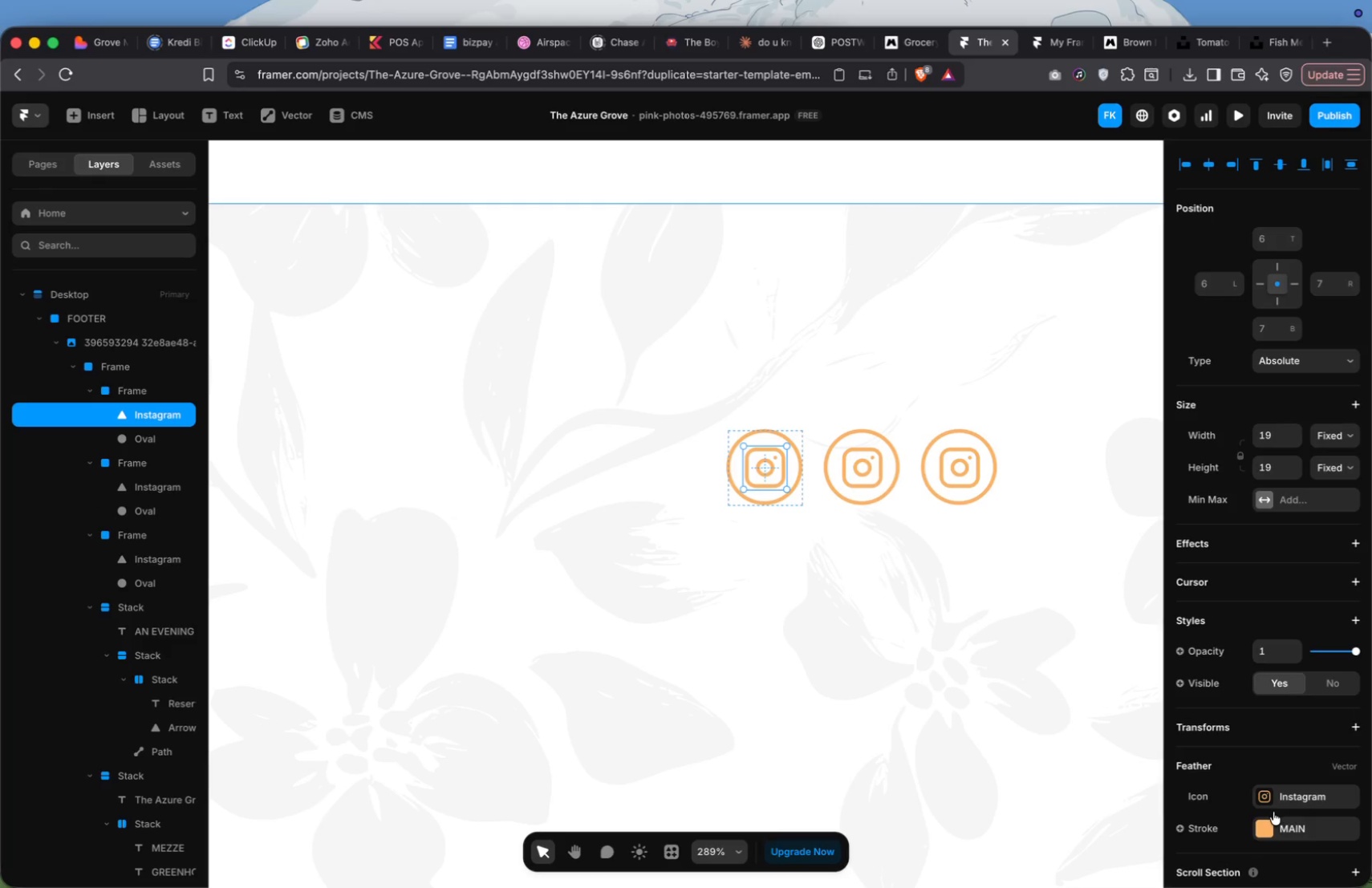 
left_click([1266, 803])
 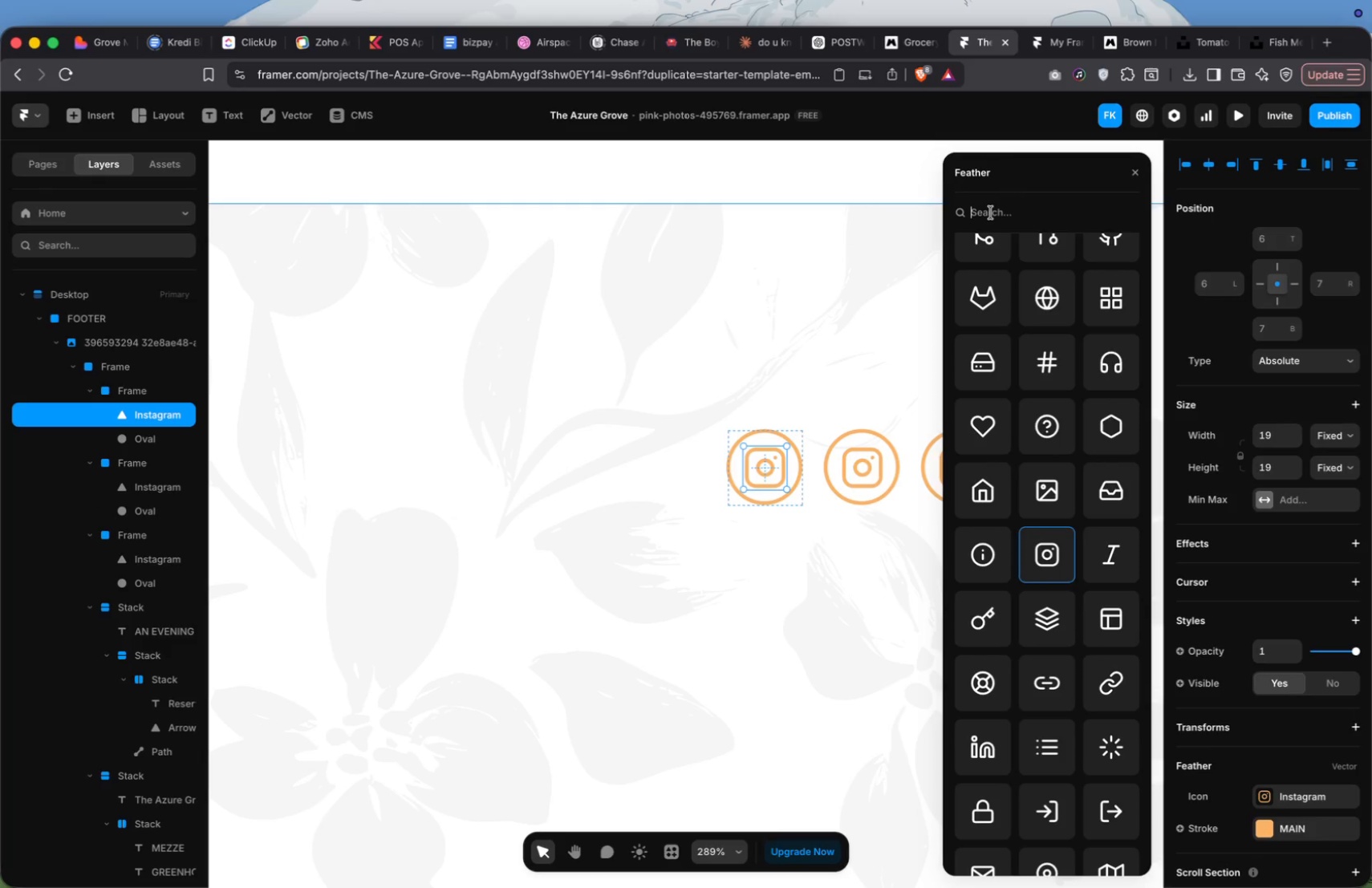 
type(fa)
 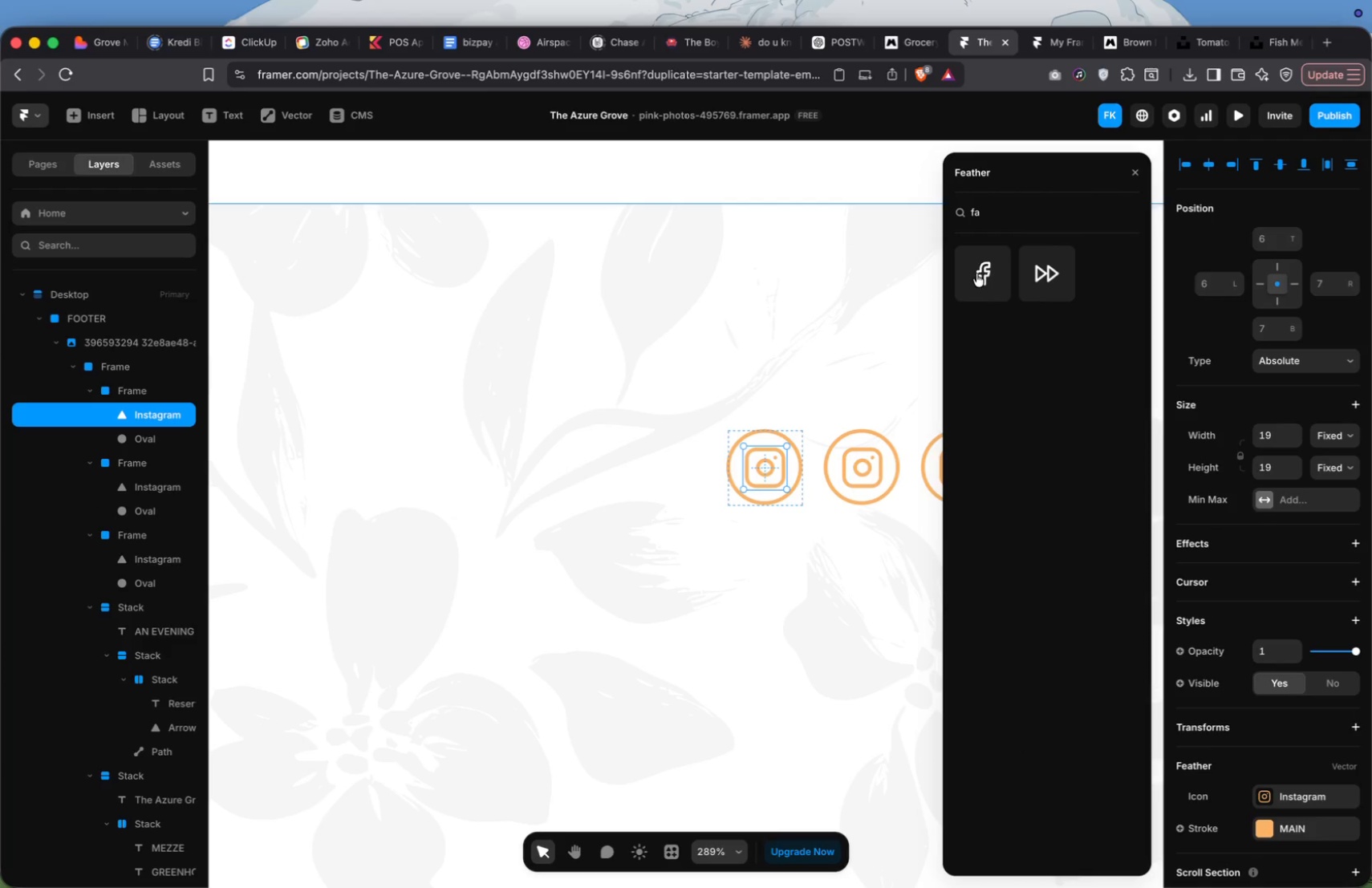 
left_click([977, 274])
 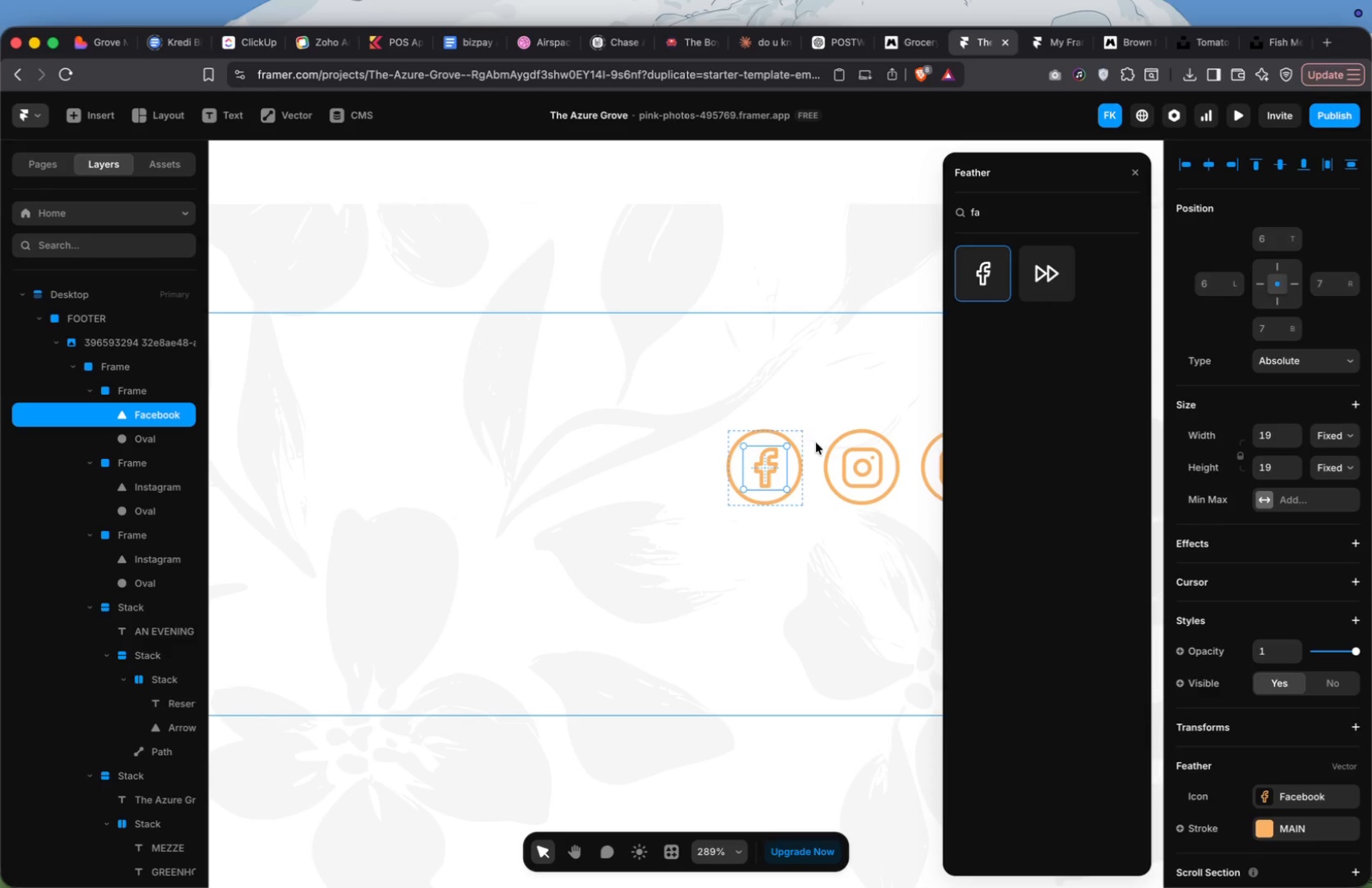 
left_click([845, 552])
 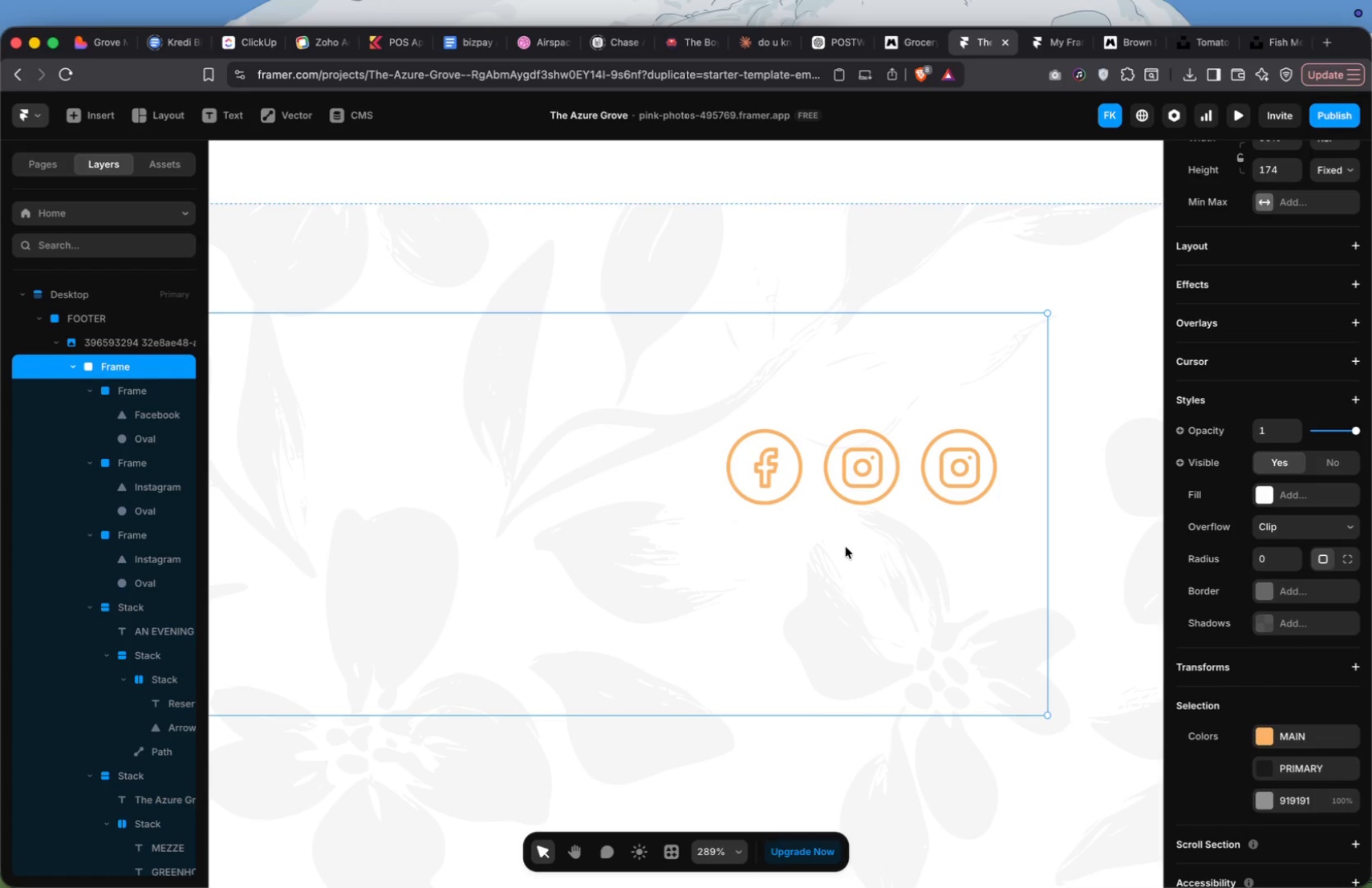 
wait(8.28)
 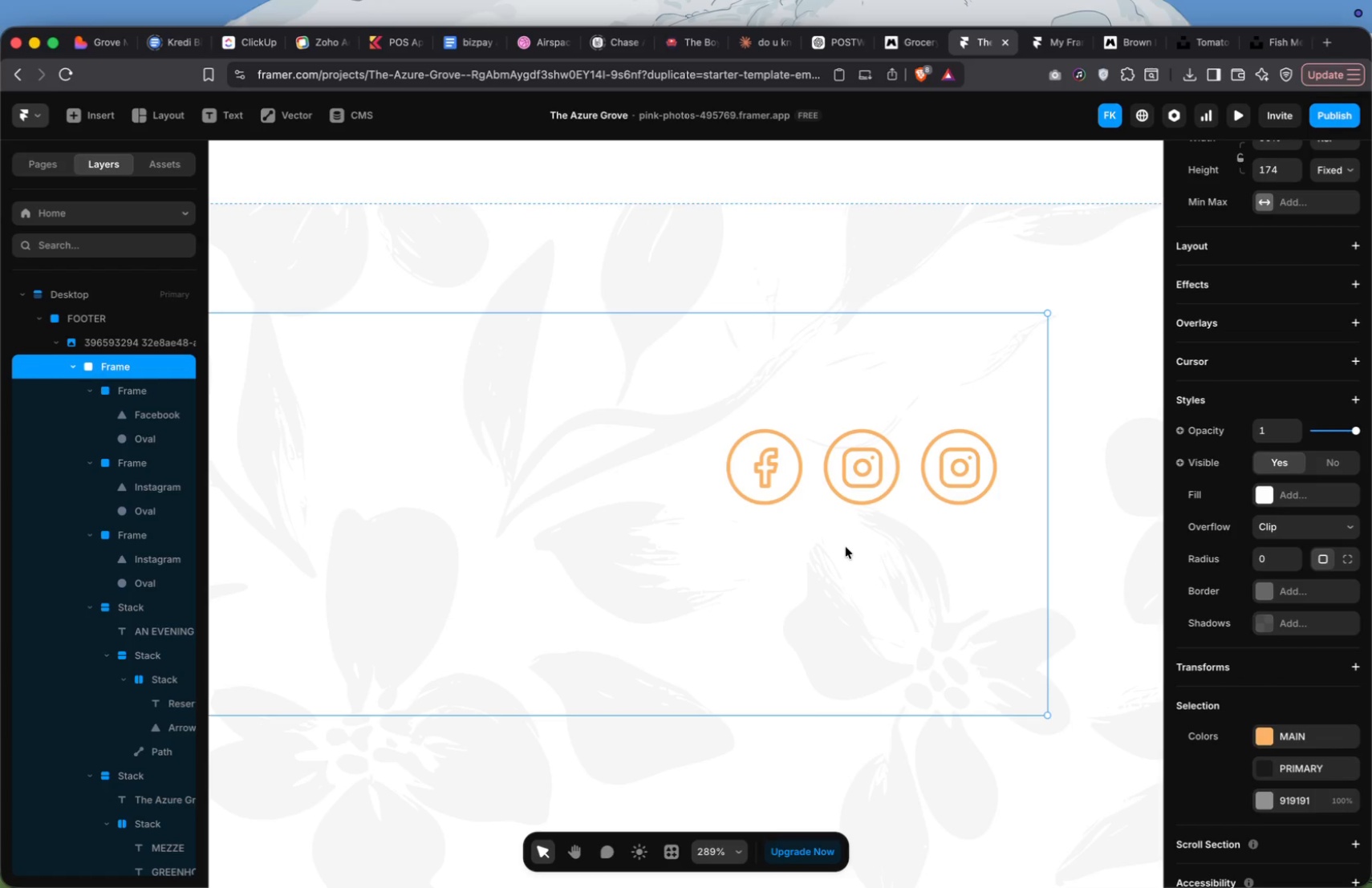 
left_click([965, 474])
 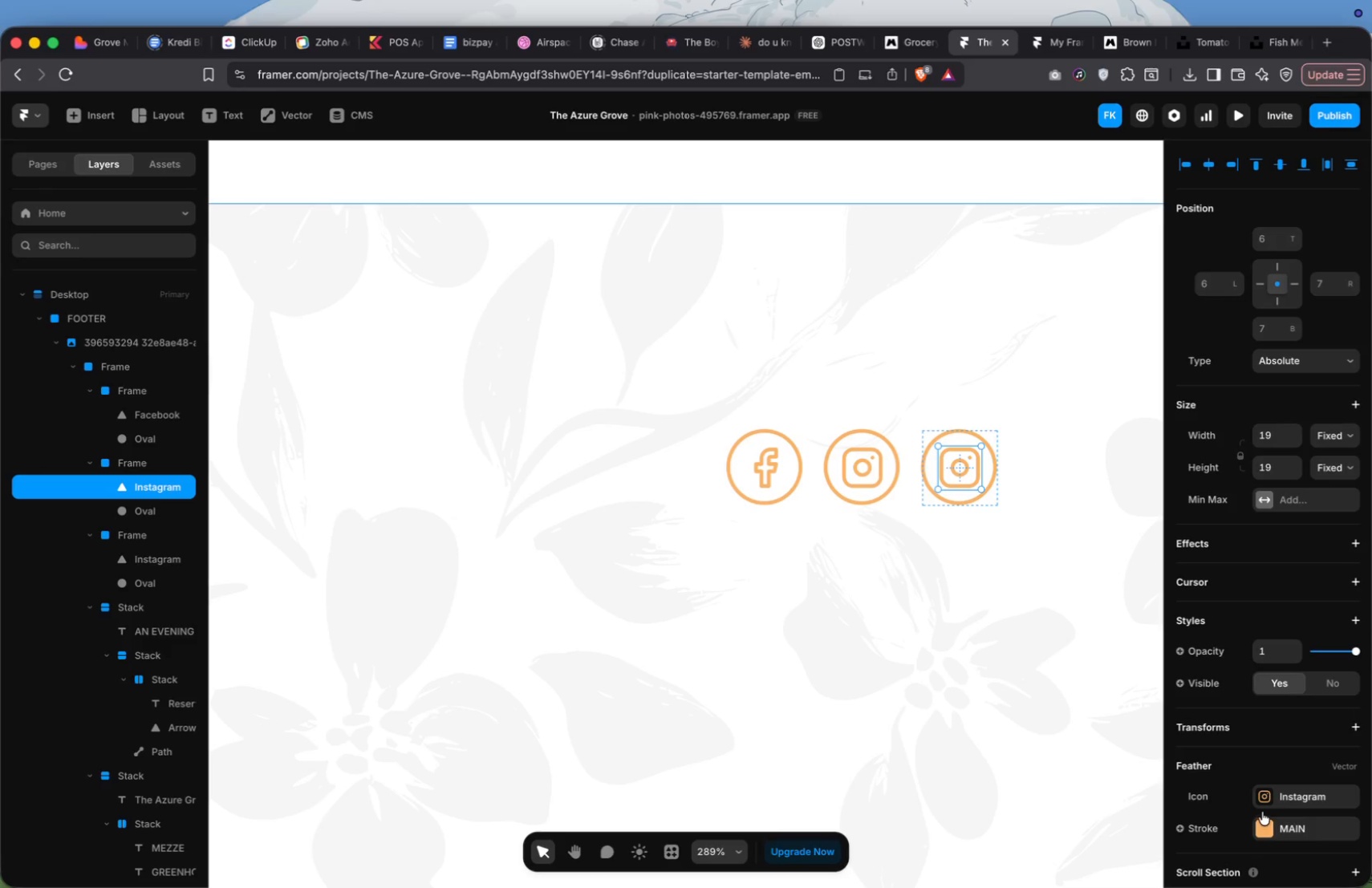 
left_click([1260, 802])
 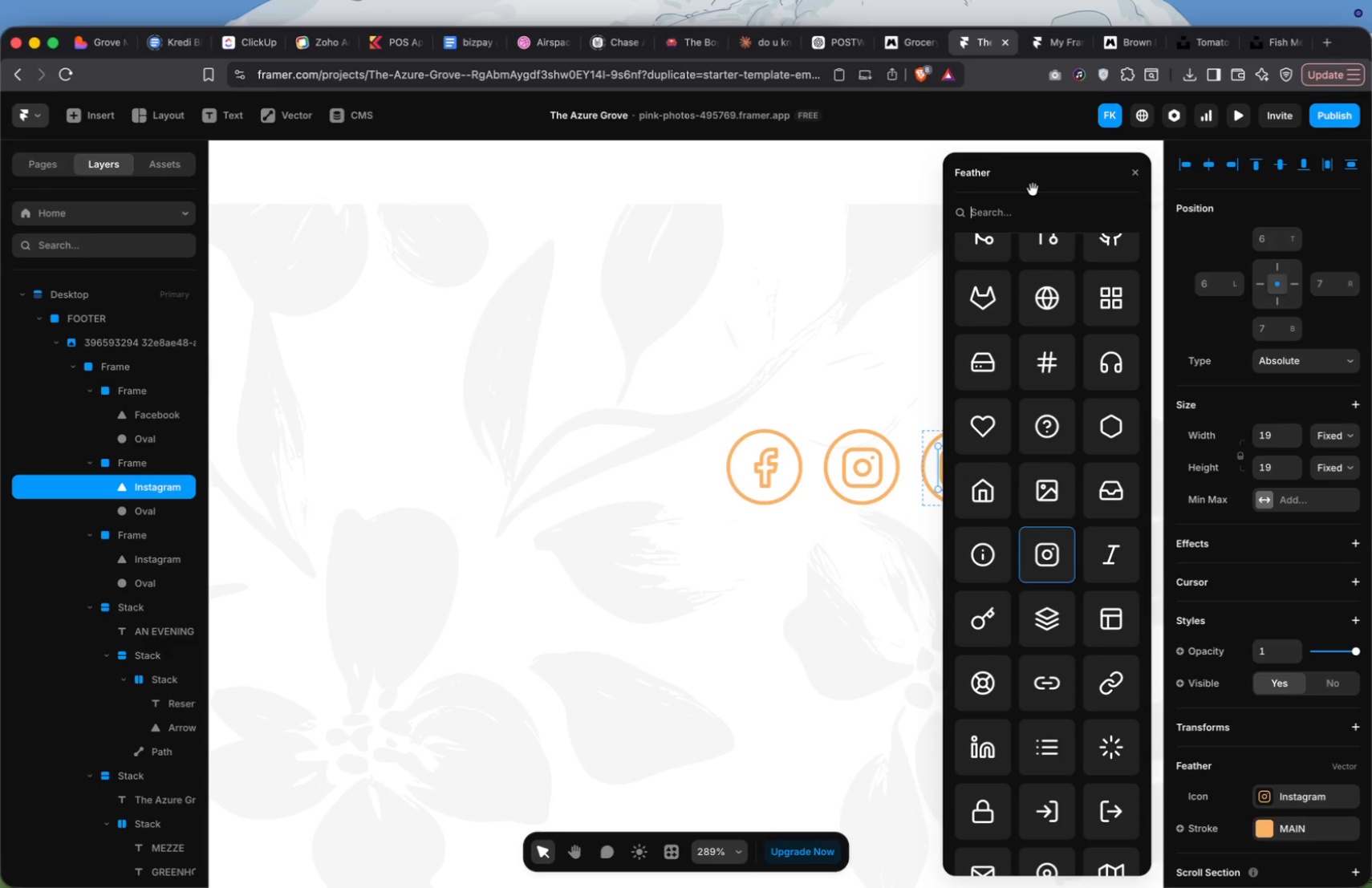 
type(x)
key(Backspace)
type(twi)
 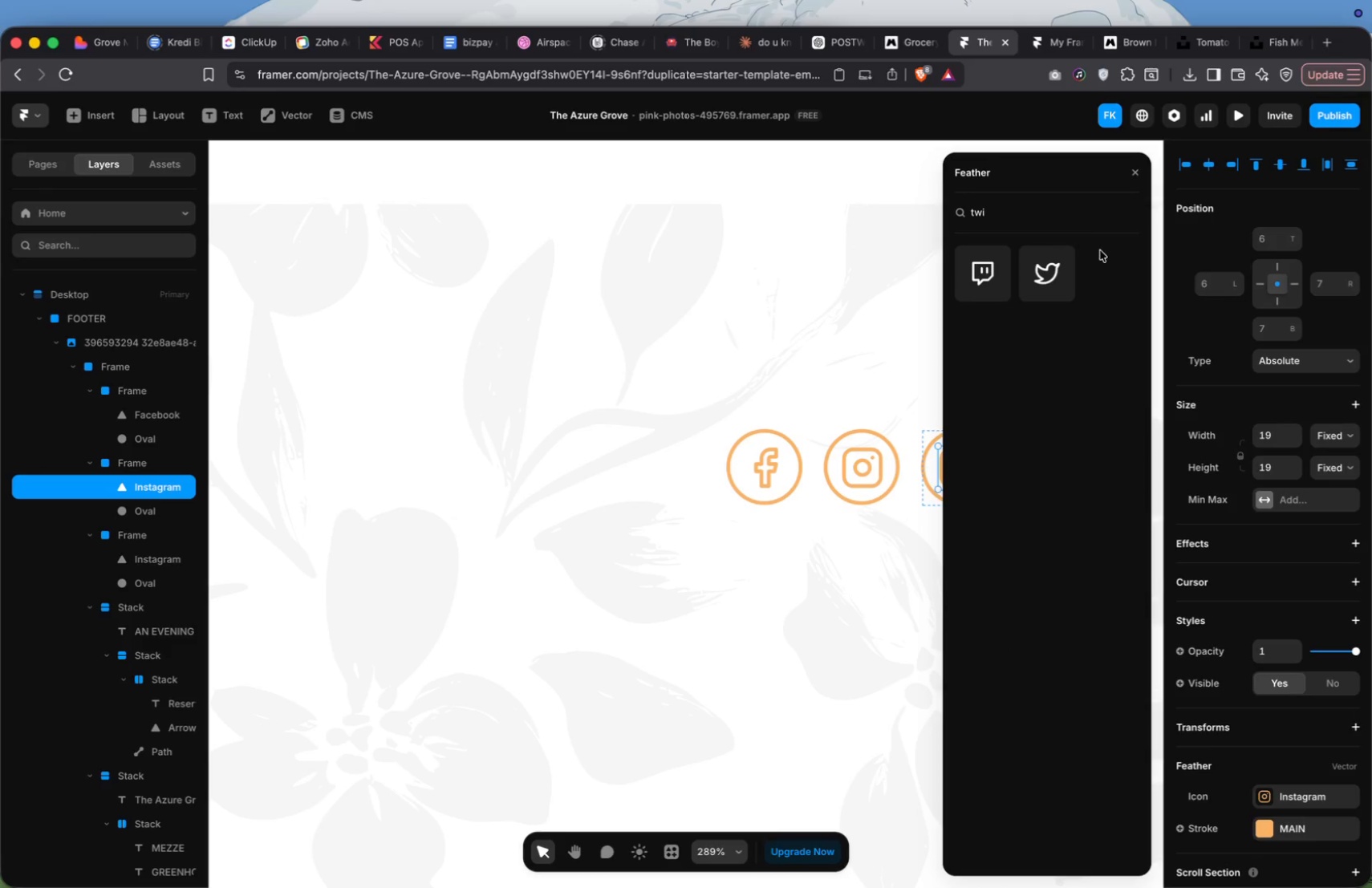 
left_click([1066, 285])
 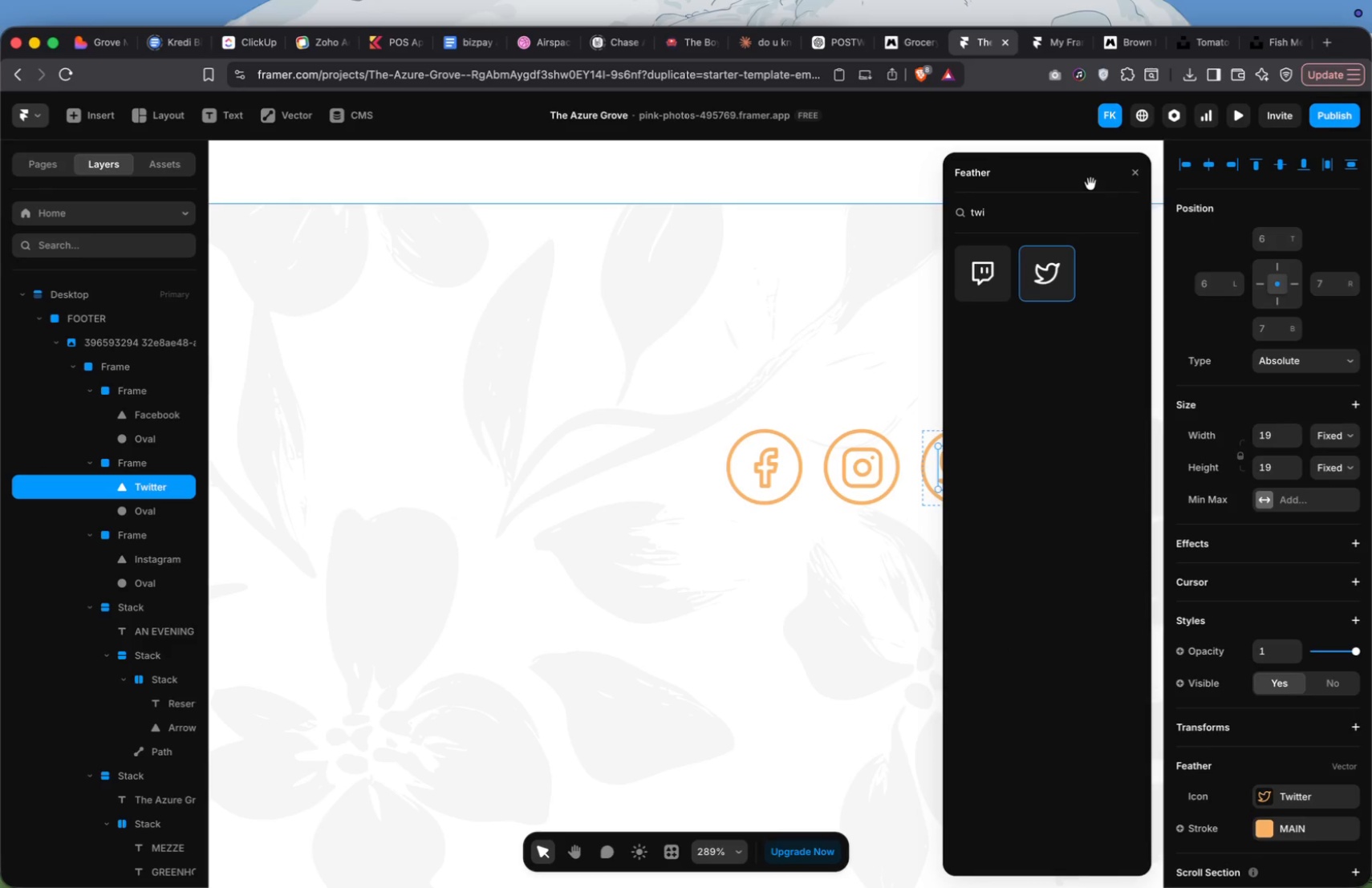 
left_click([1139, 169])
 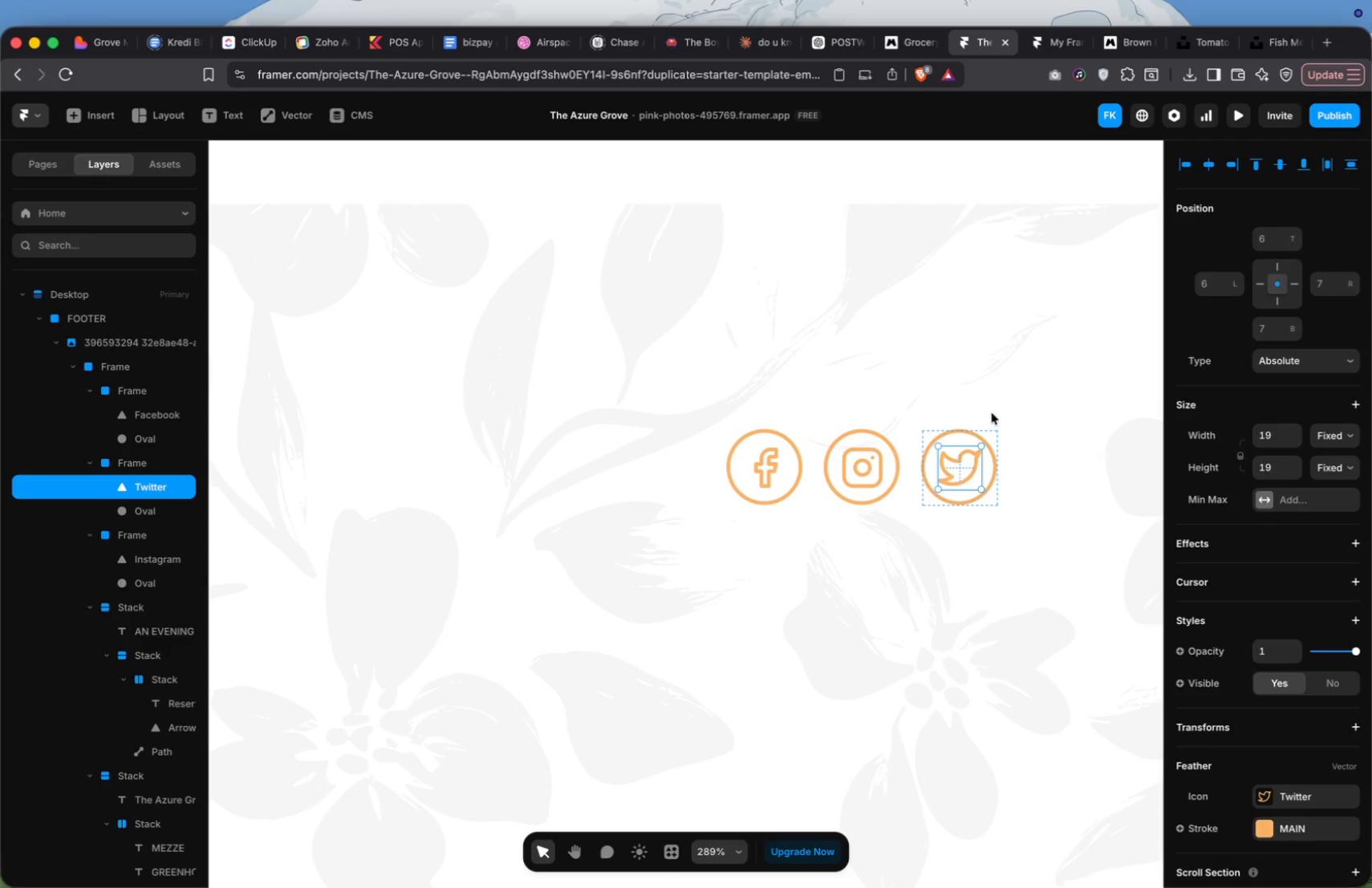 
left_click([1003, 359])
 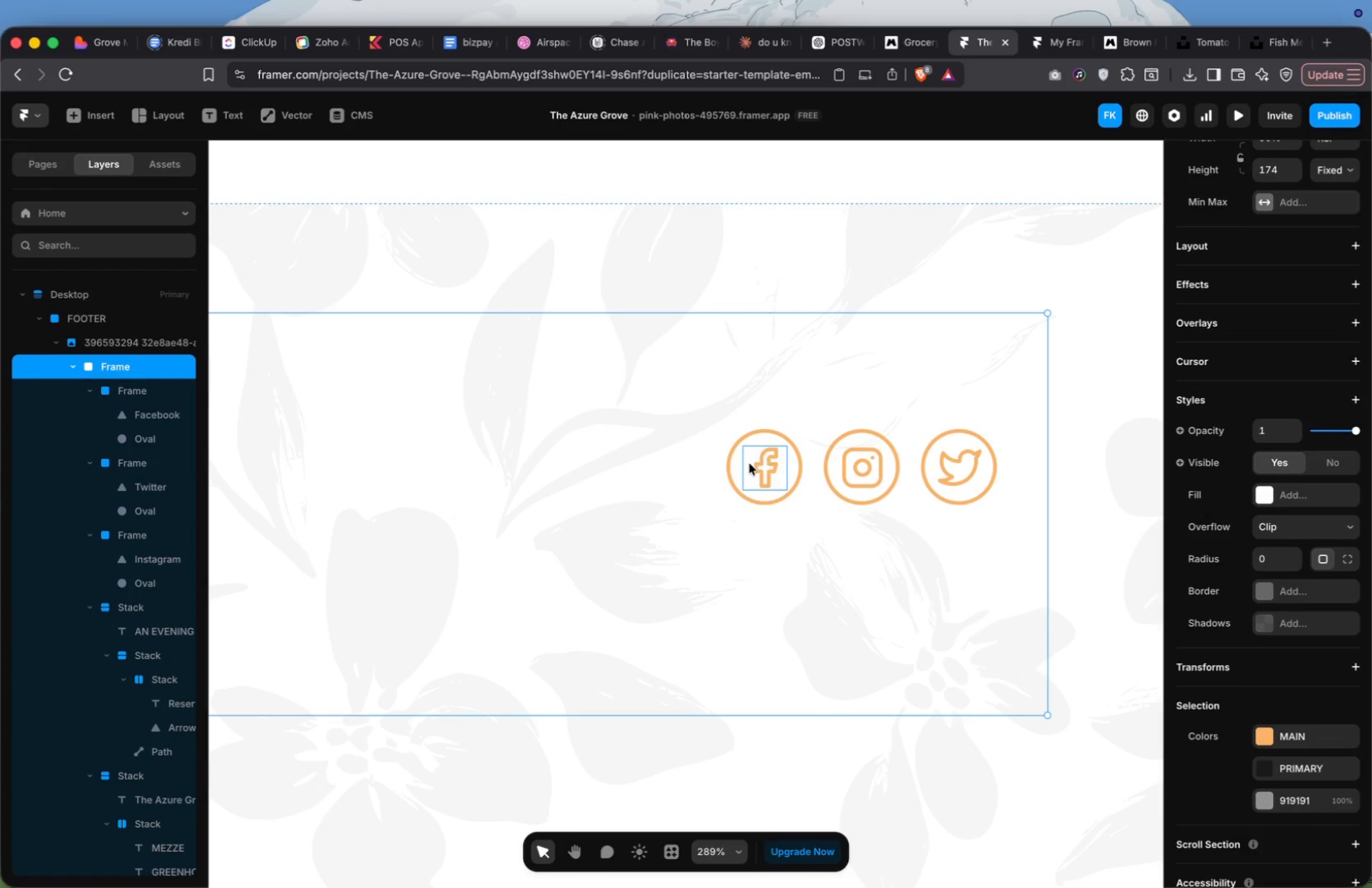 
left_click([757, 462])
 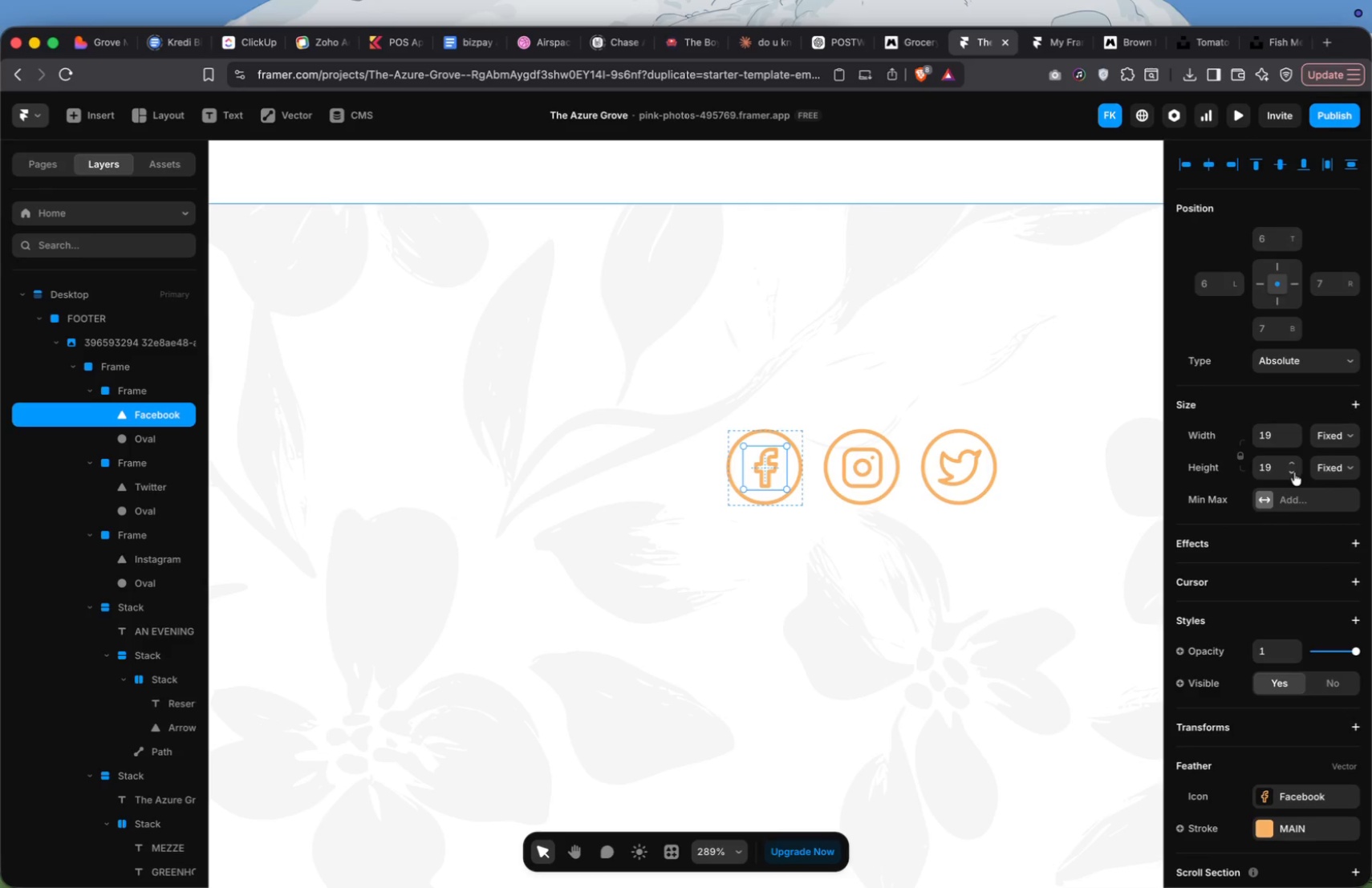 
double_click([1294, 472])
 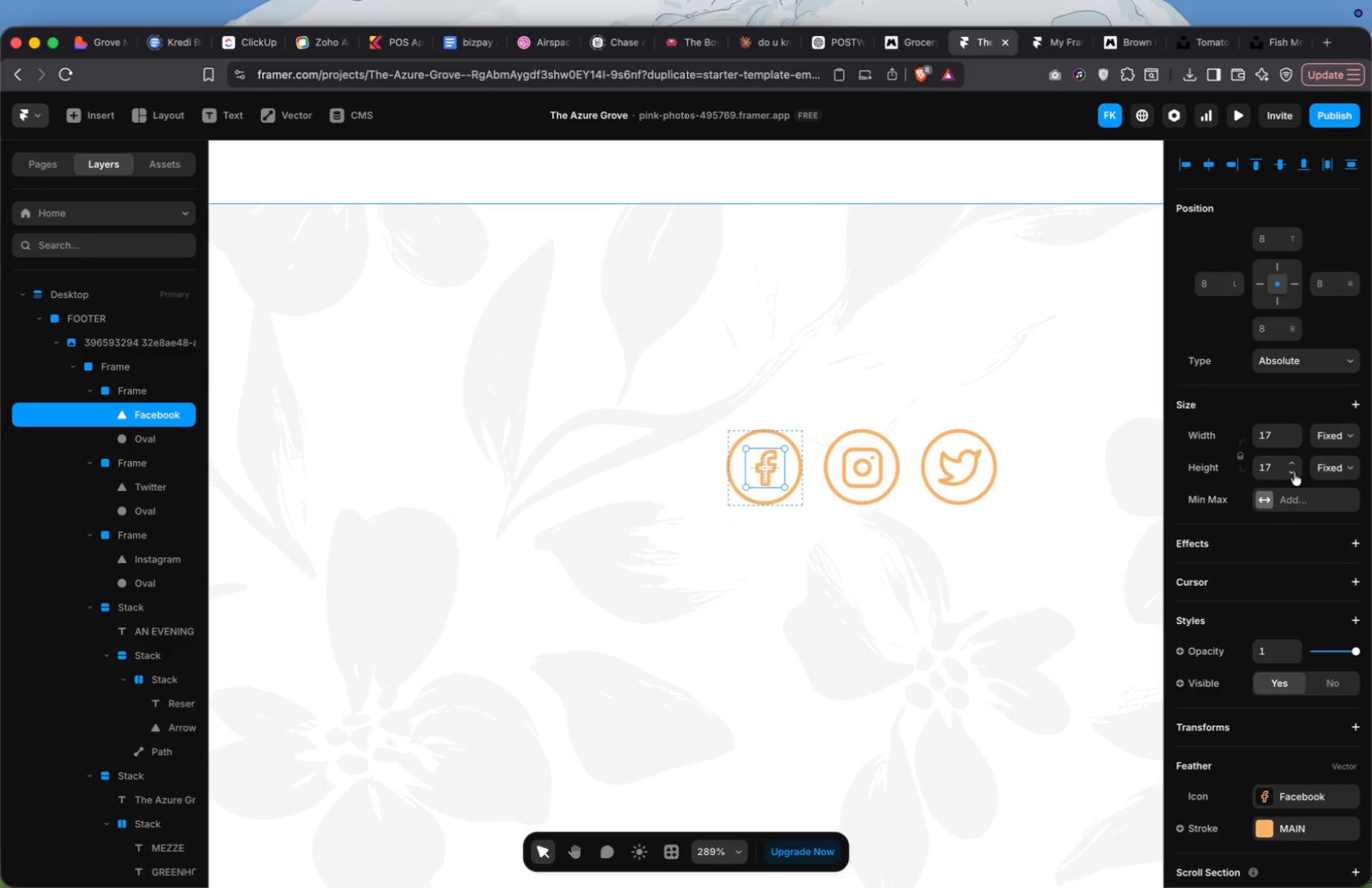 
left_click([1294, 472])
 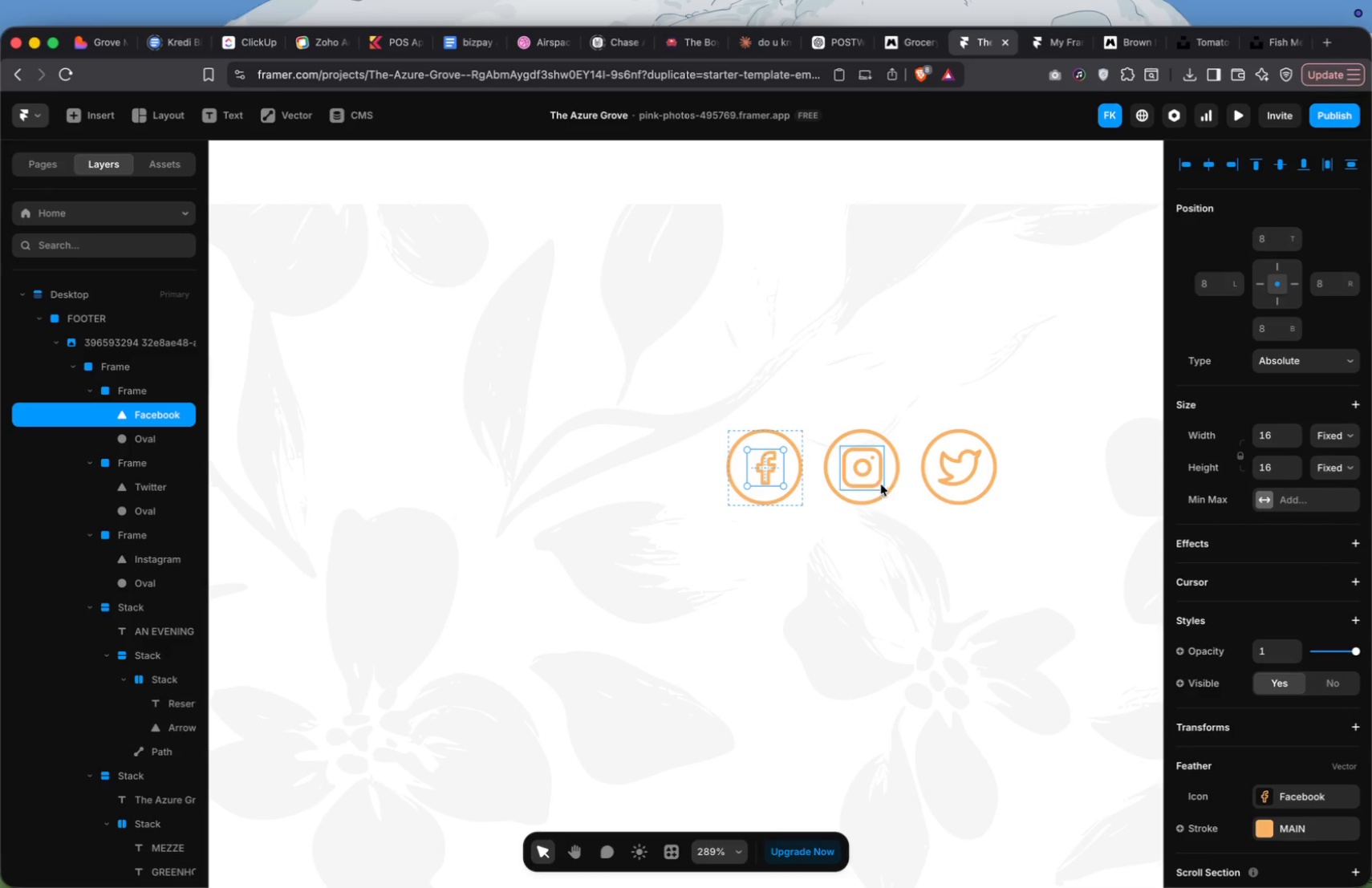 
left_click([879, 475])
 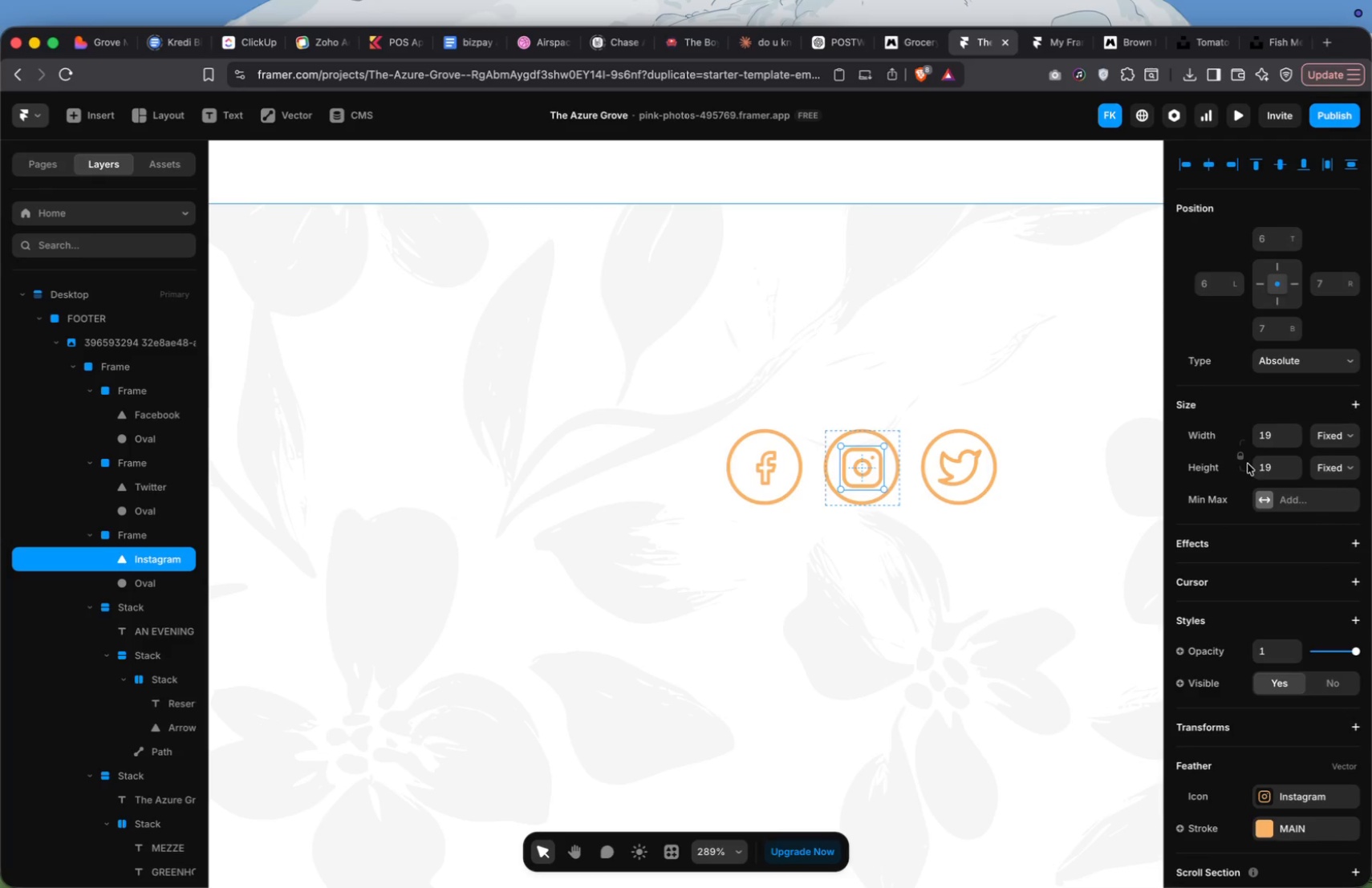 
double_click([1292, 468])
 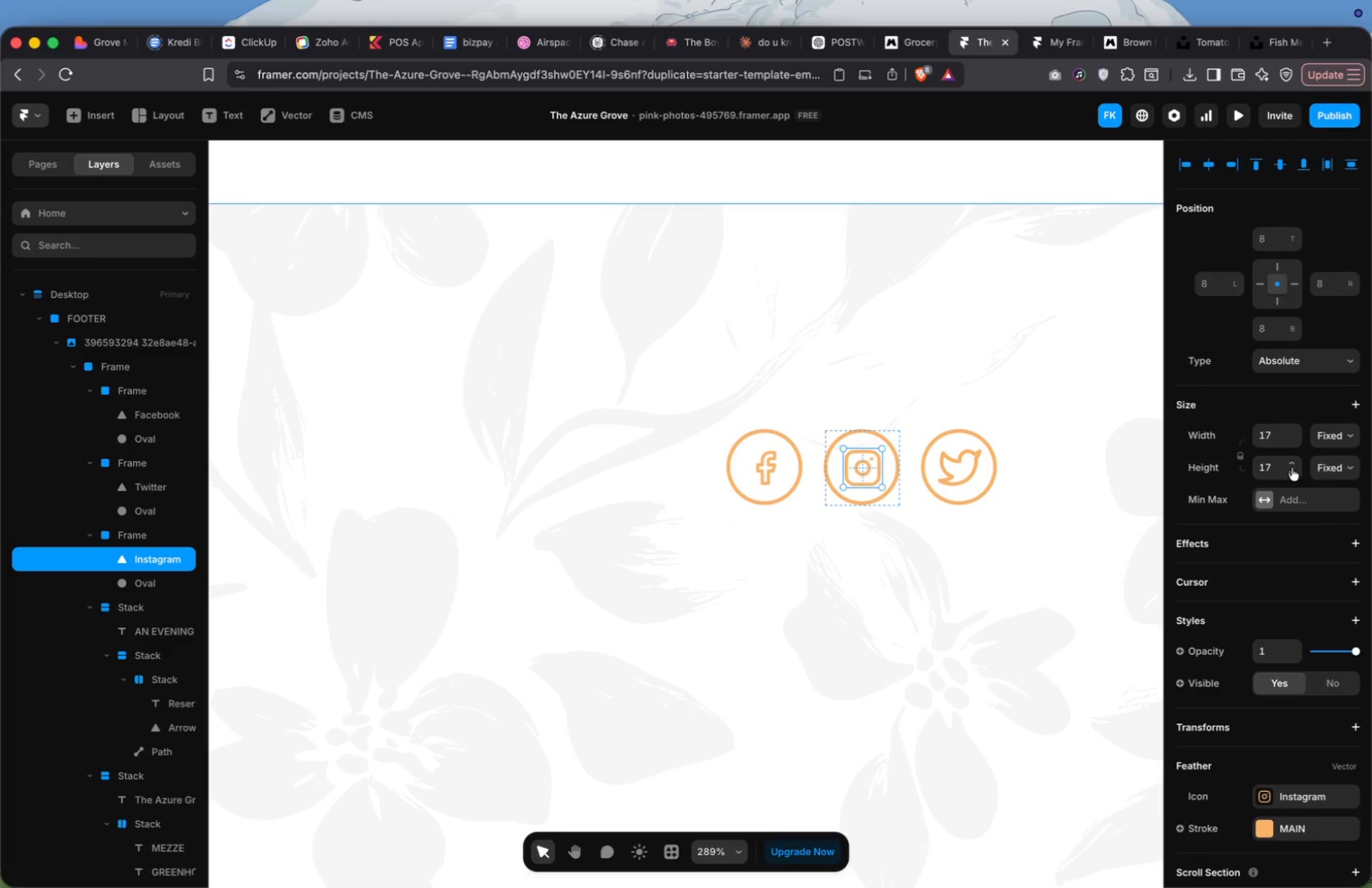 
triple_click([1292, 468])
 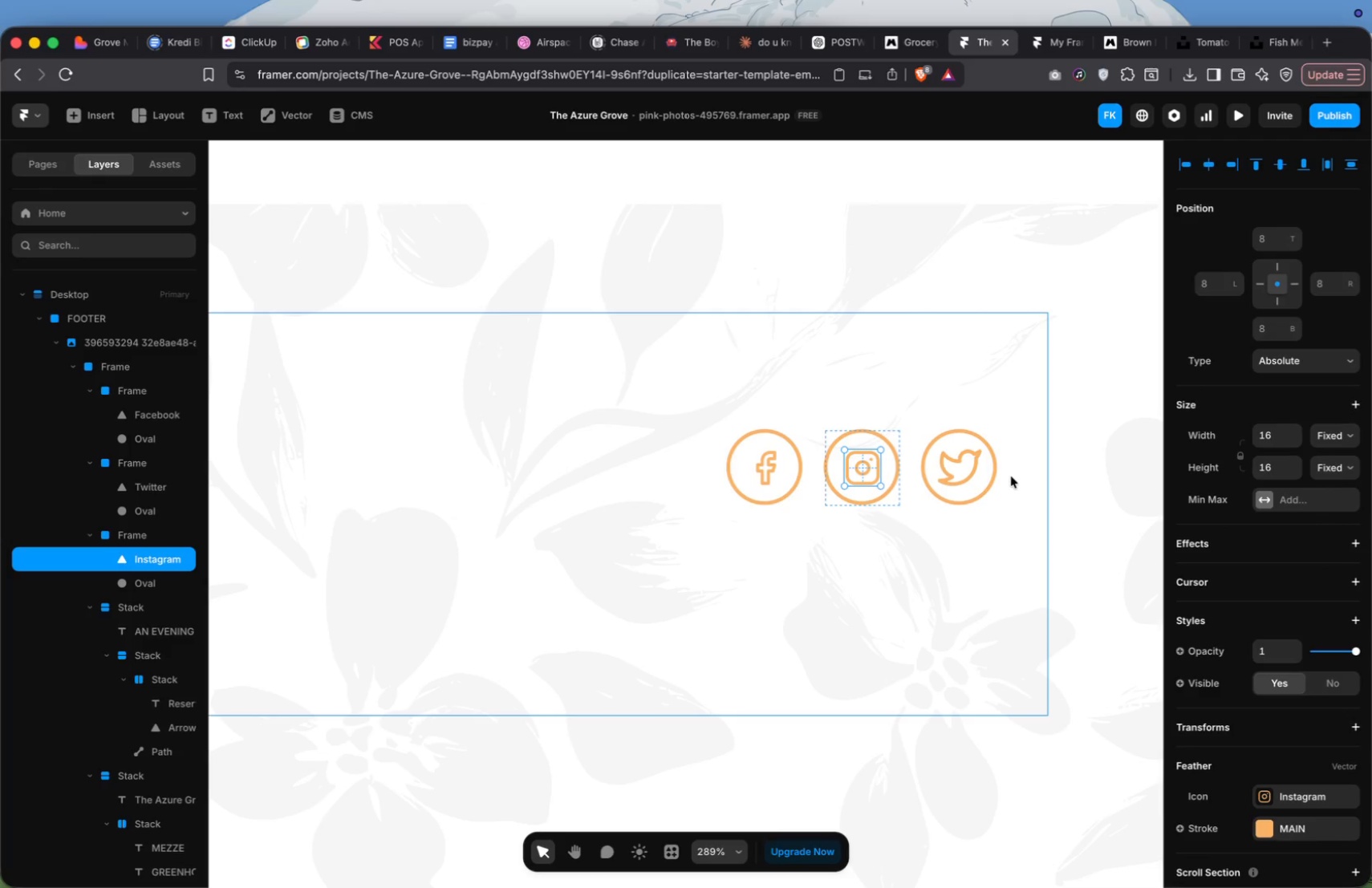 
left_click([952, 475])
 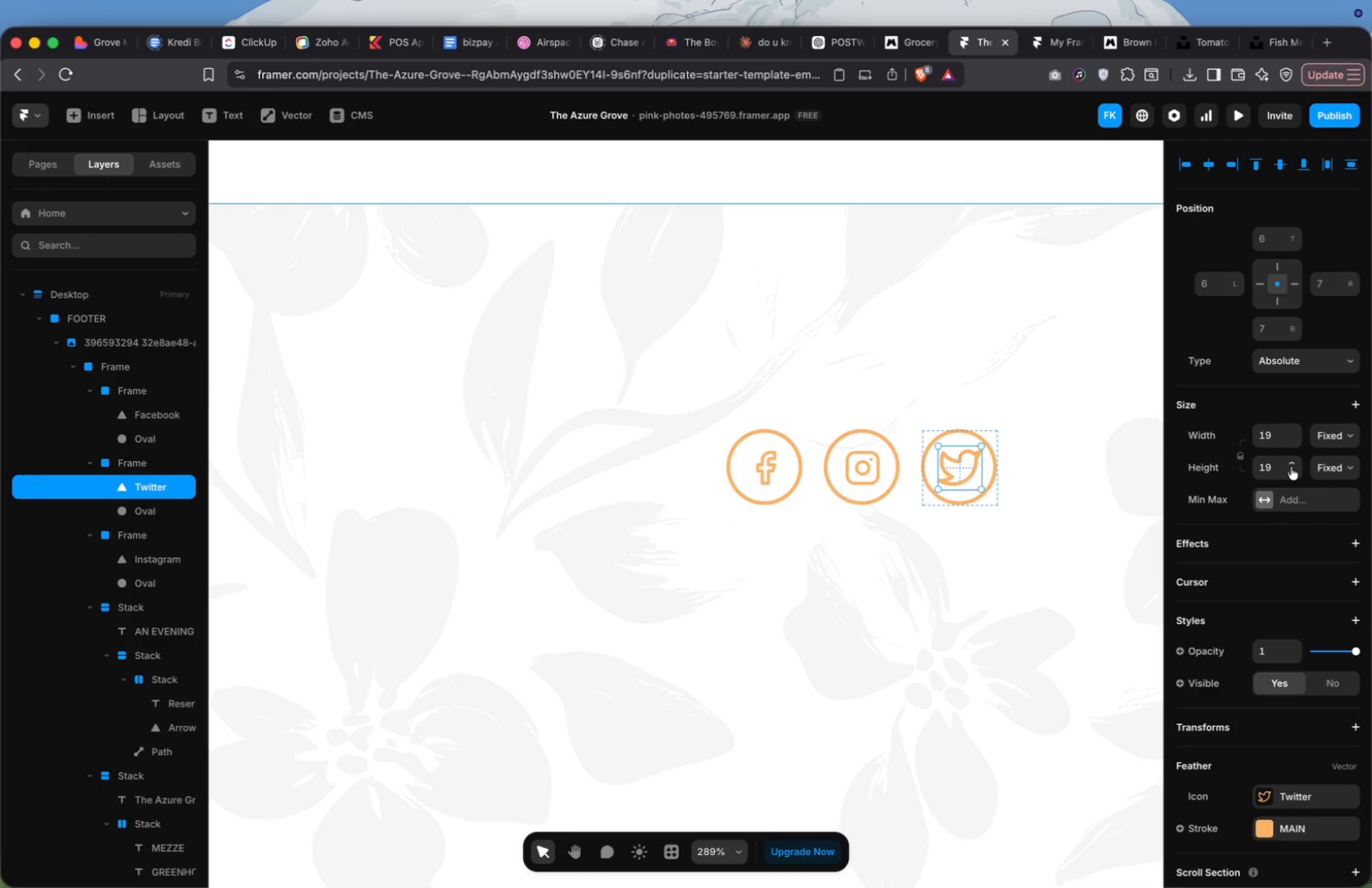 
double_click([1289, 468])
 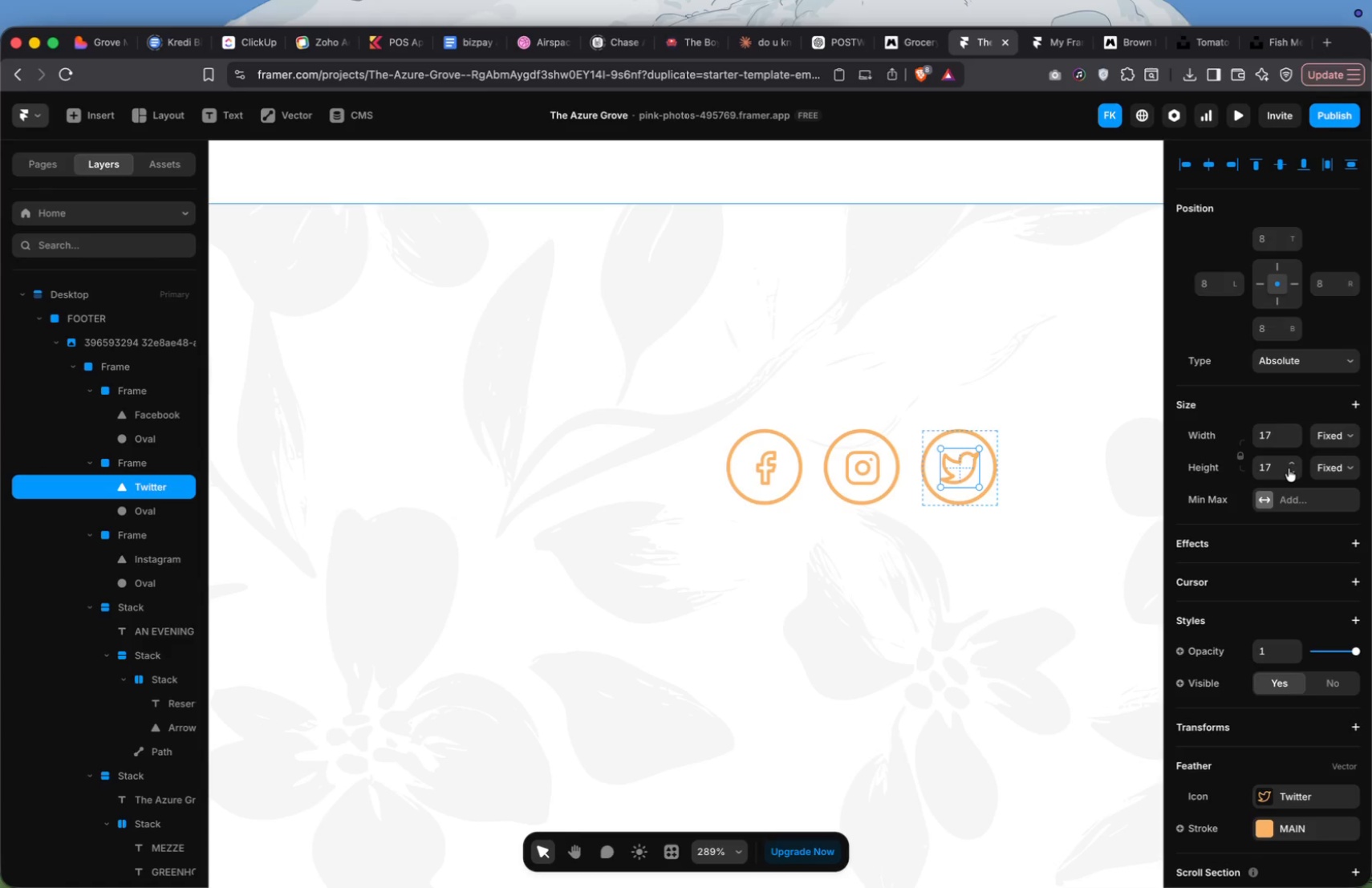 
triple_click([1289, 468])
 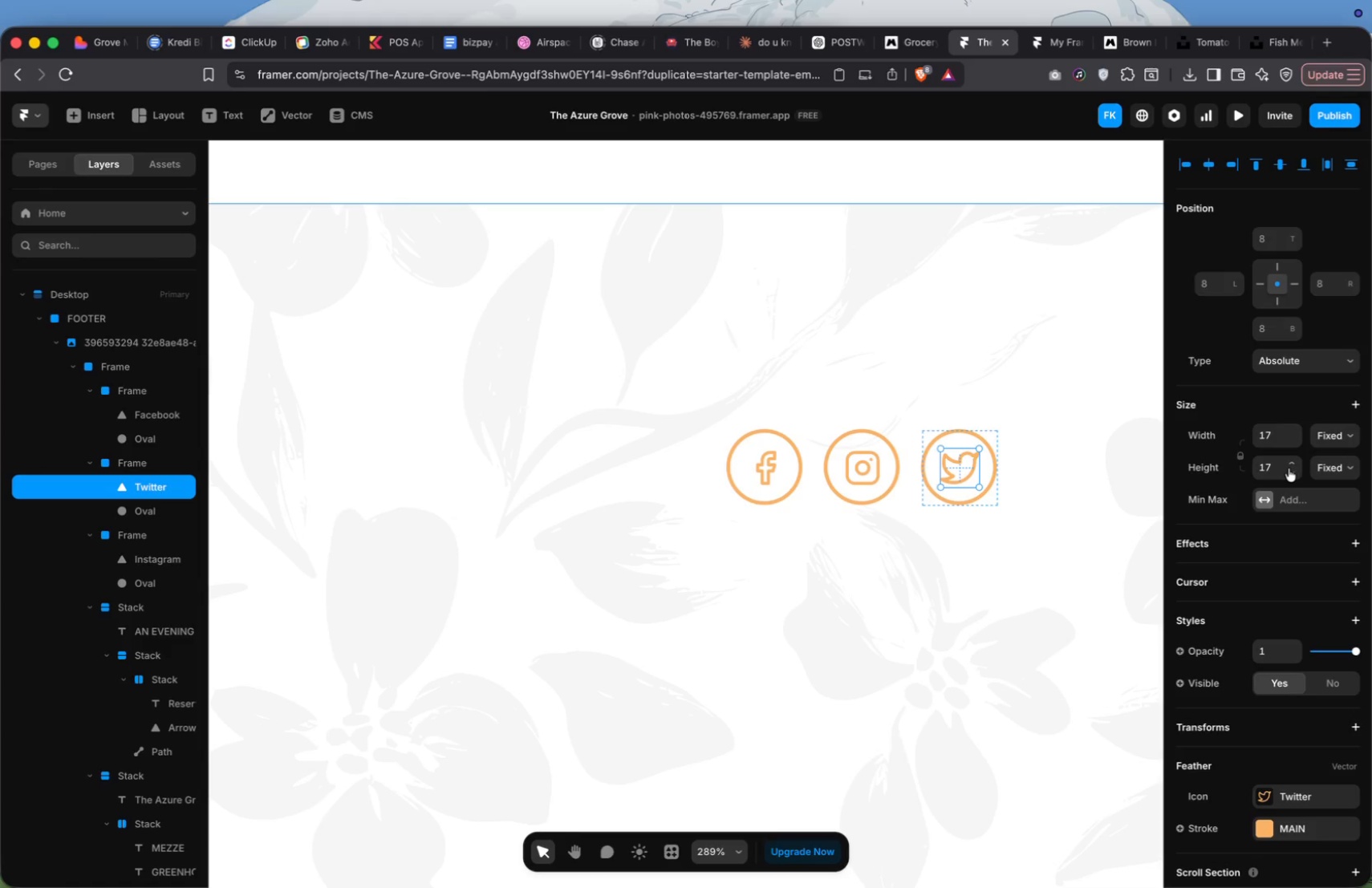 
triple_click([1289, 468])
 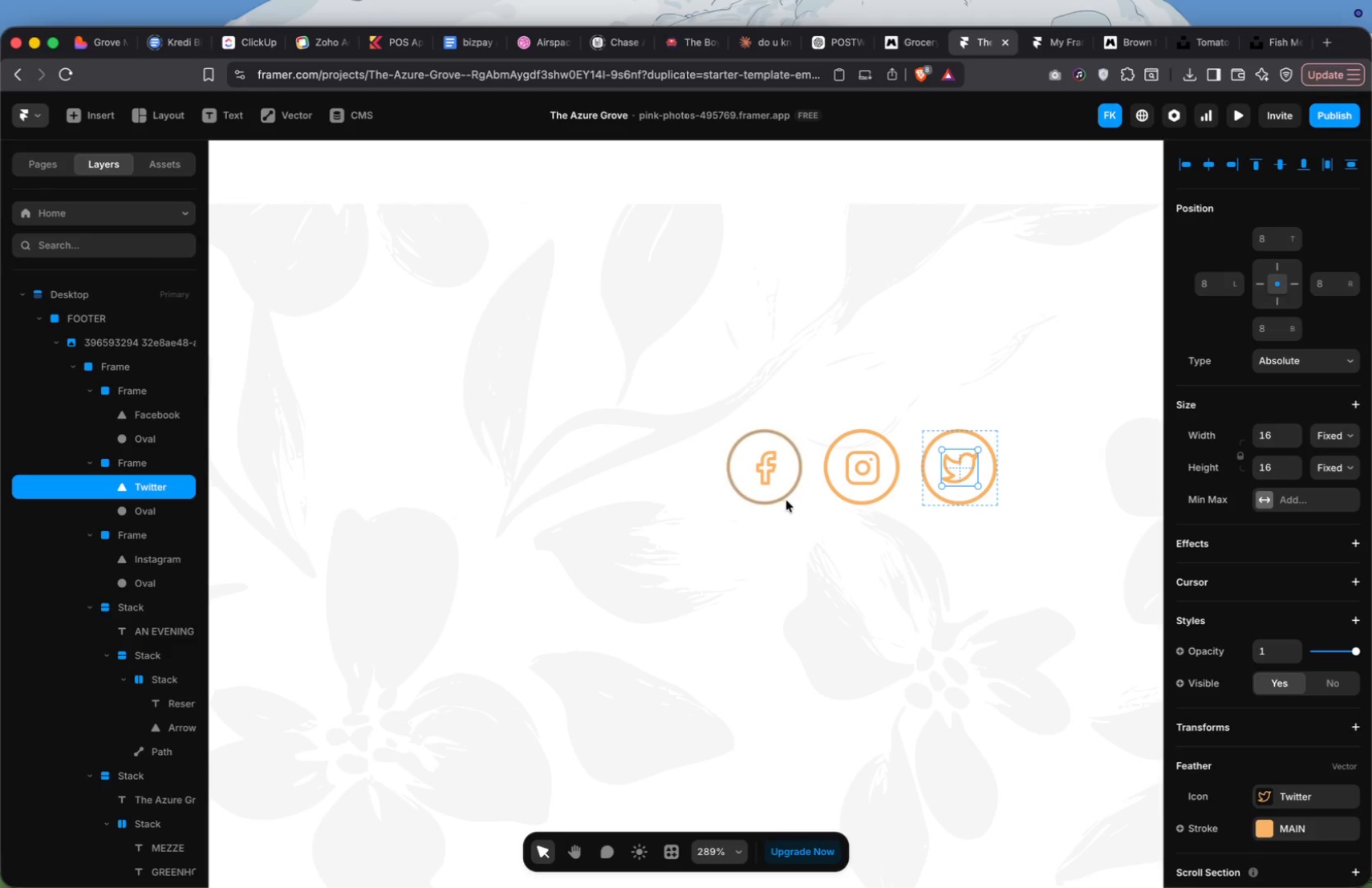 
left_click([798, 504])
 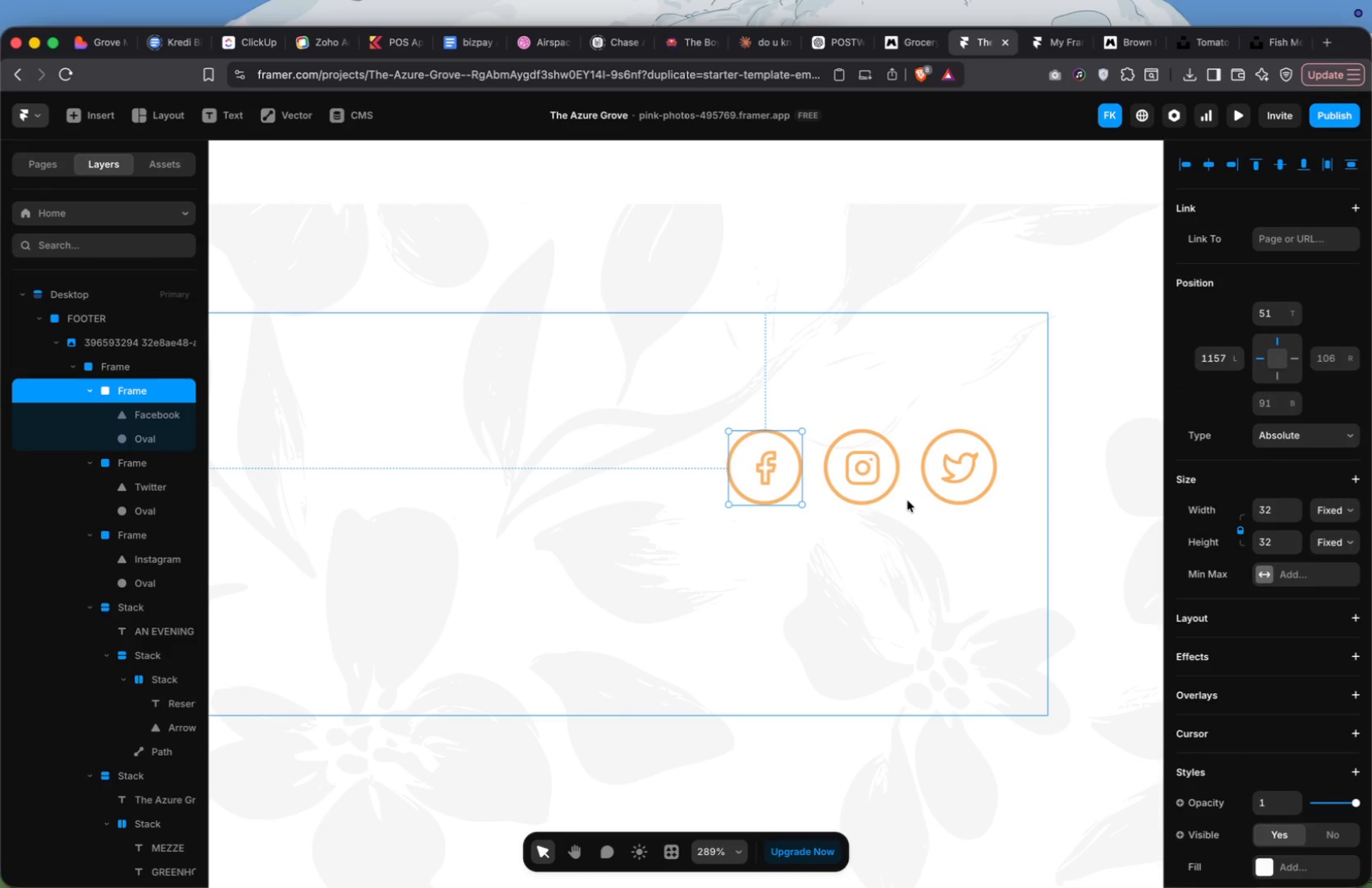 
left_click([899, 501])
 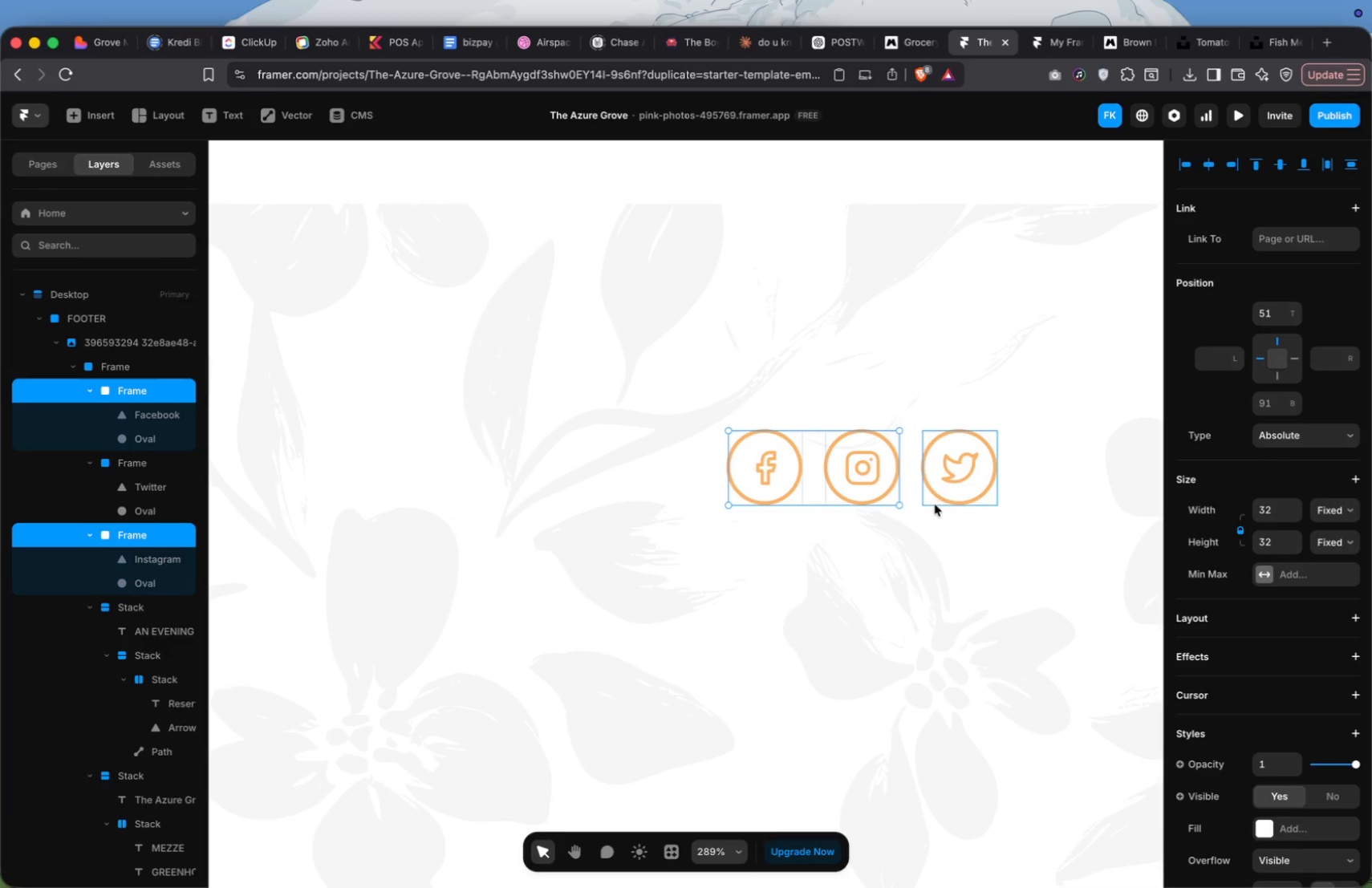 
left_click([935, 505])
 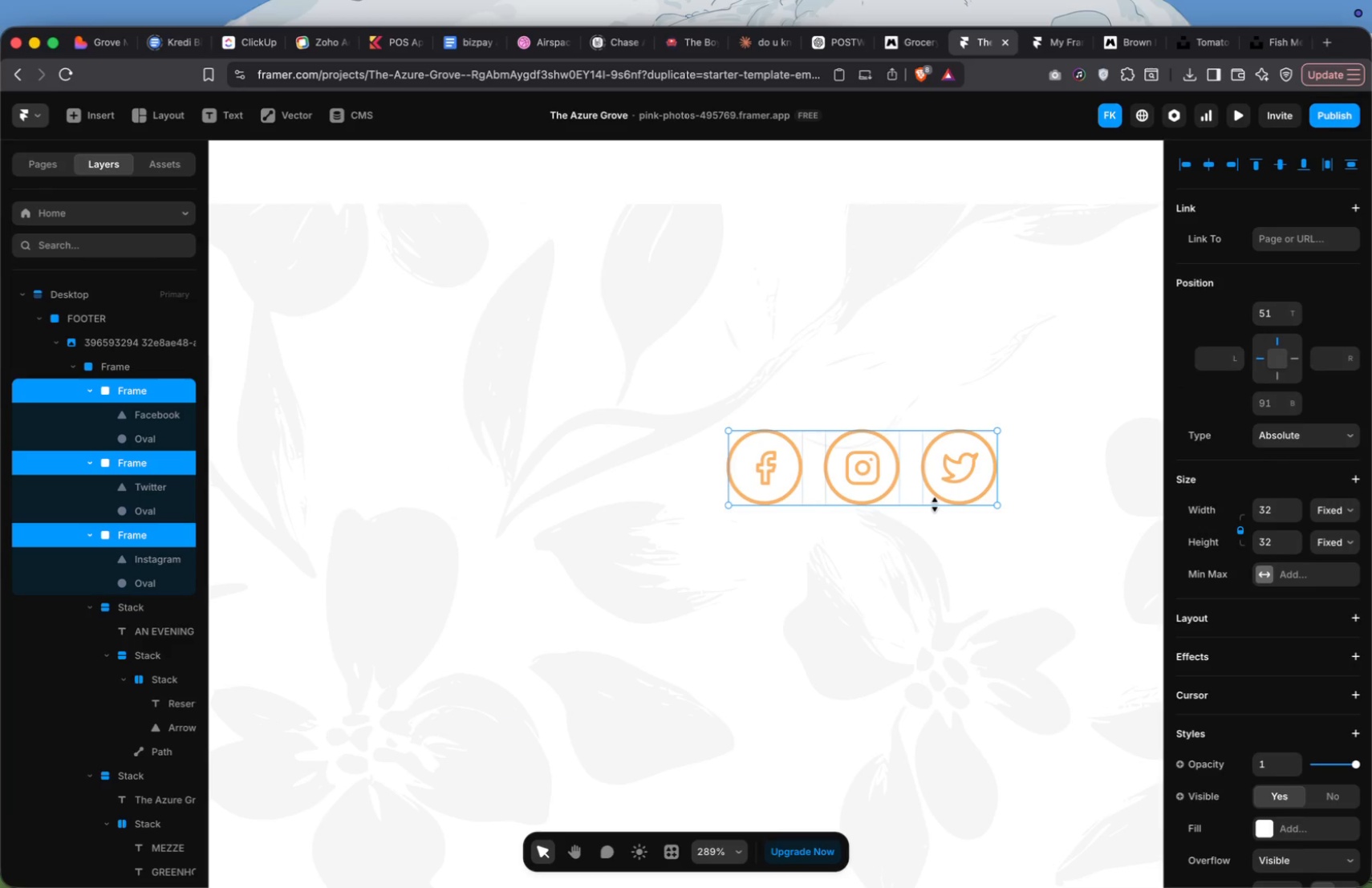 
key(Shift+A)
 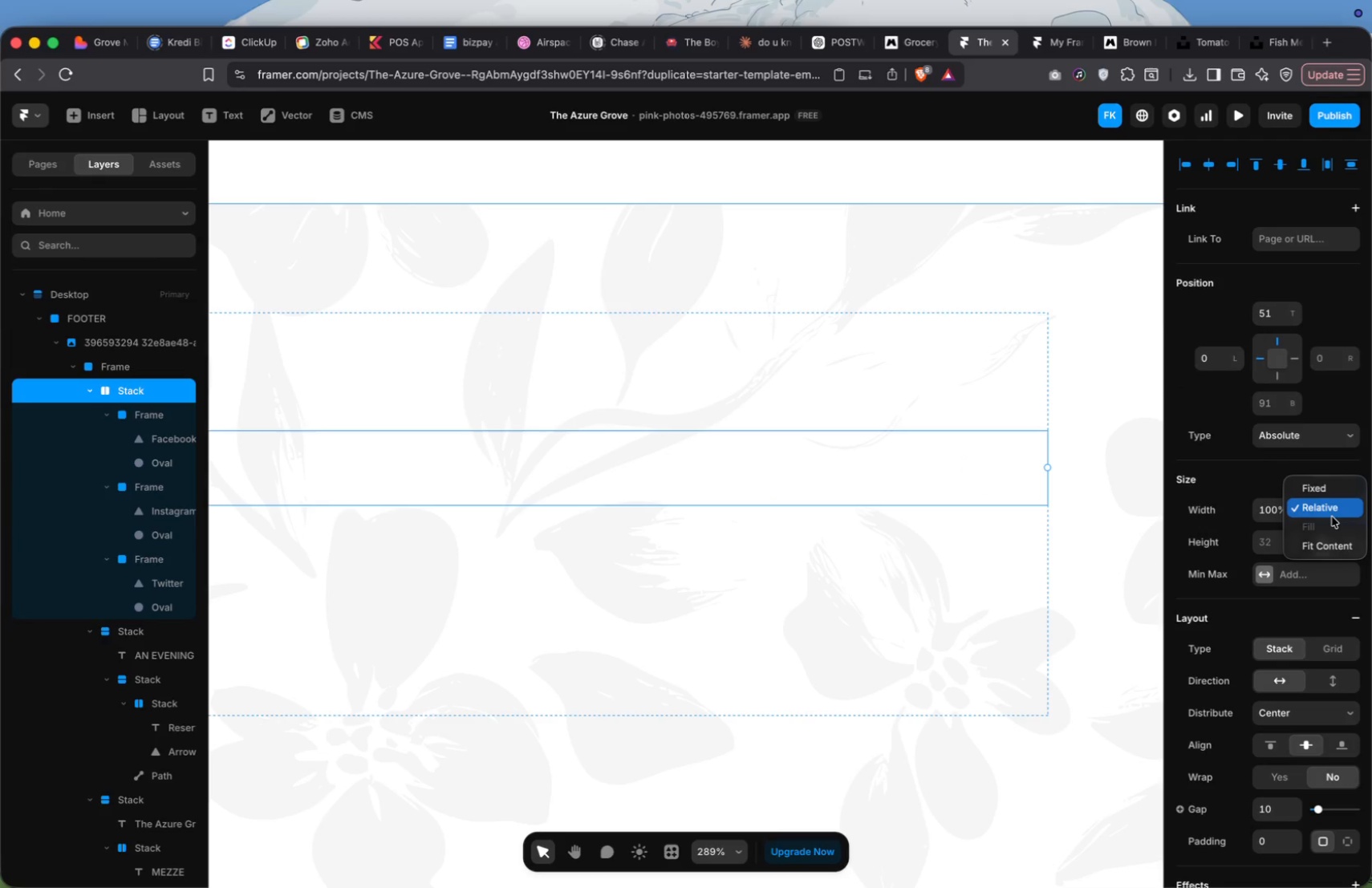 
left_click([1337, 541])
 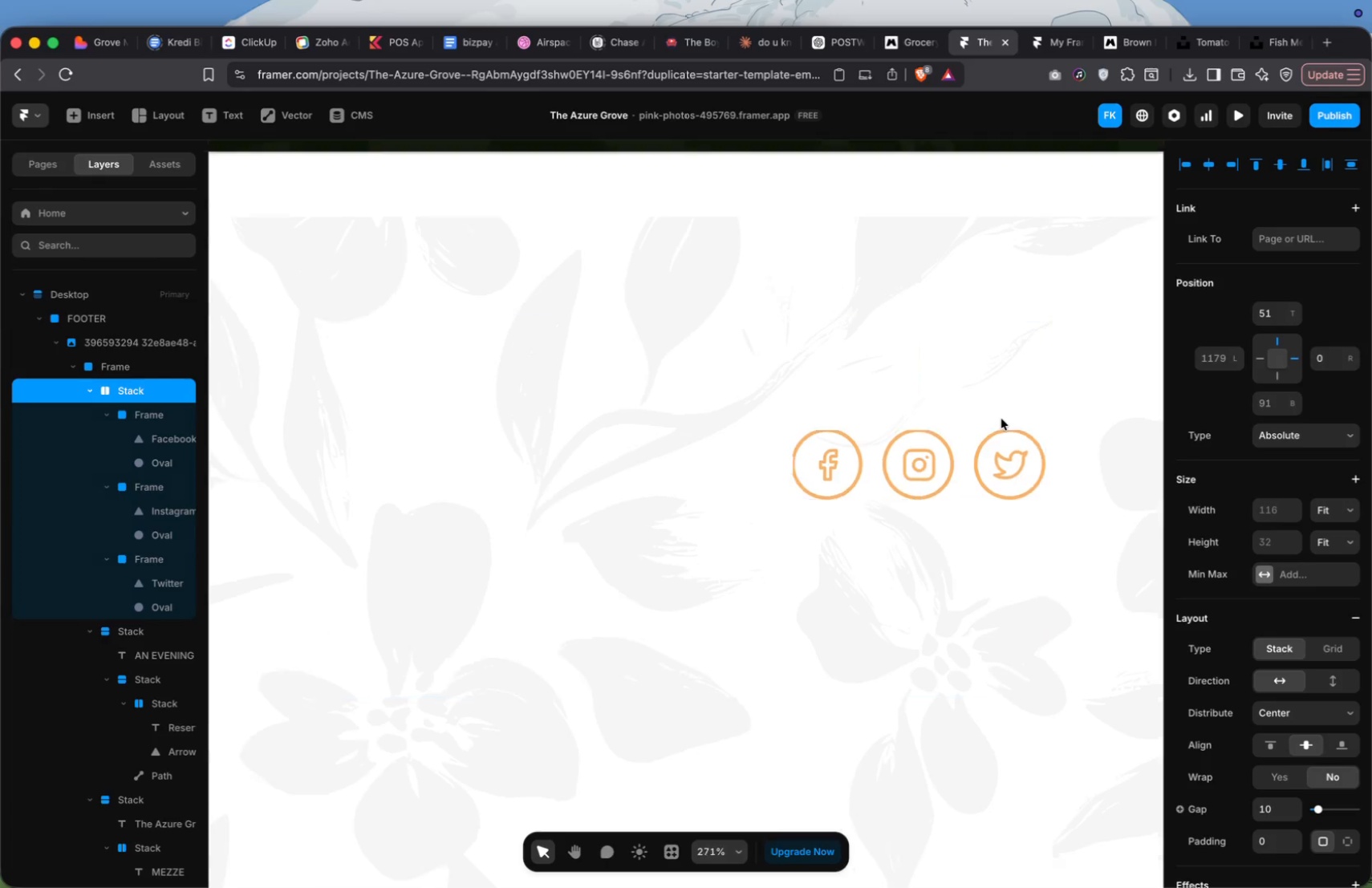 
wait(5.41)
 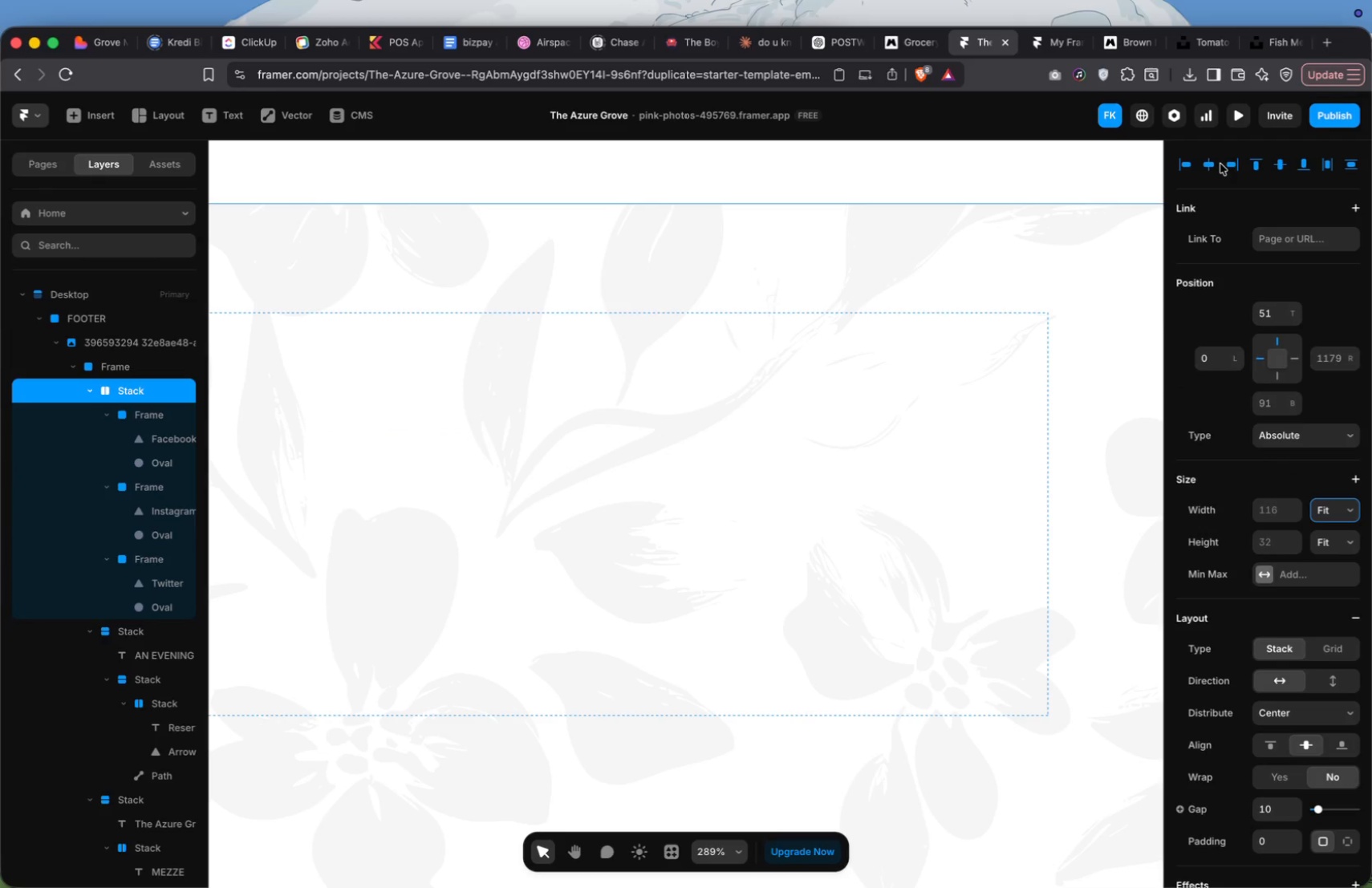 
scroll: coordinate [1001, 414], scroll_direction: up, amount: 6.0
 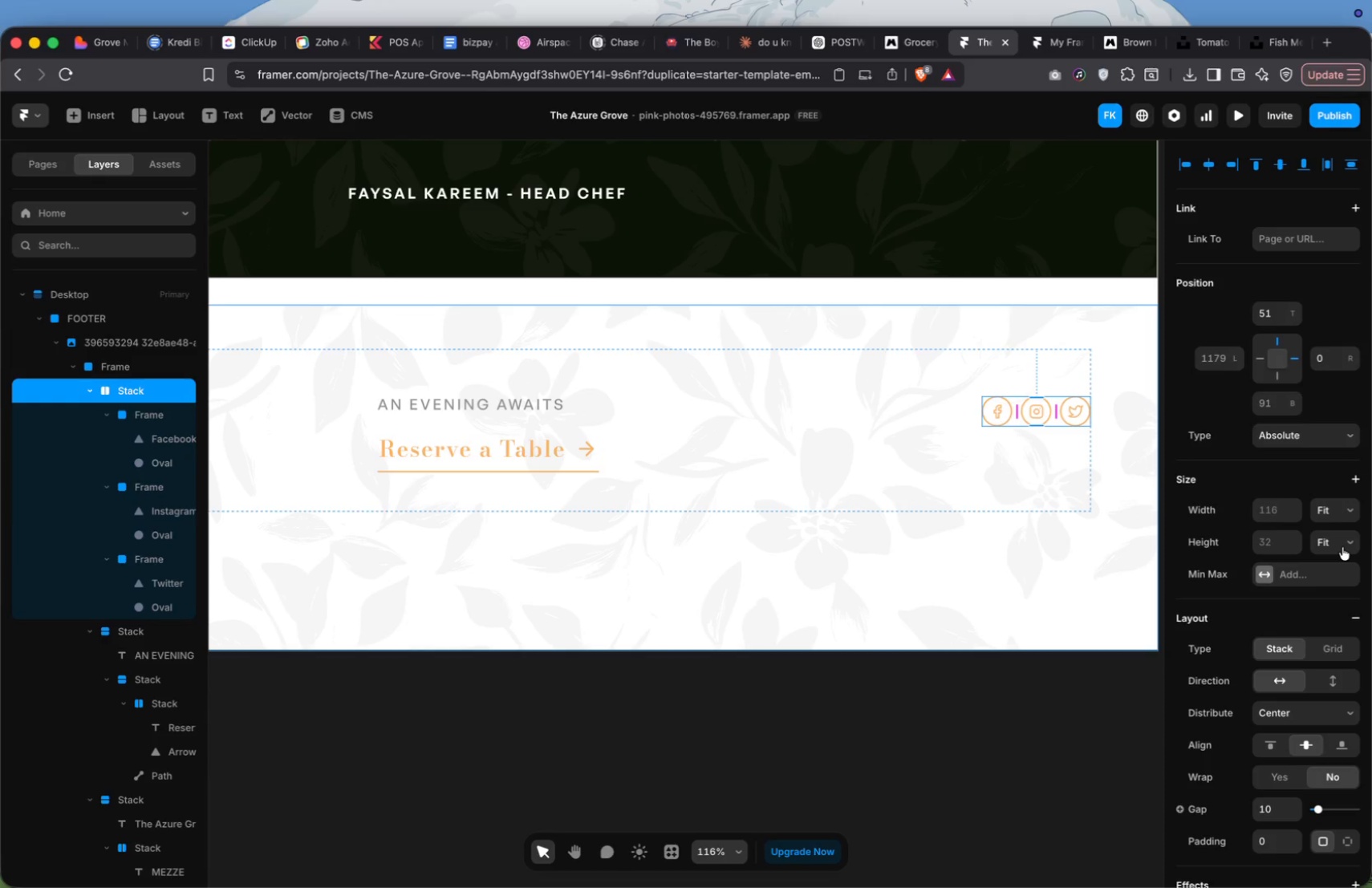 
left_click([1314, 513])
 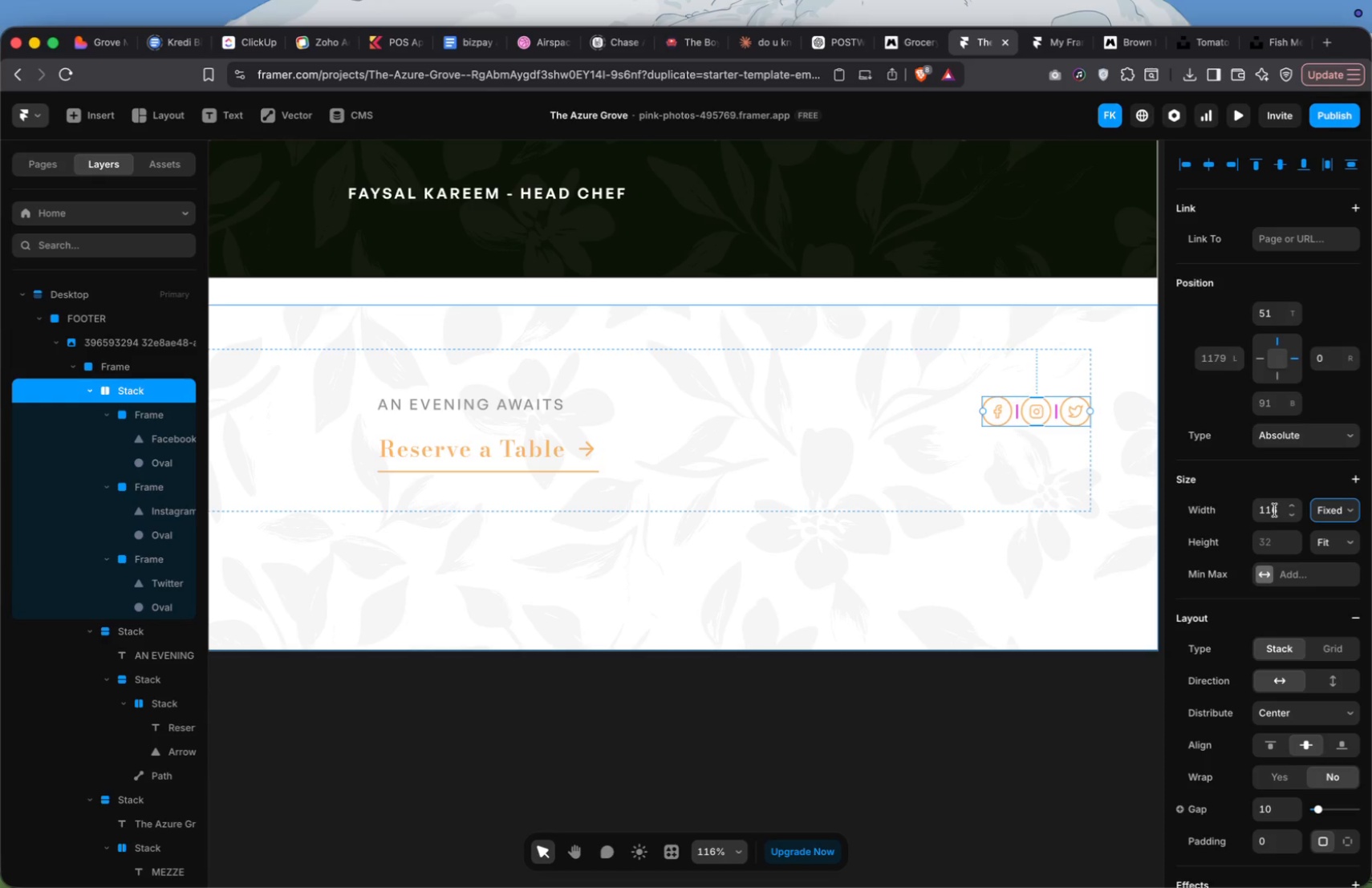 
double_click([1291, 505])
 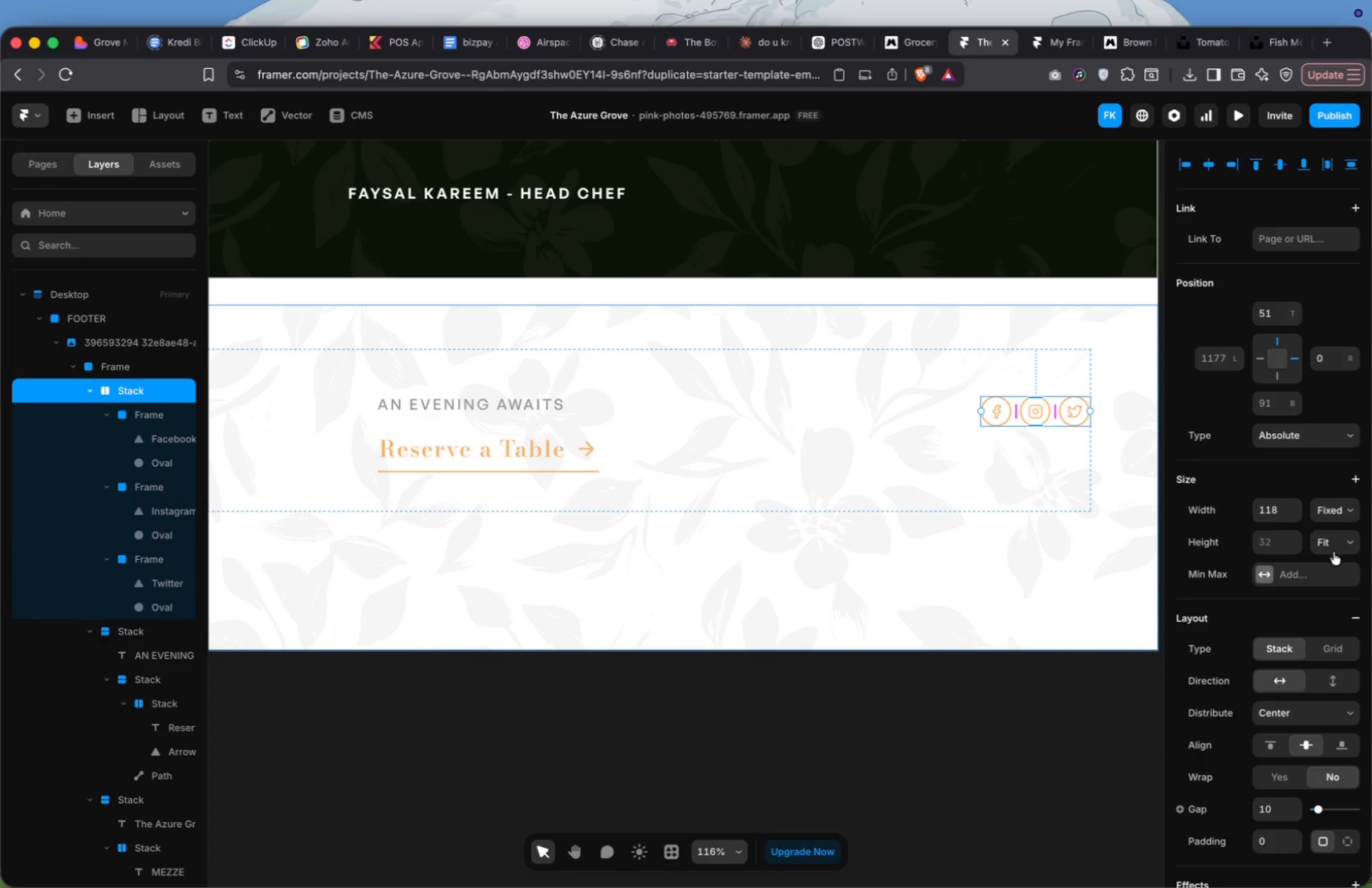 
left_click([1342, 542])
 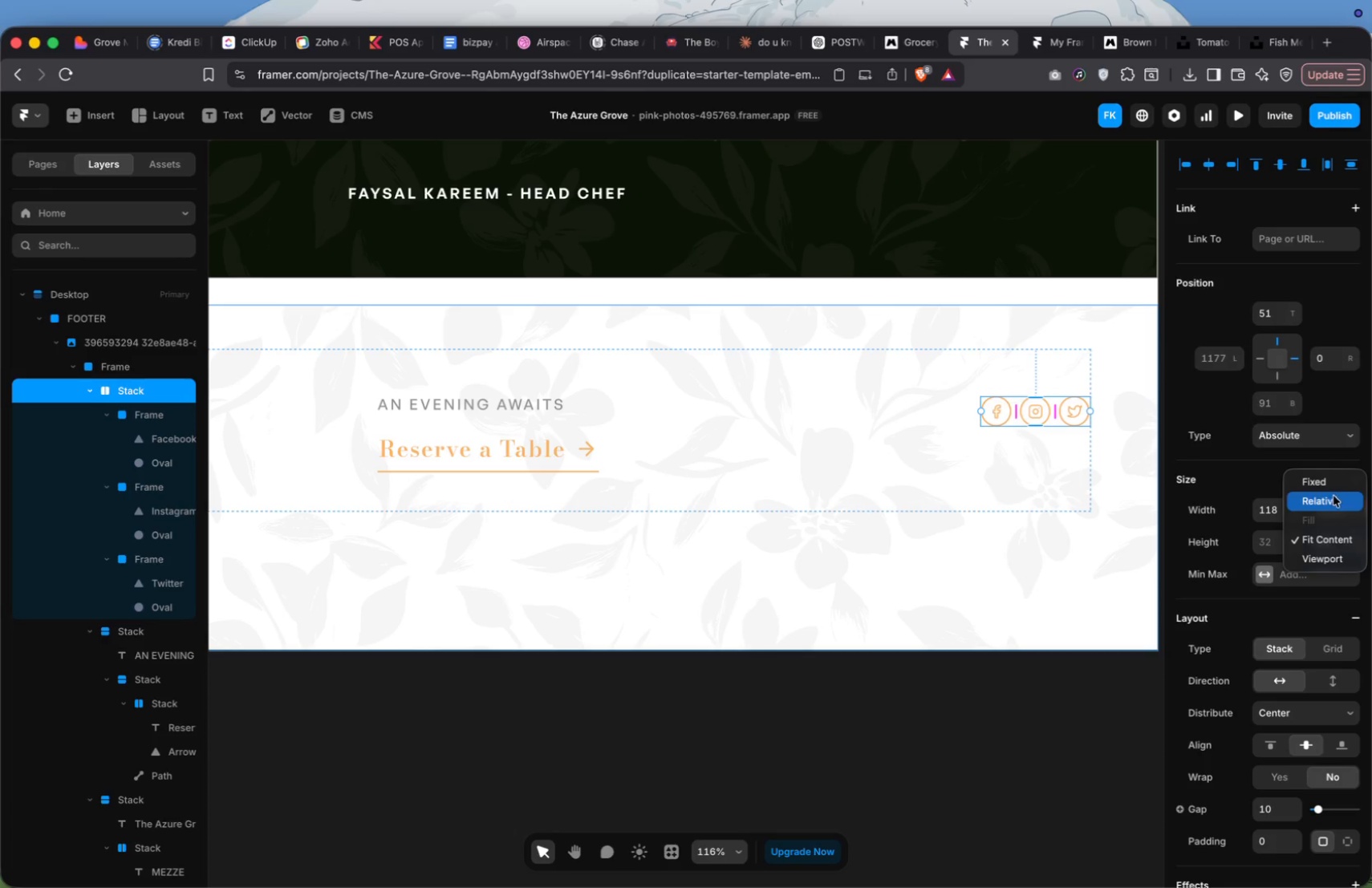 
left_click([1332, 483])
 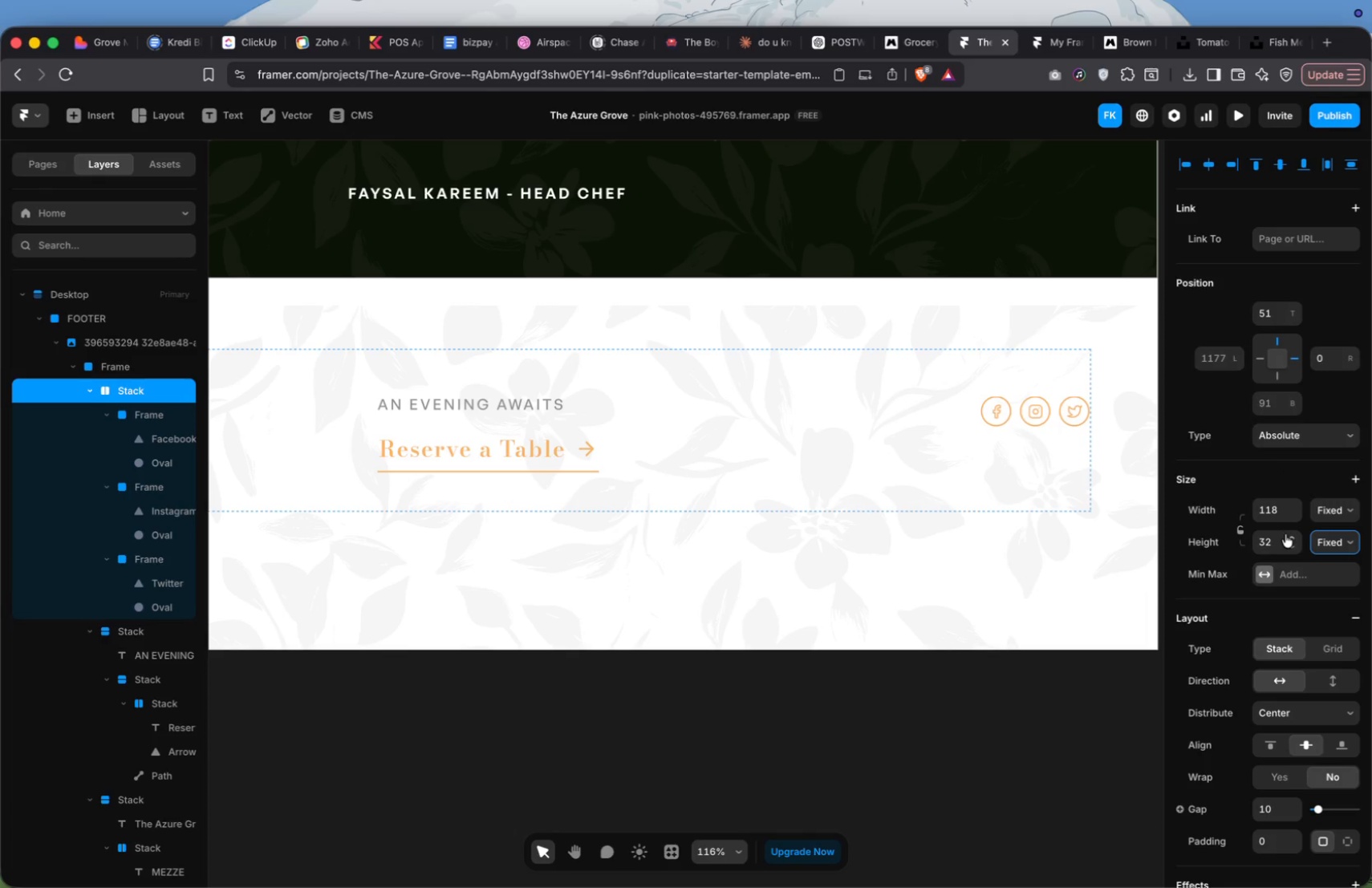 
double_click([1289, 534])
 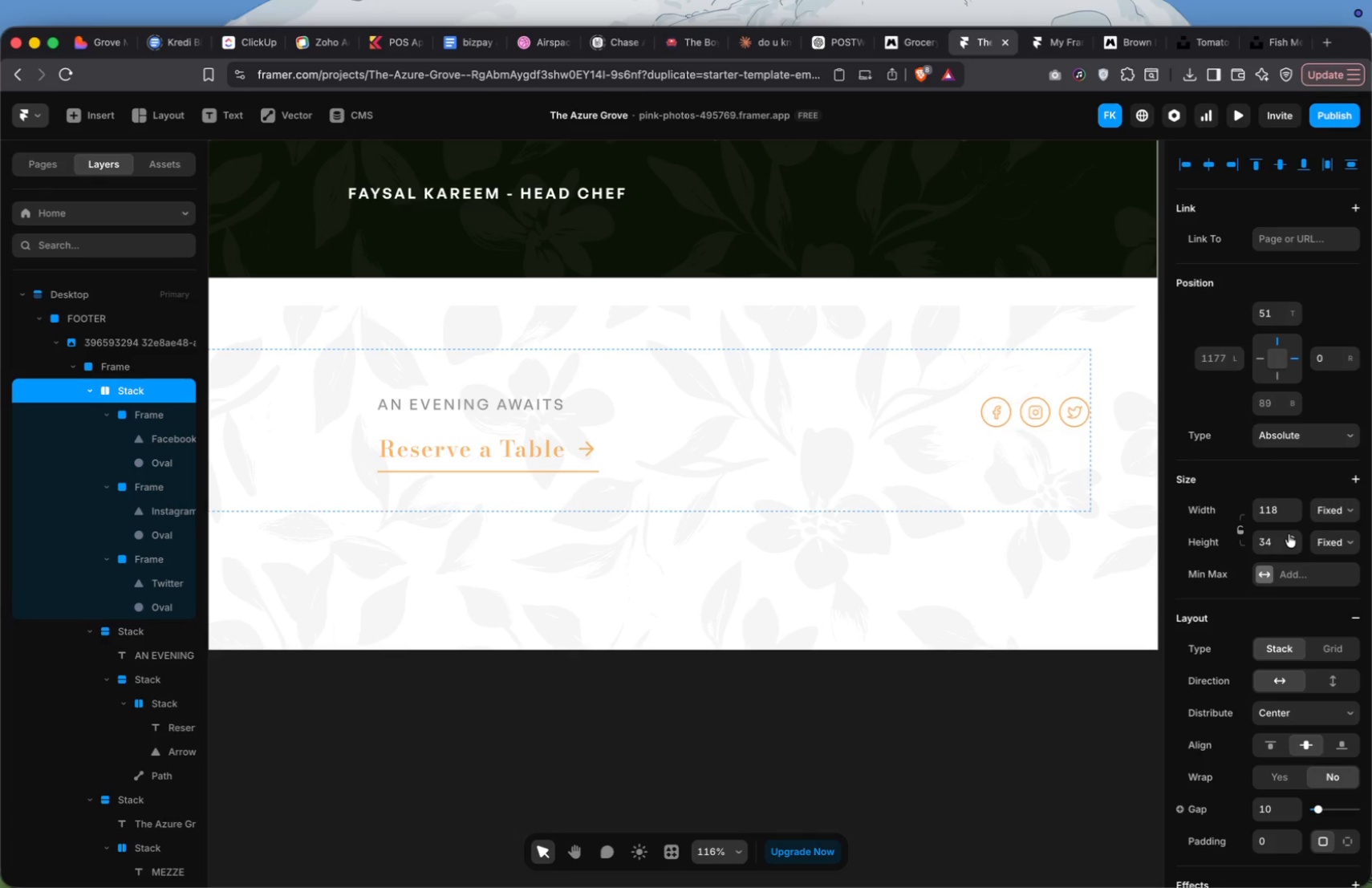 
triple_click([1289, 534])
 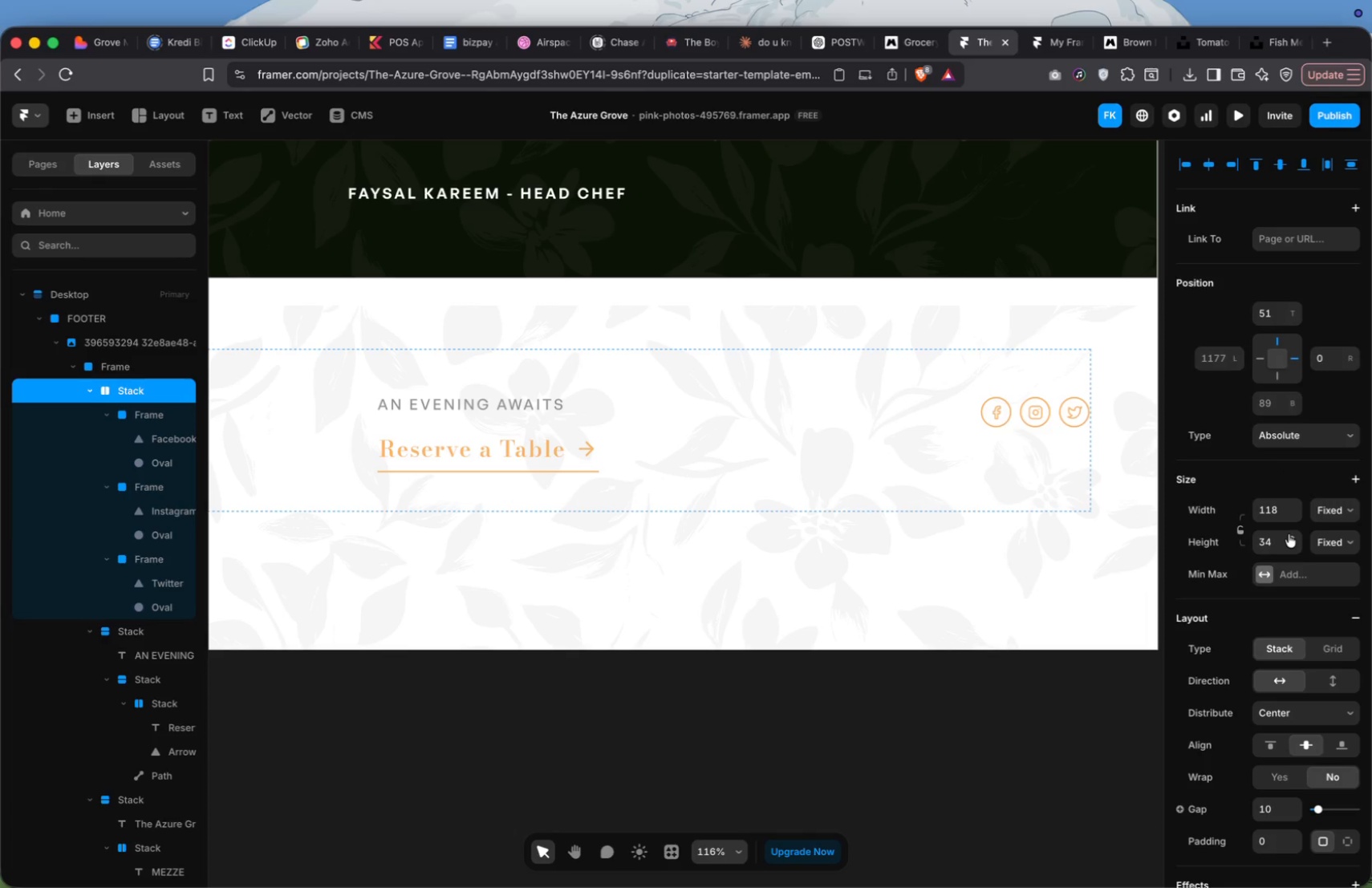 
triple_click([1289, 534])
 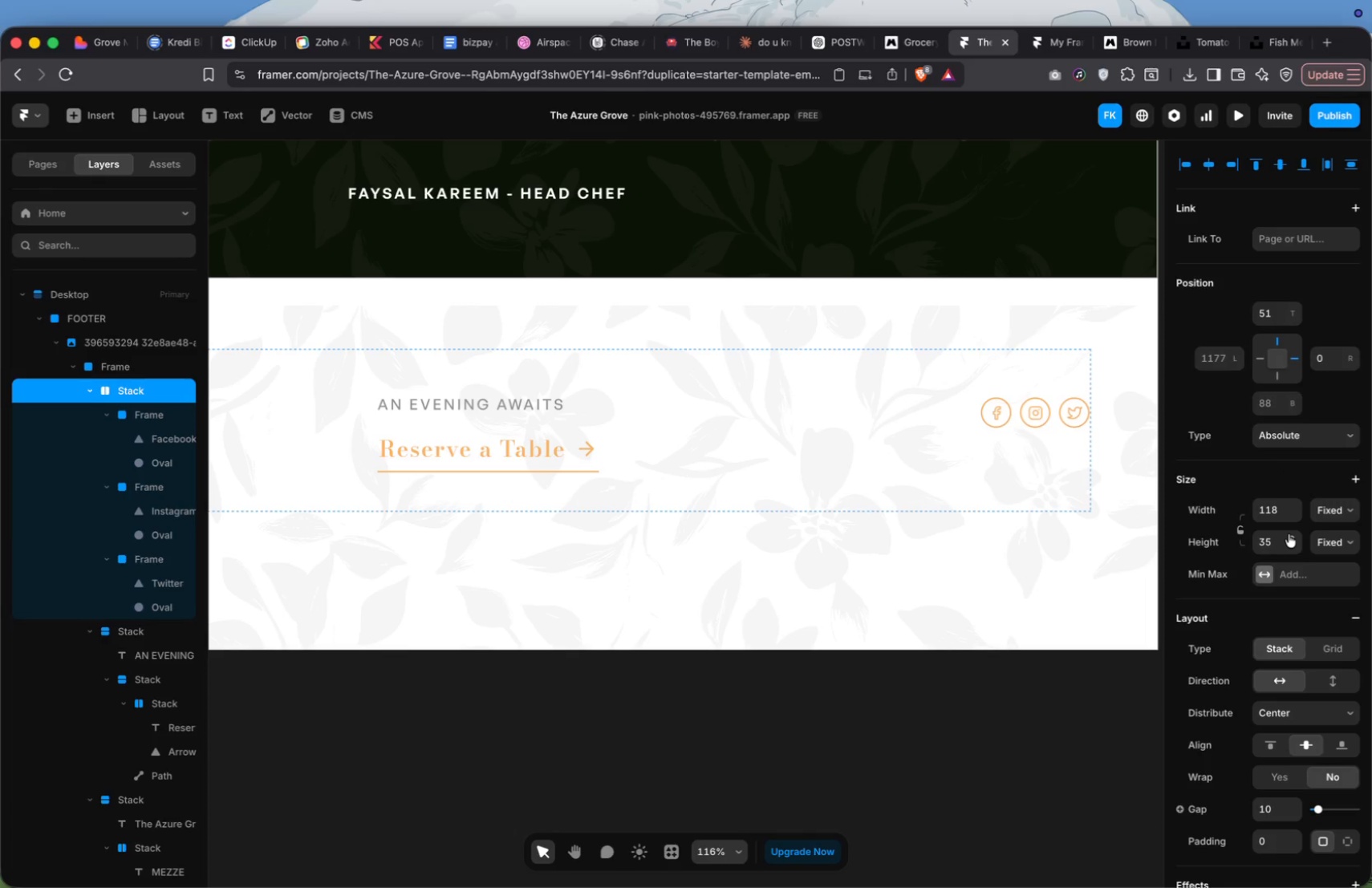 
triple_click([1289, 534])
 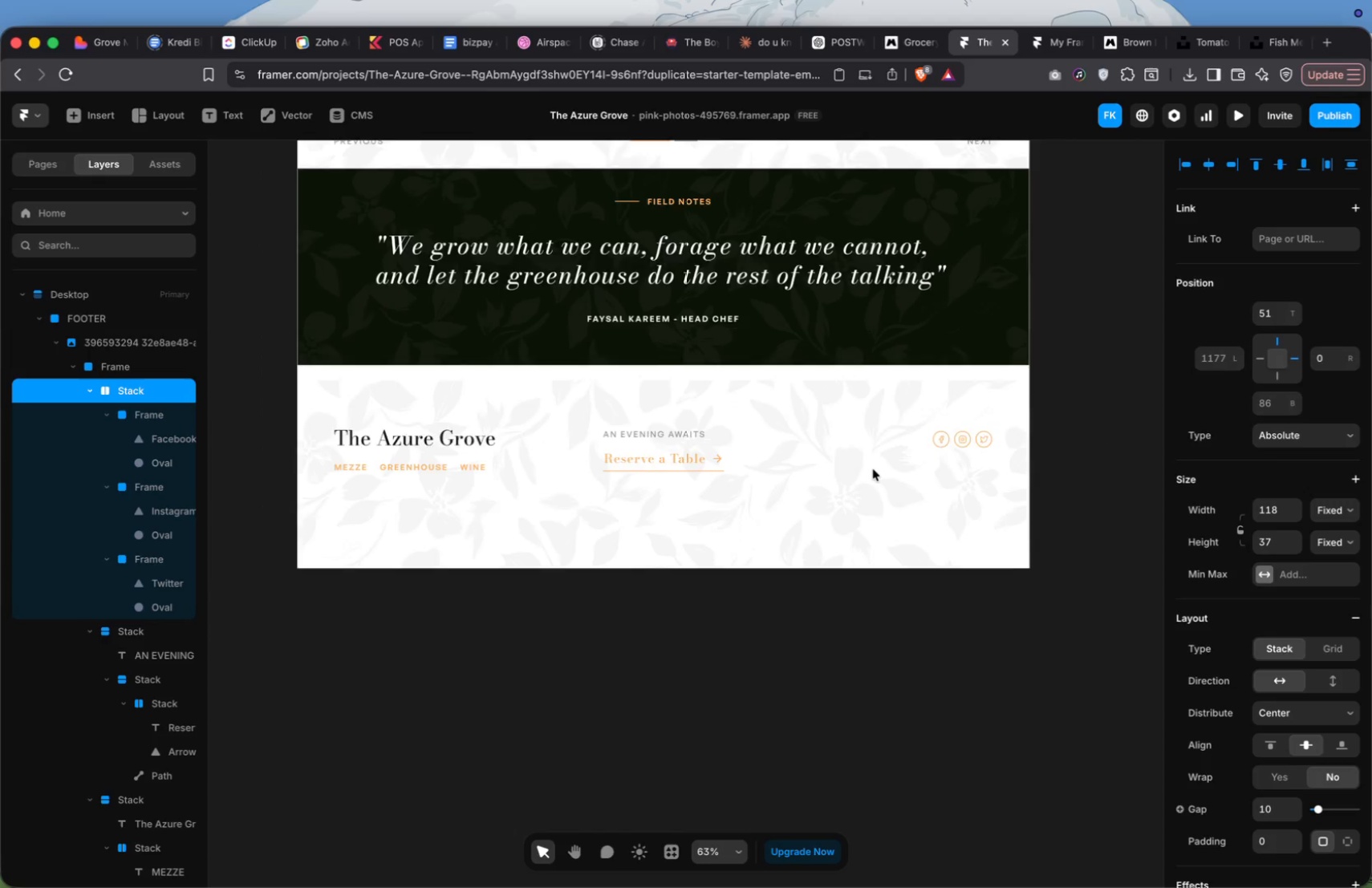 
scroll: coordinate [862, 428], scroll_direction: up, amount: 11.0
 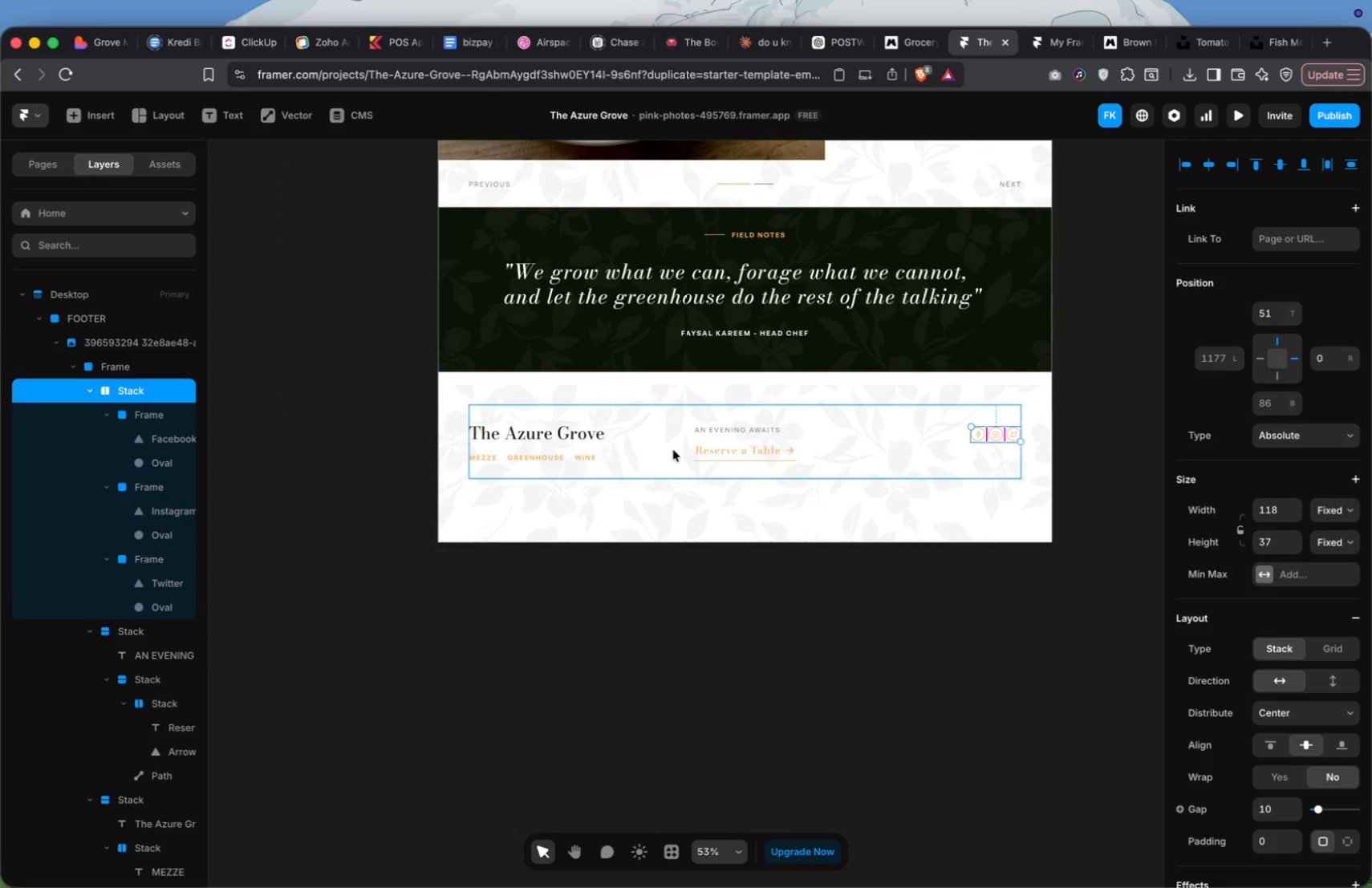 
left_click([673, 450])
 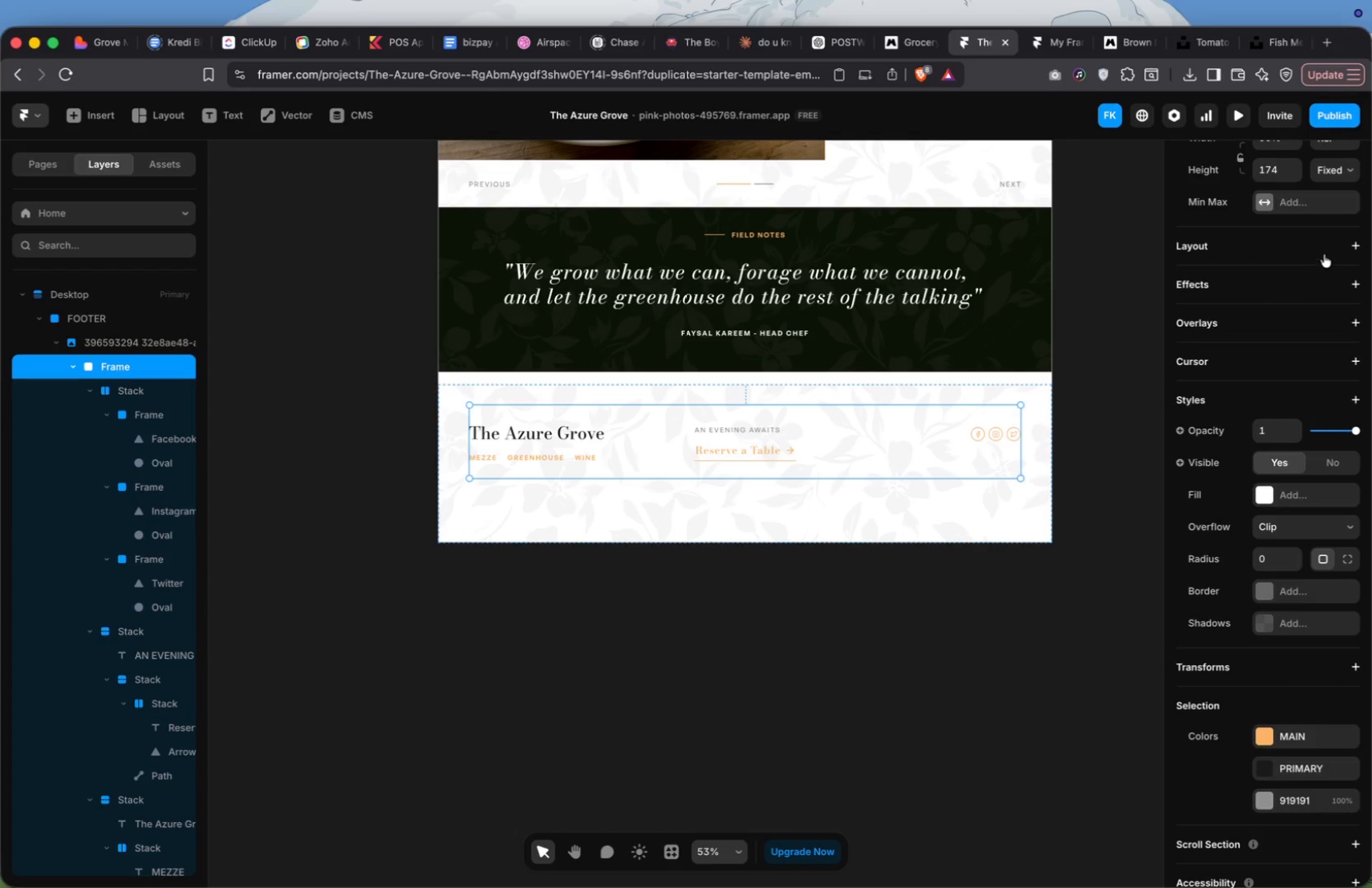 
left_click([1354, 244])
 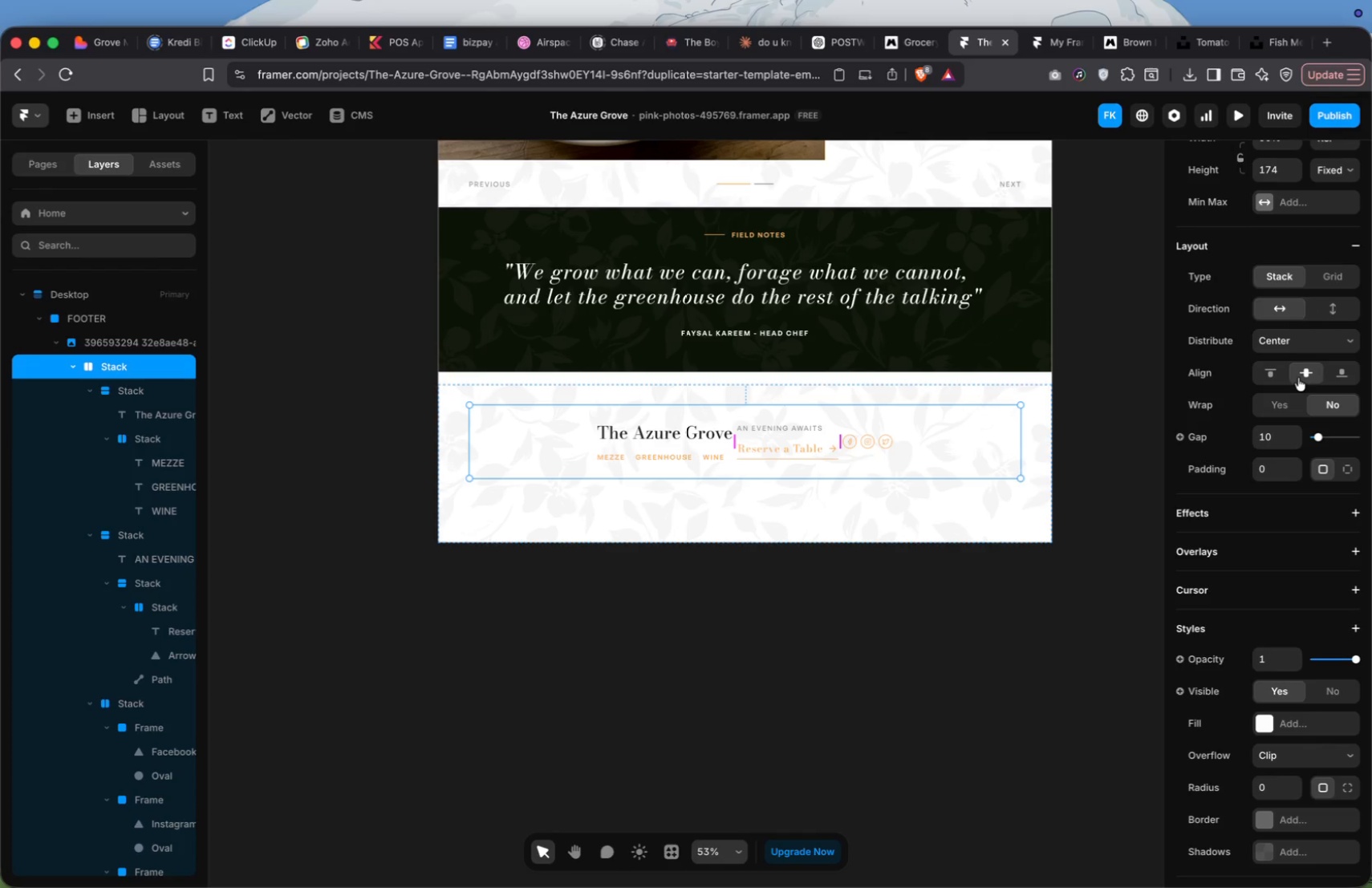 
left_click([1293, 342])
 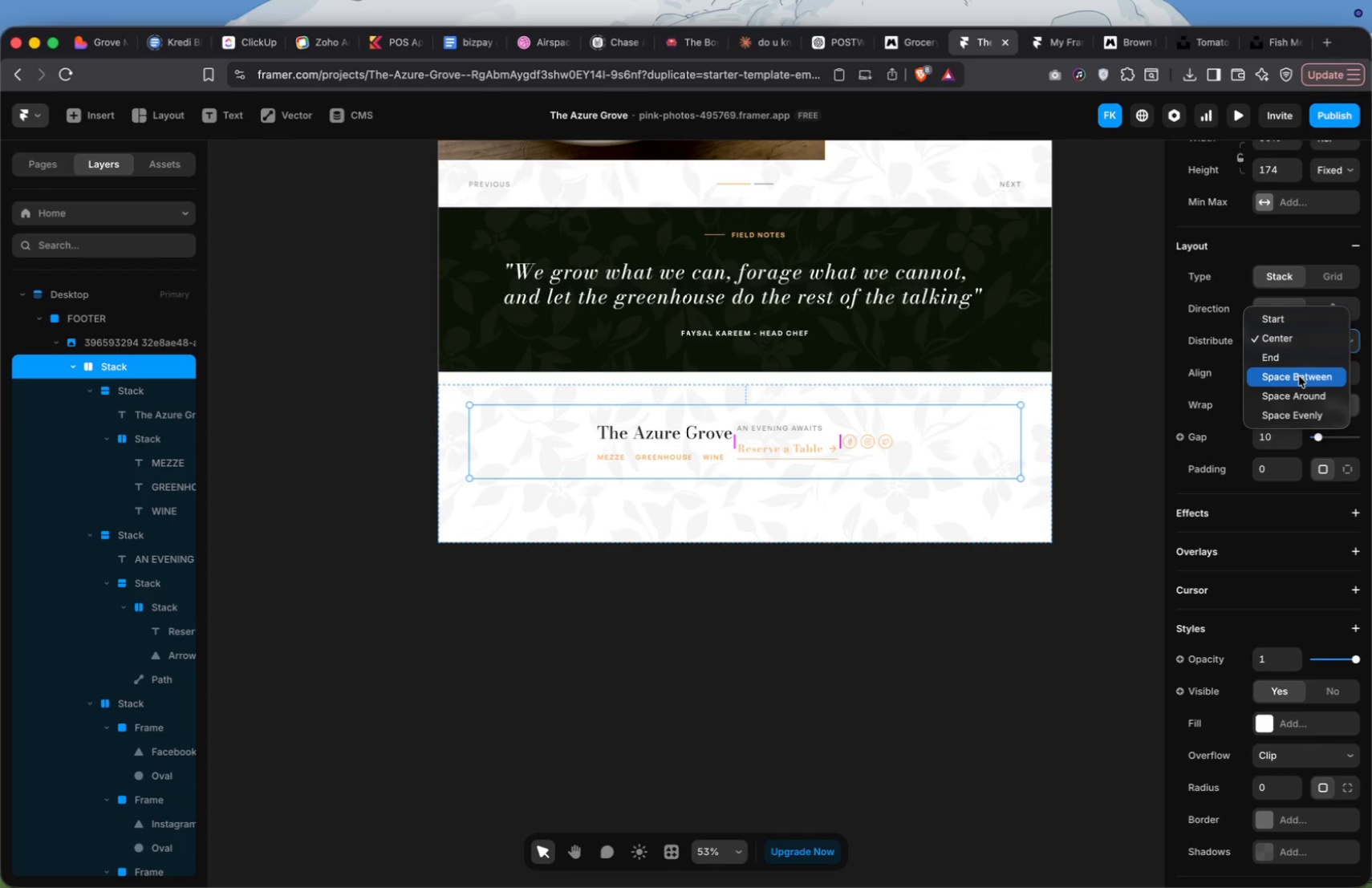 
left_click([1299, 376])
 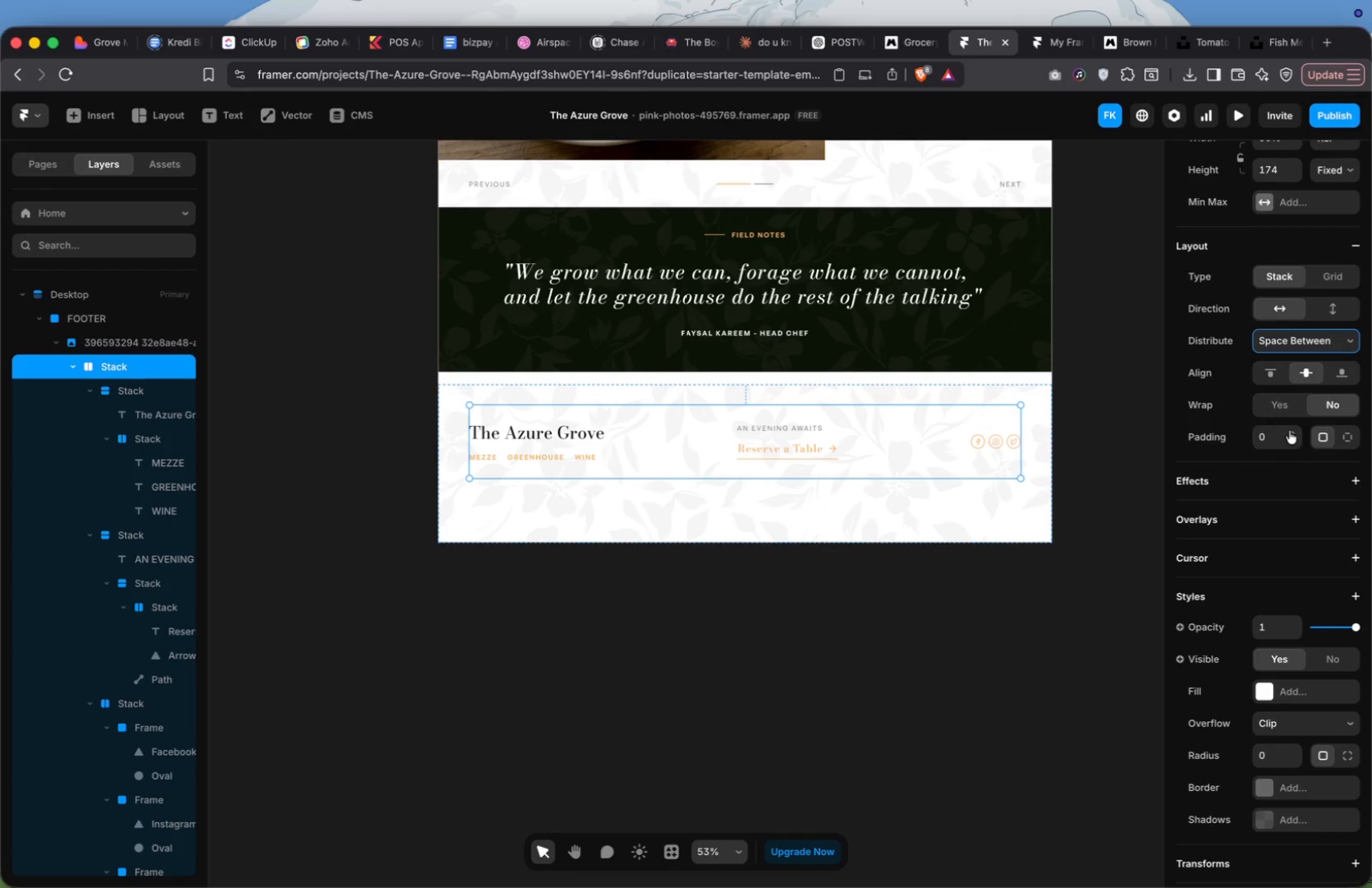 
scroll: coordinate [1329, 553], scroll_direction: down, amount: 15.0
 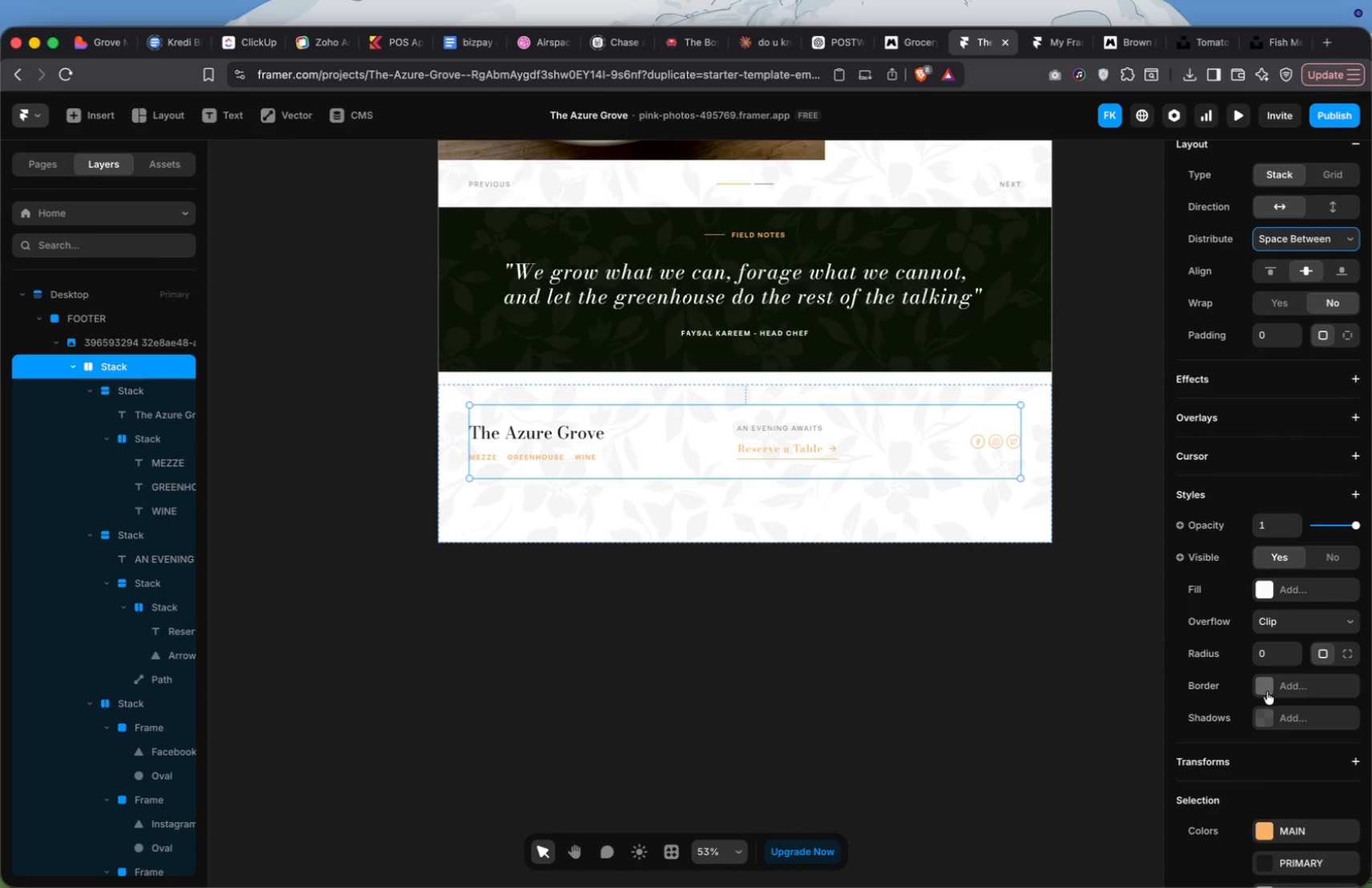 
left_click([1266, 690])
 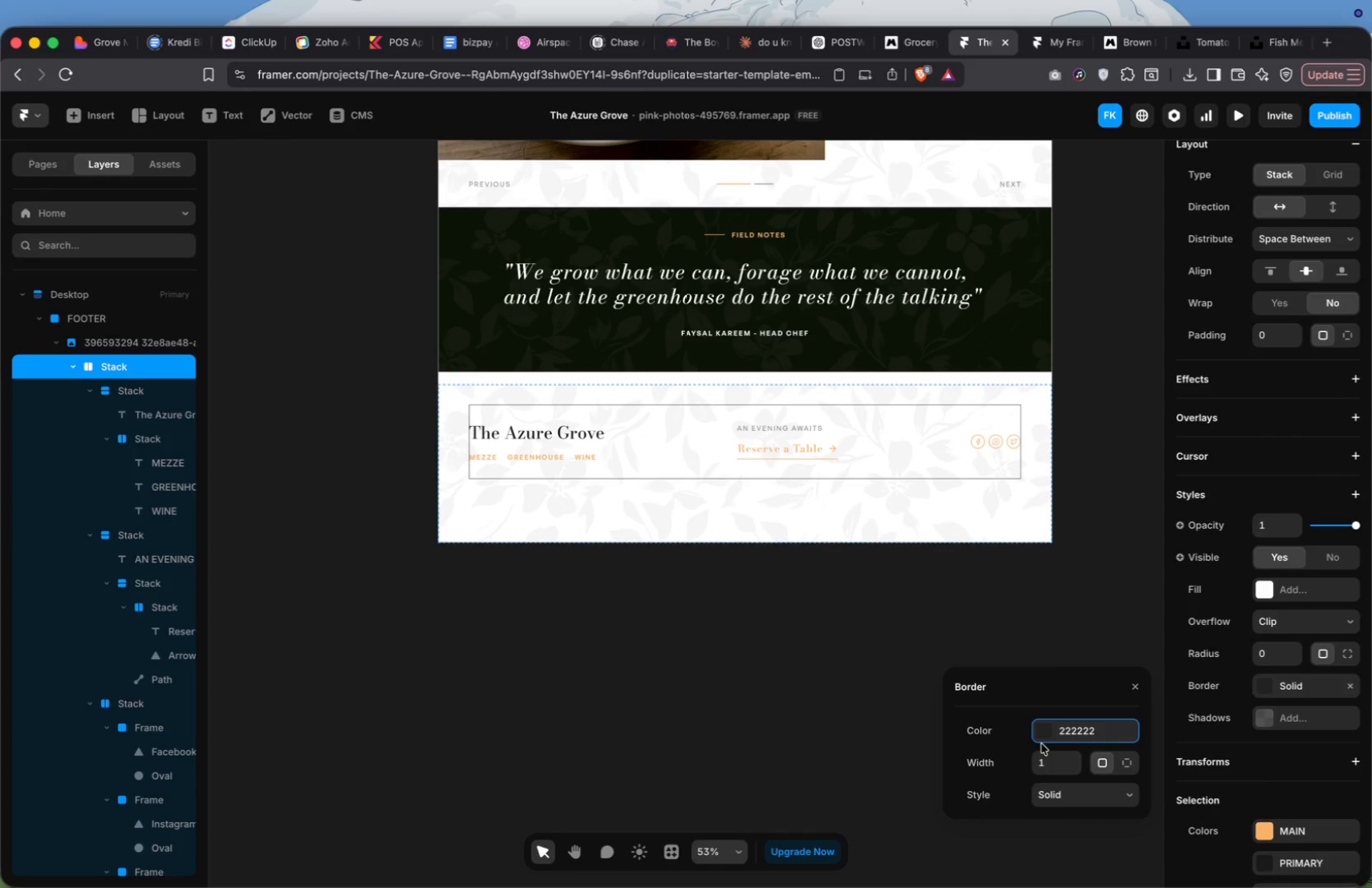 
left_click([1041, 732])
 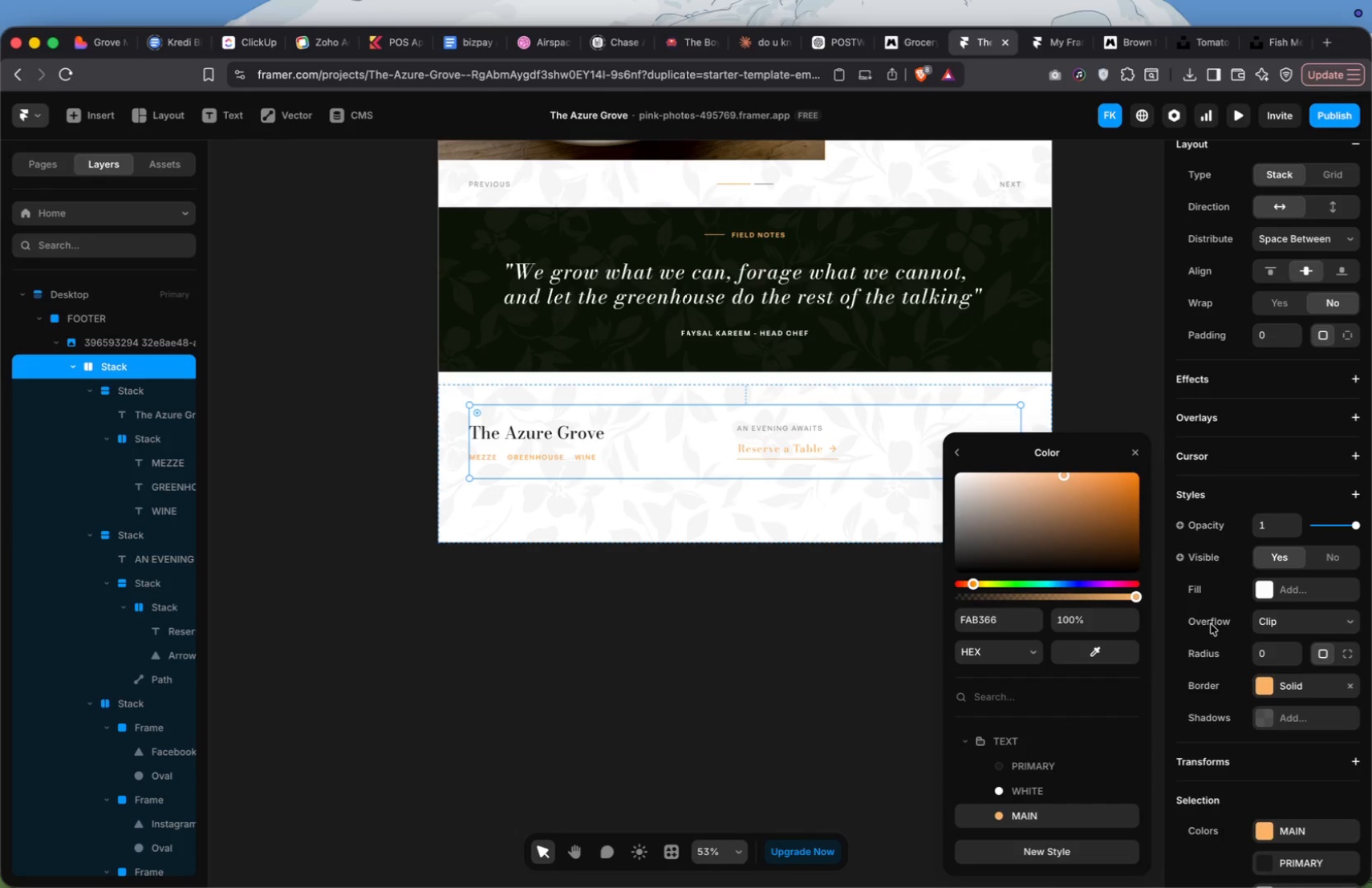 
wait(10.39)
 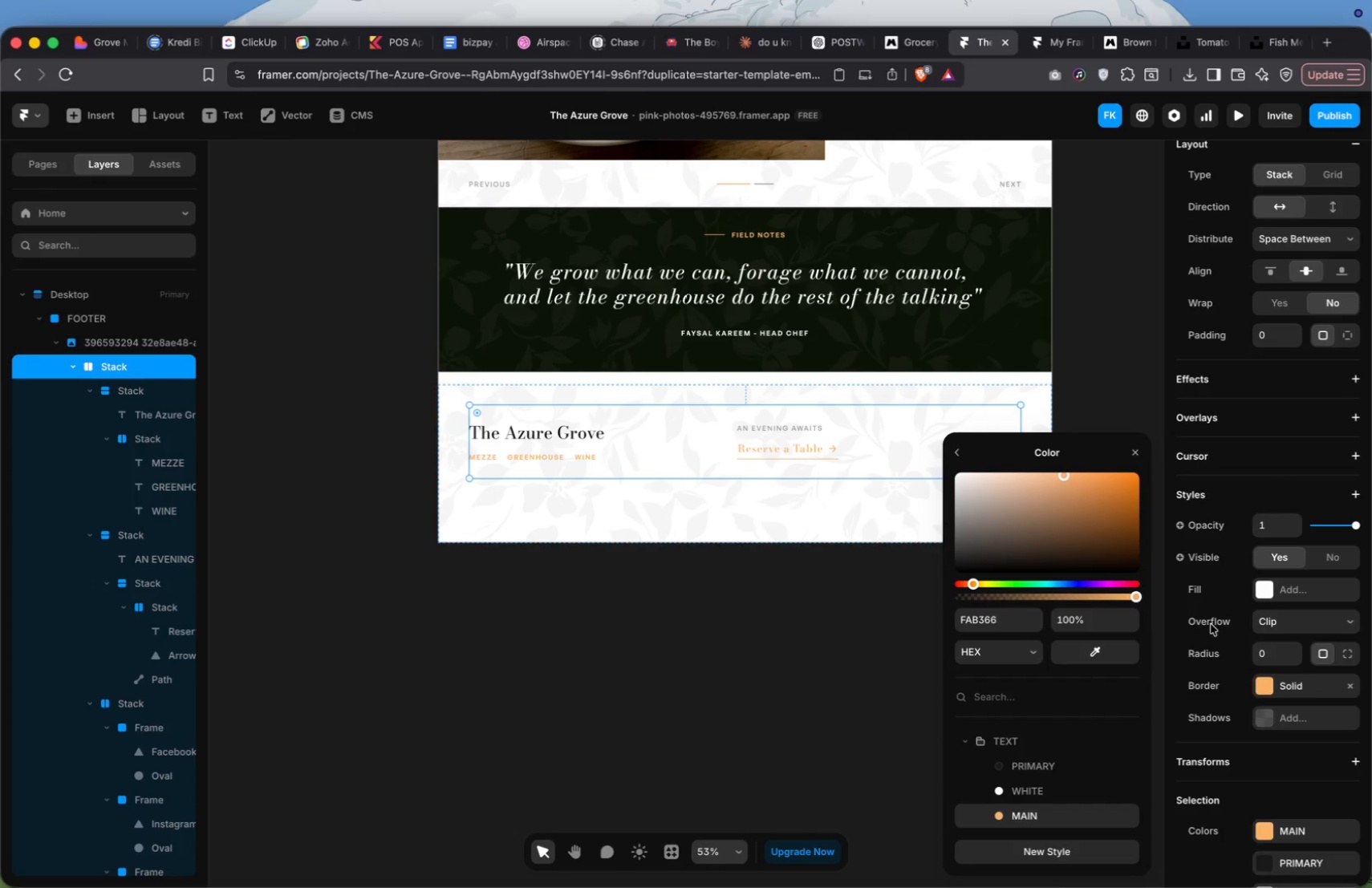 
left_click([1124, 763])
 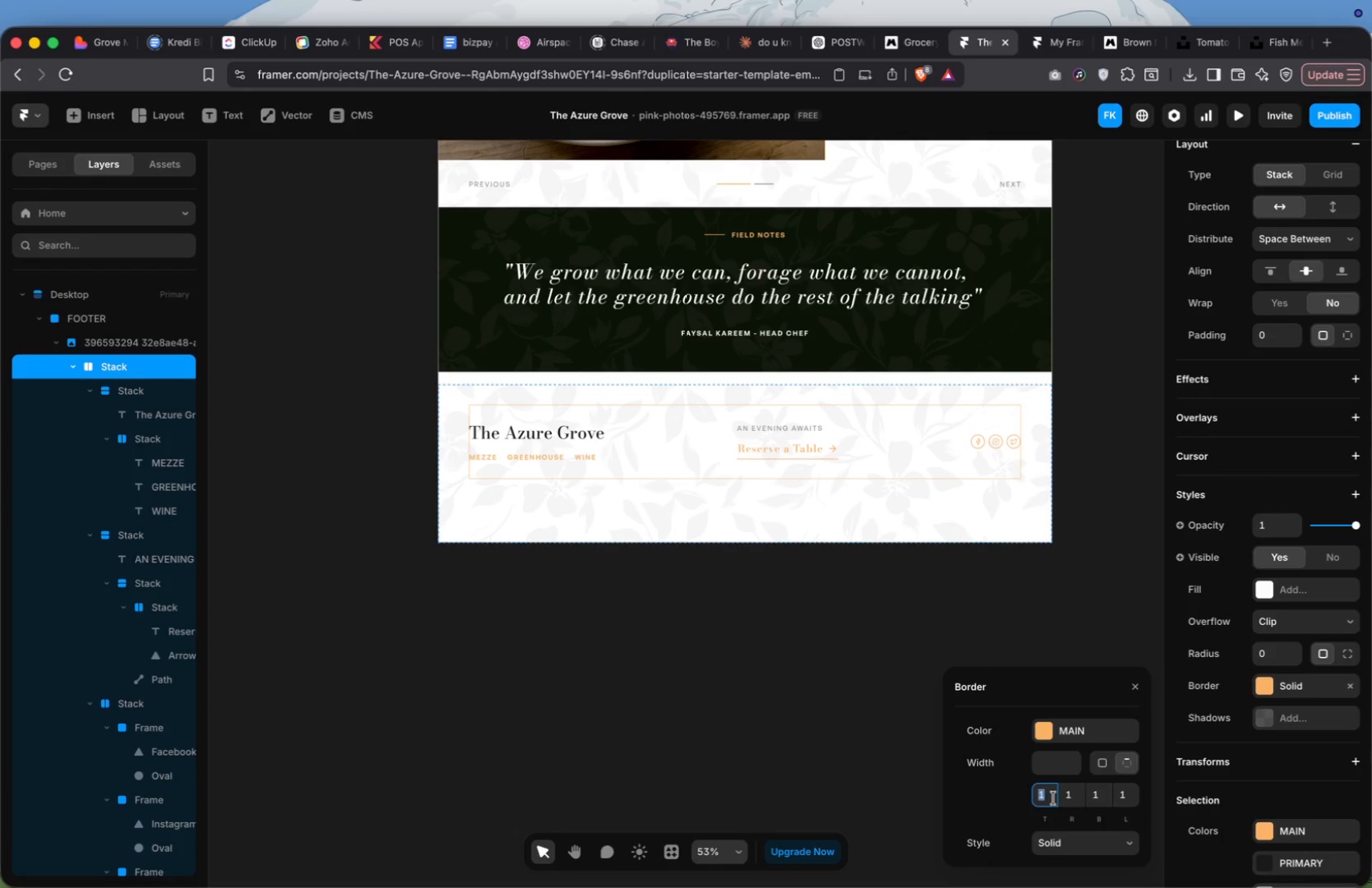 
key(0)
 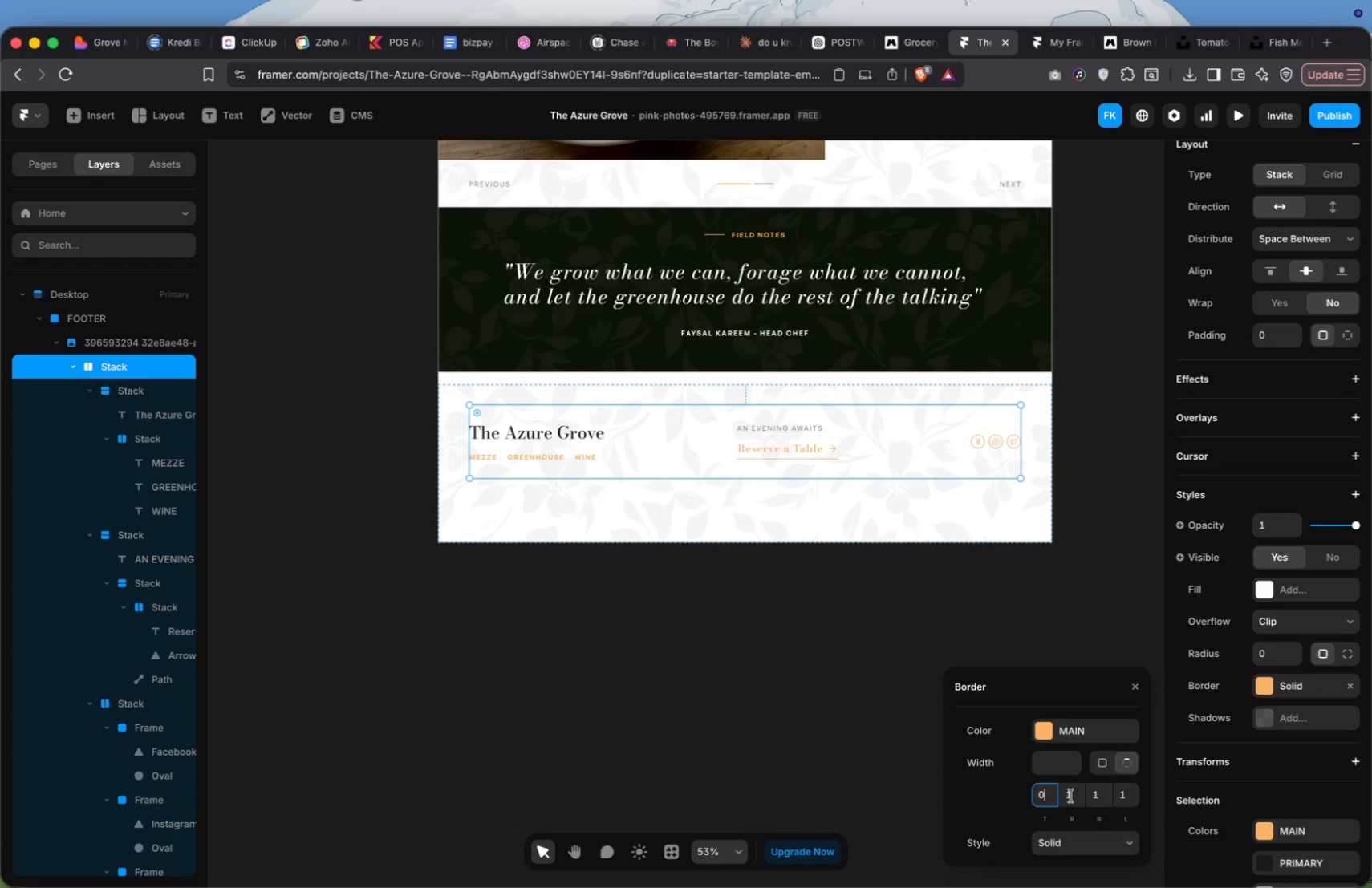 
left_click([1072, 796])
 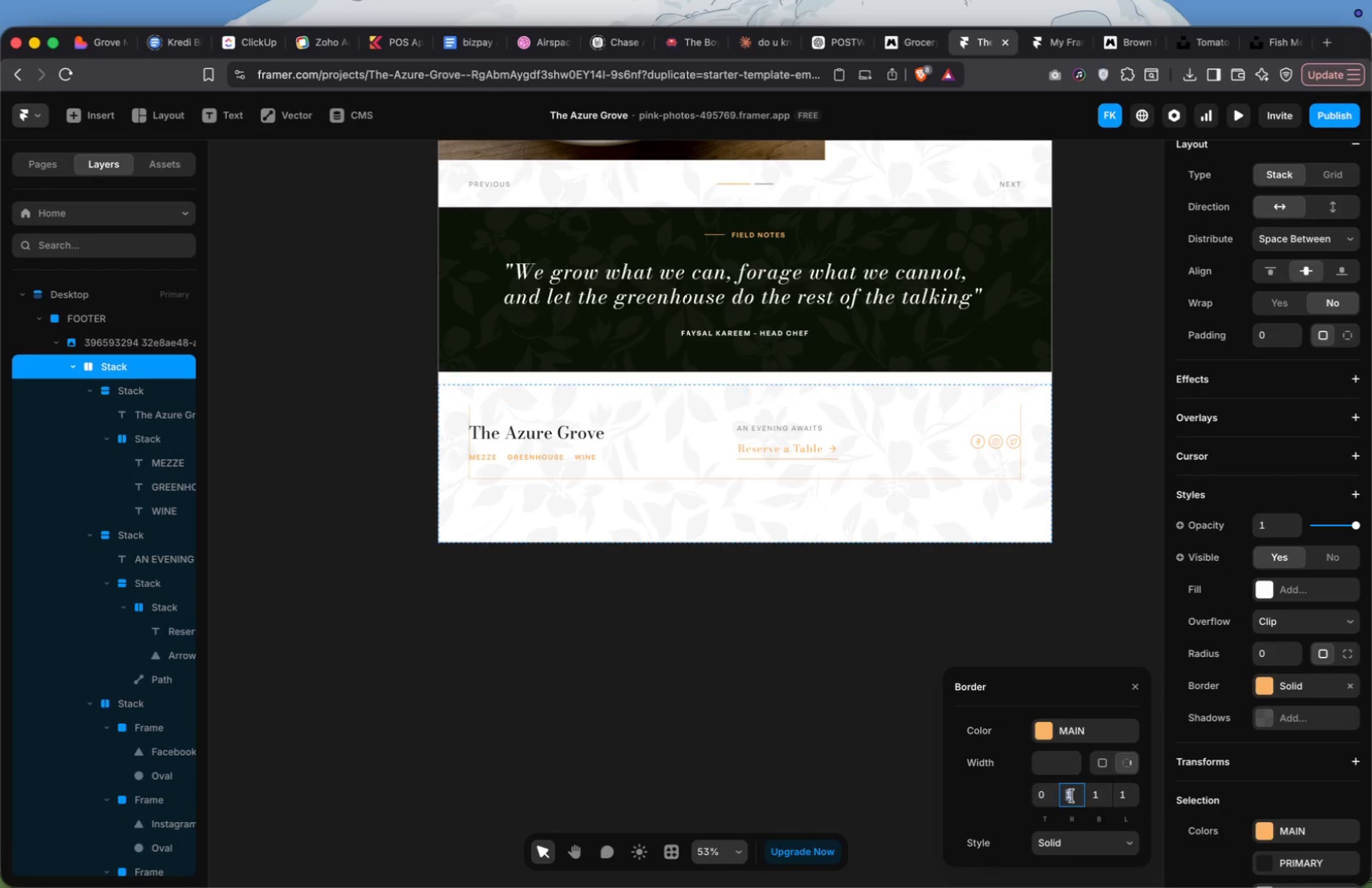 
key(0)
 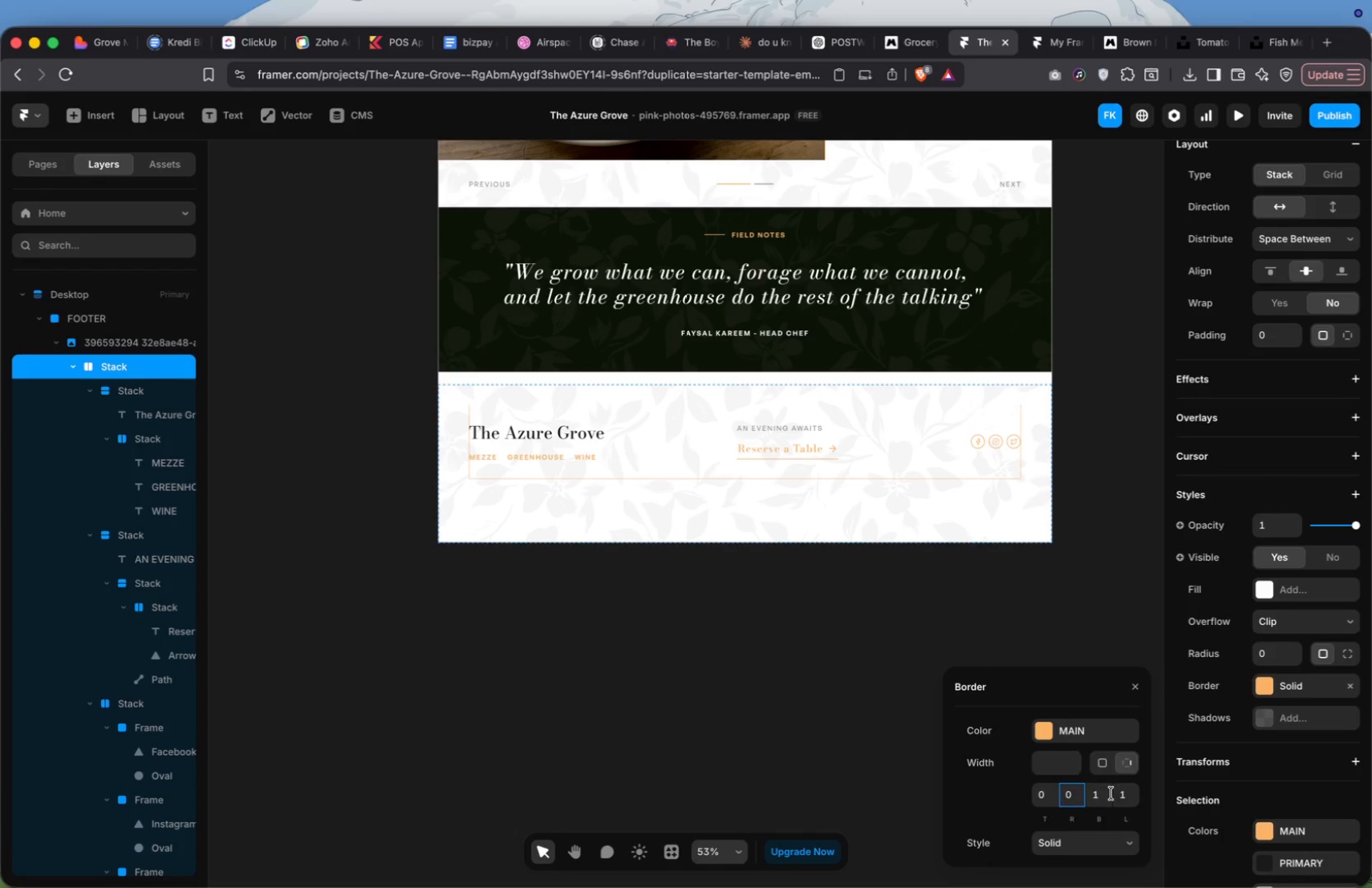 
left_click([1128, 795])
 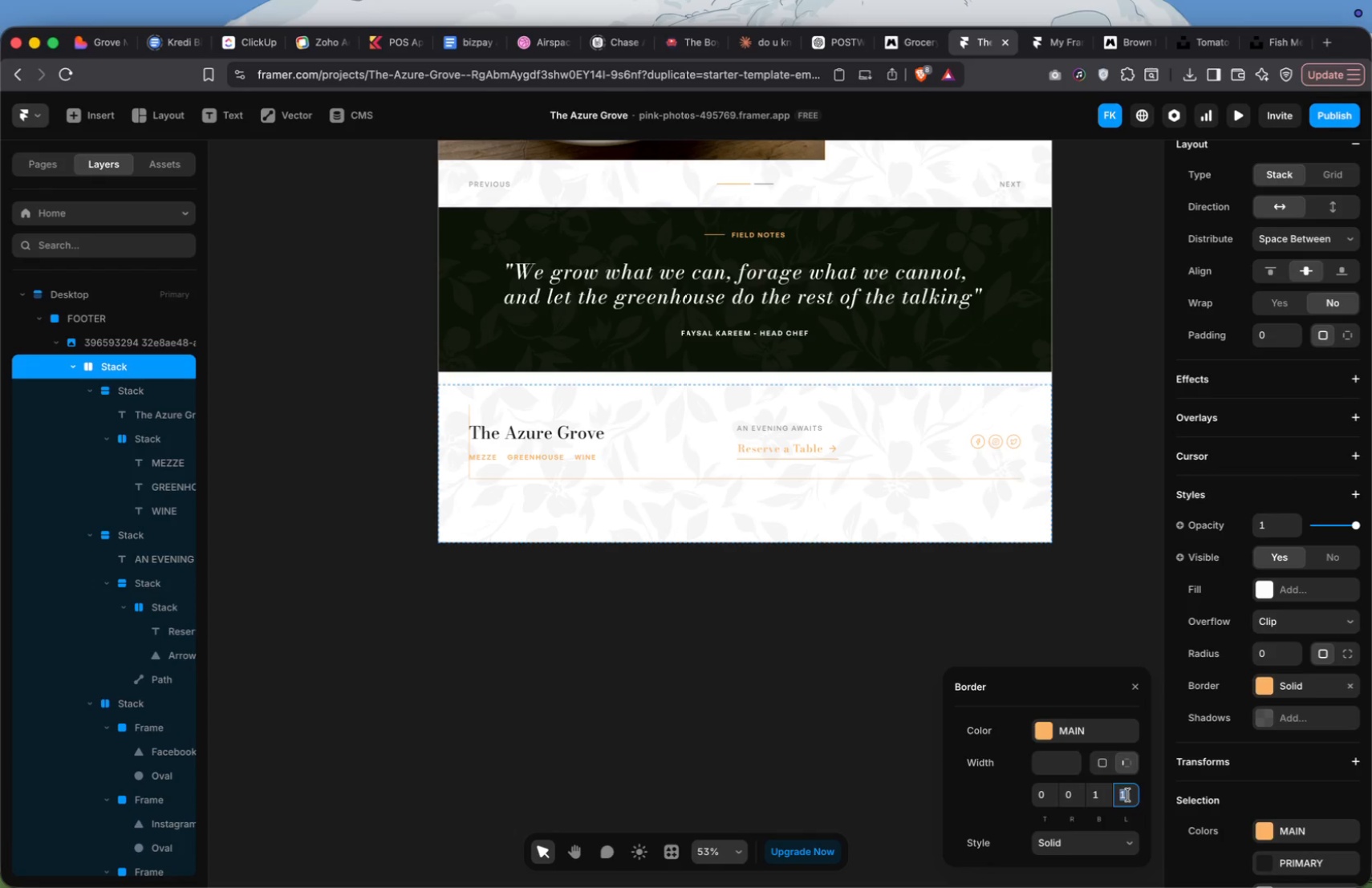 
key(0)
 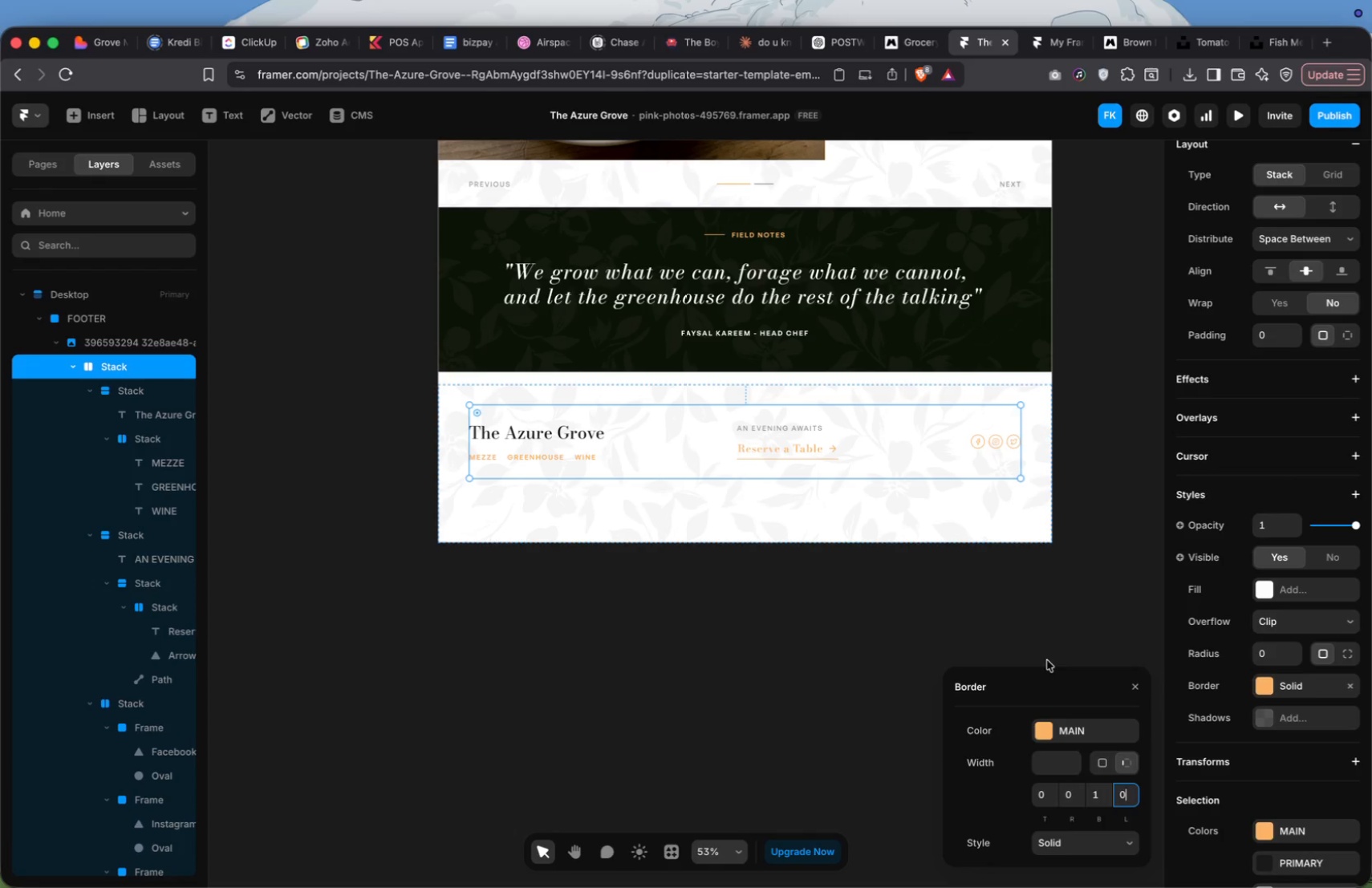 
left_click([1045, 642])
 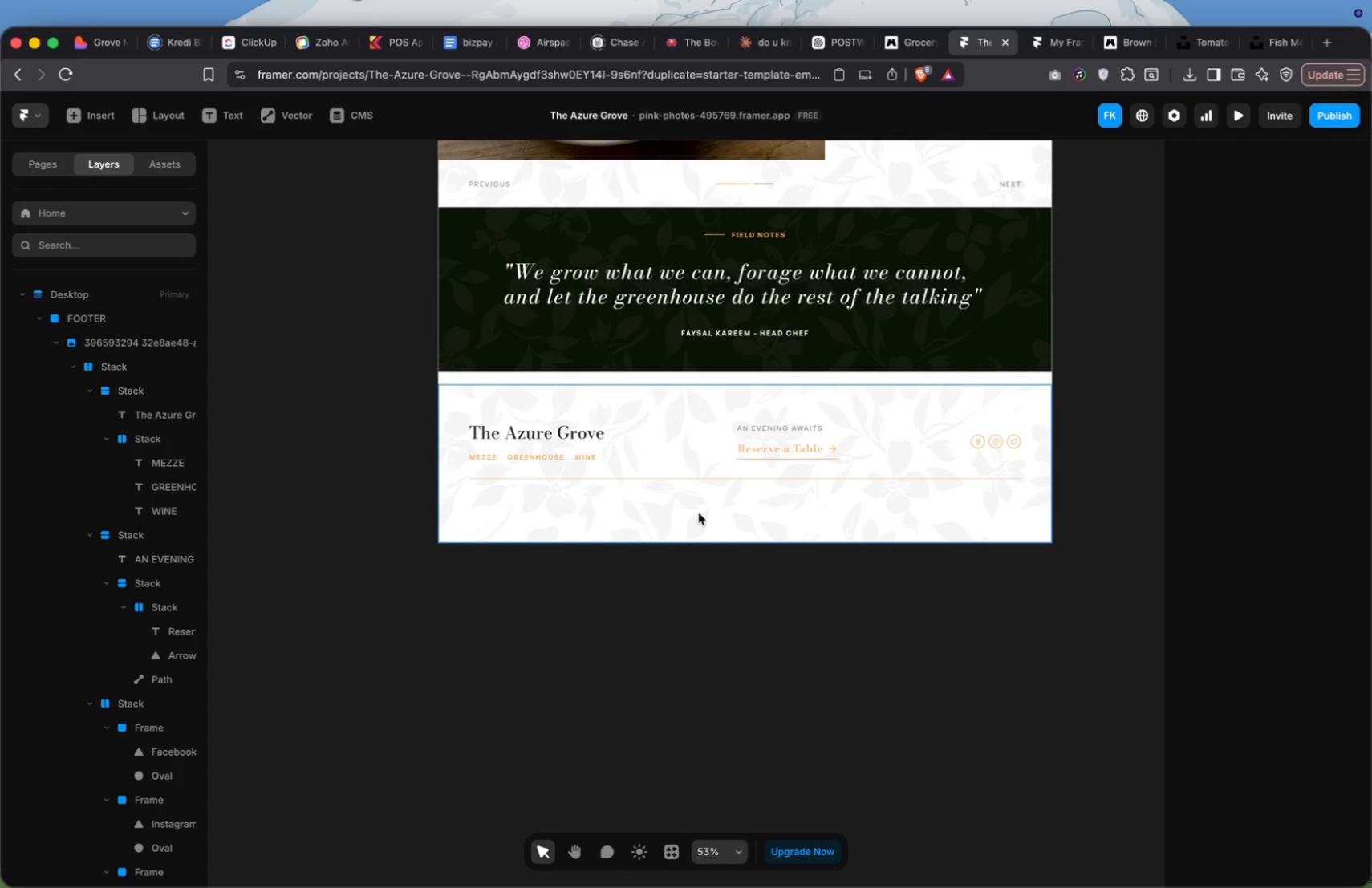 
wait(58.12)
 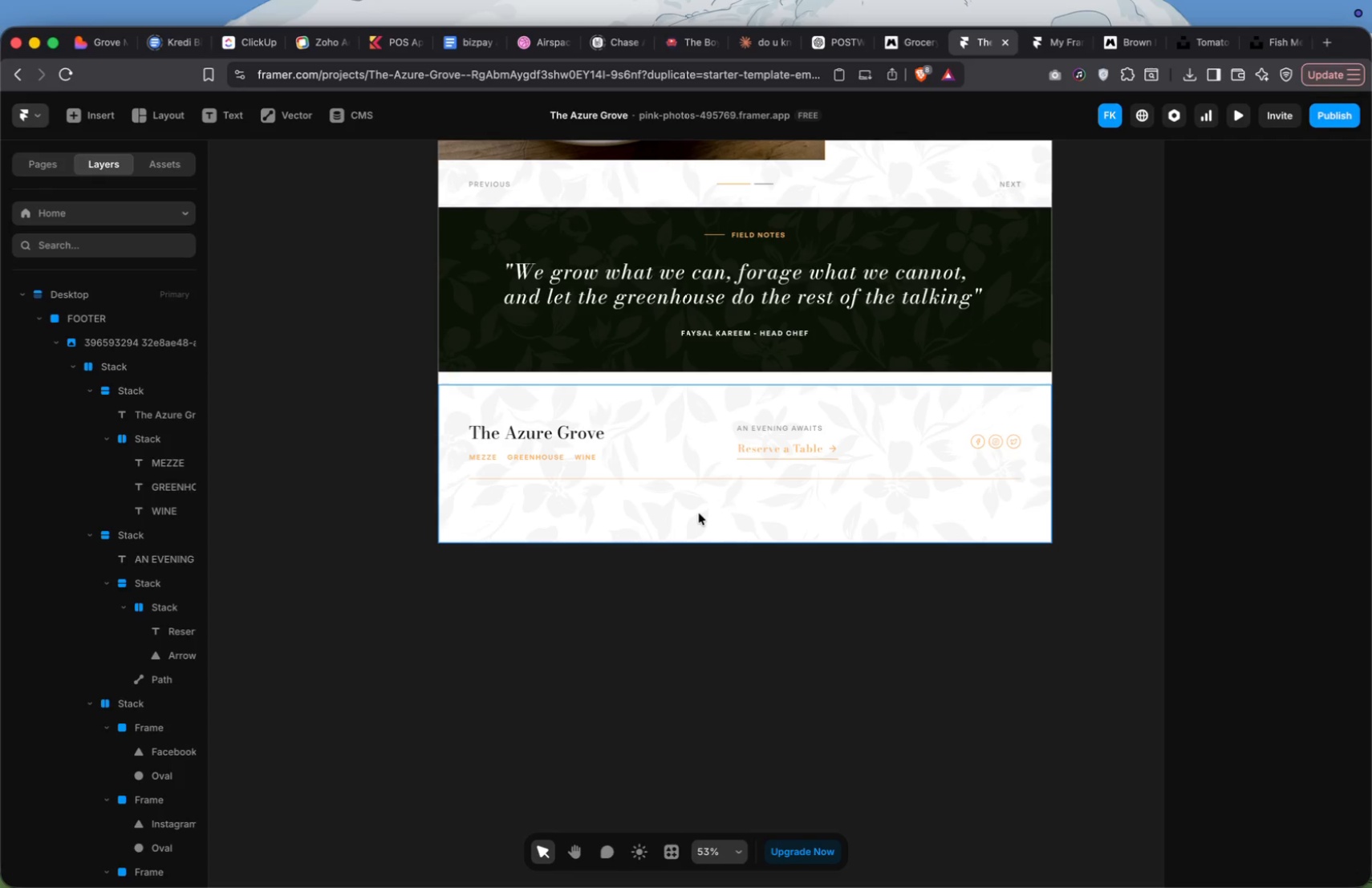 
left_click([995, 441])
 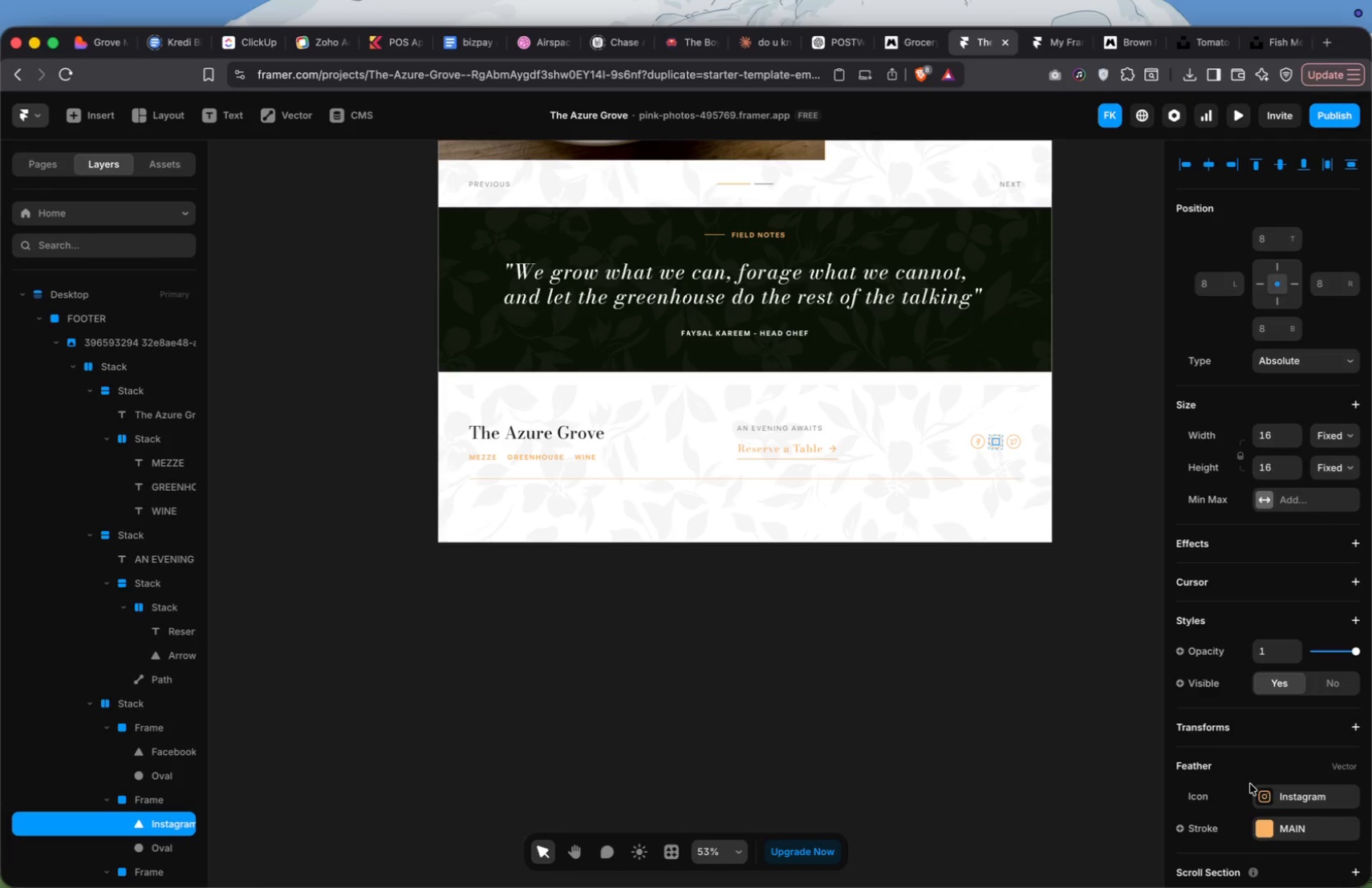 
left_click([1261, 795])
 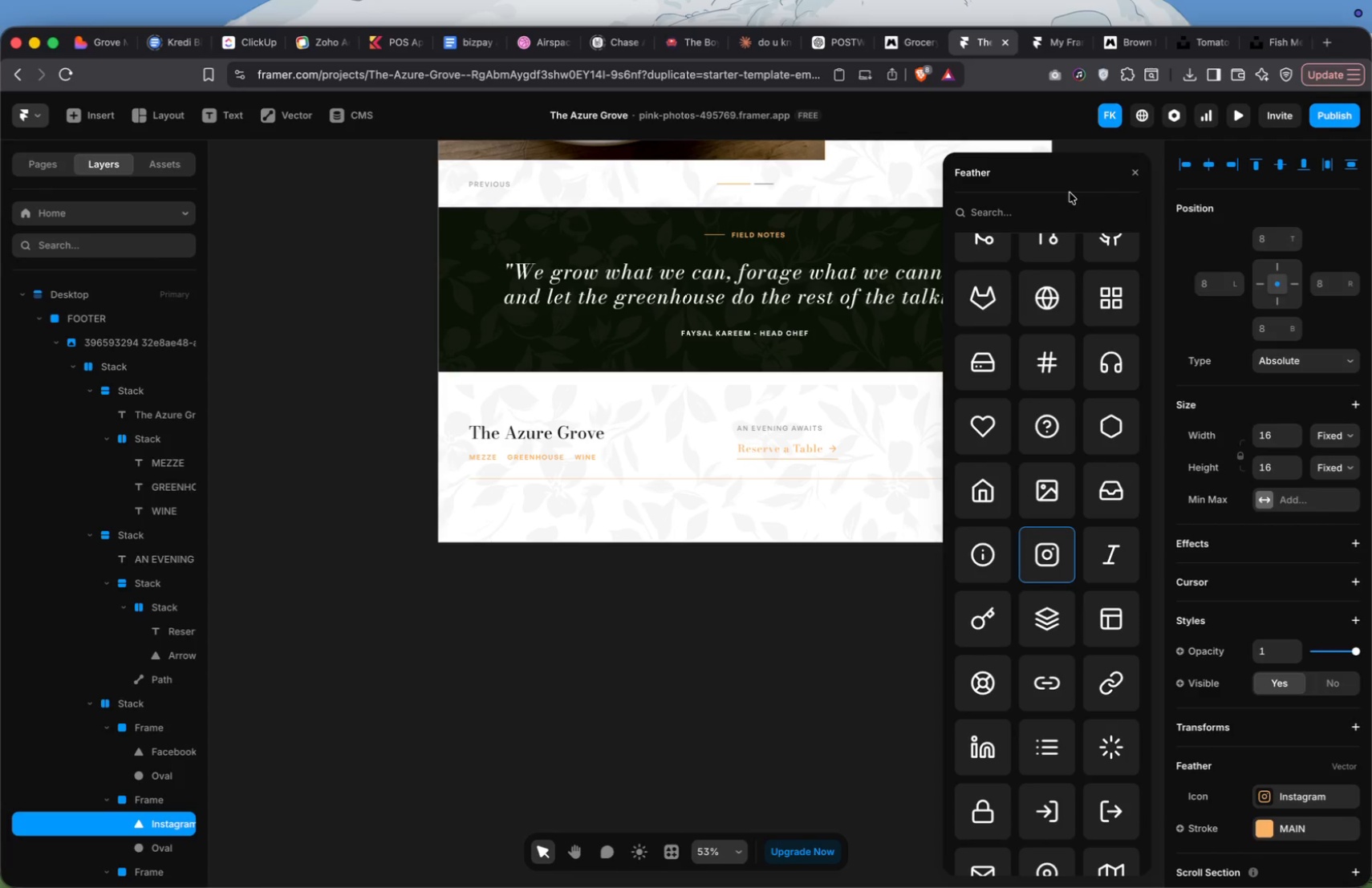 
type(cop)
key(Backspace)
key(Backspace)
key(Backspace)
key(Backspace)
 